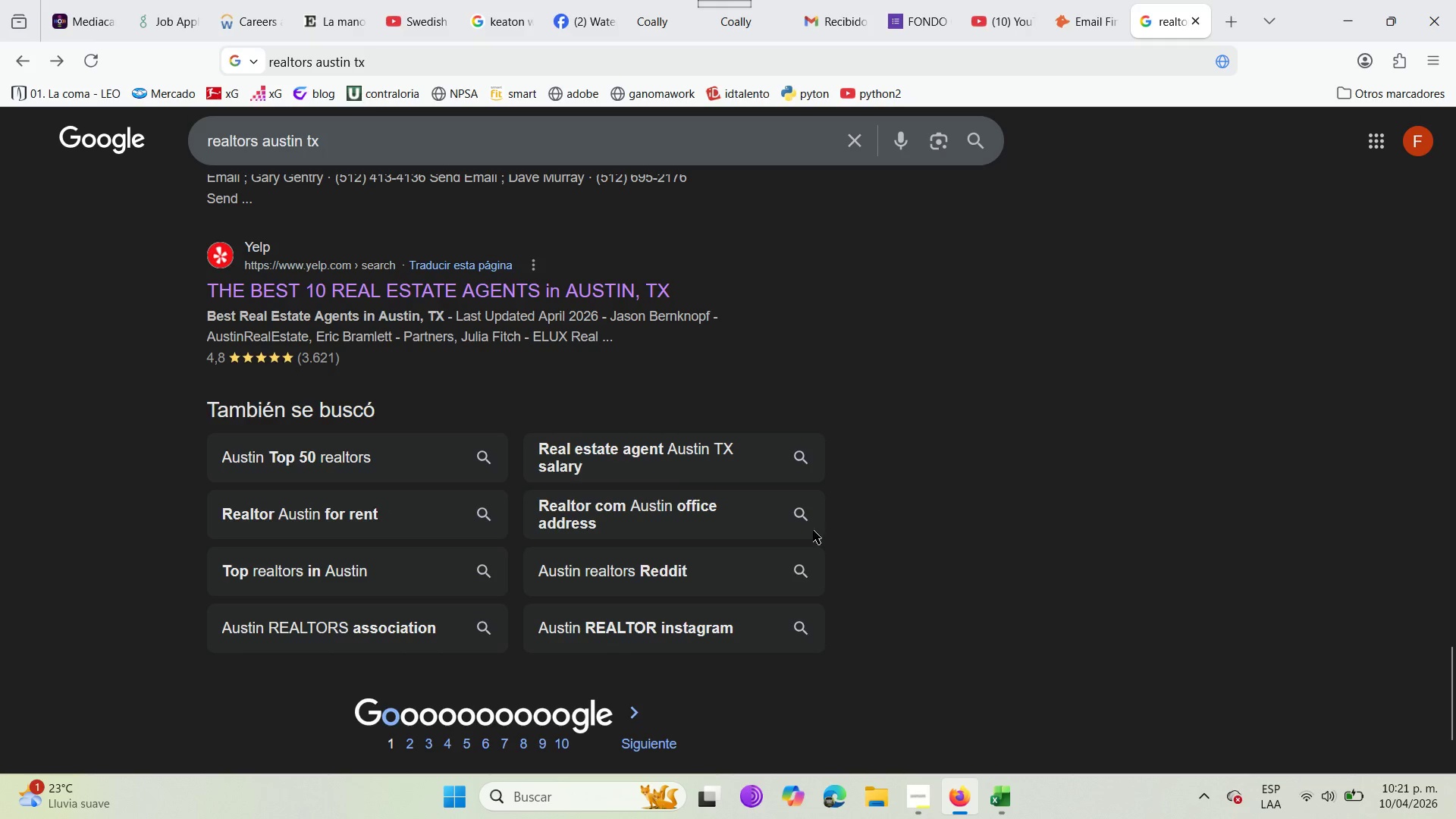 
scroll: coordinate [384, 435], scroll_direction: up, amount: 8.0
 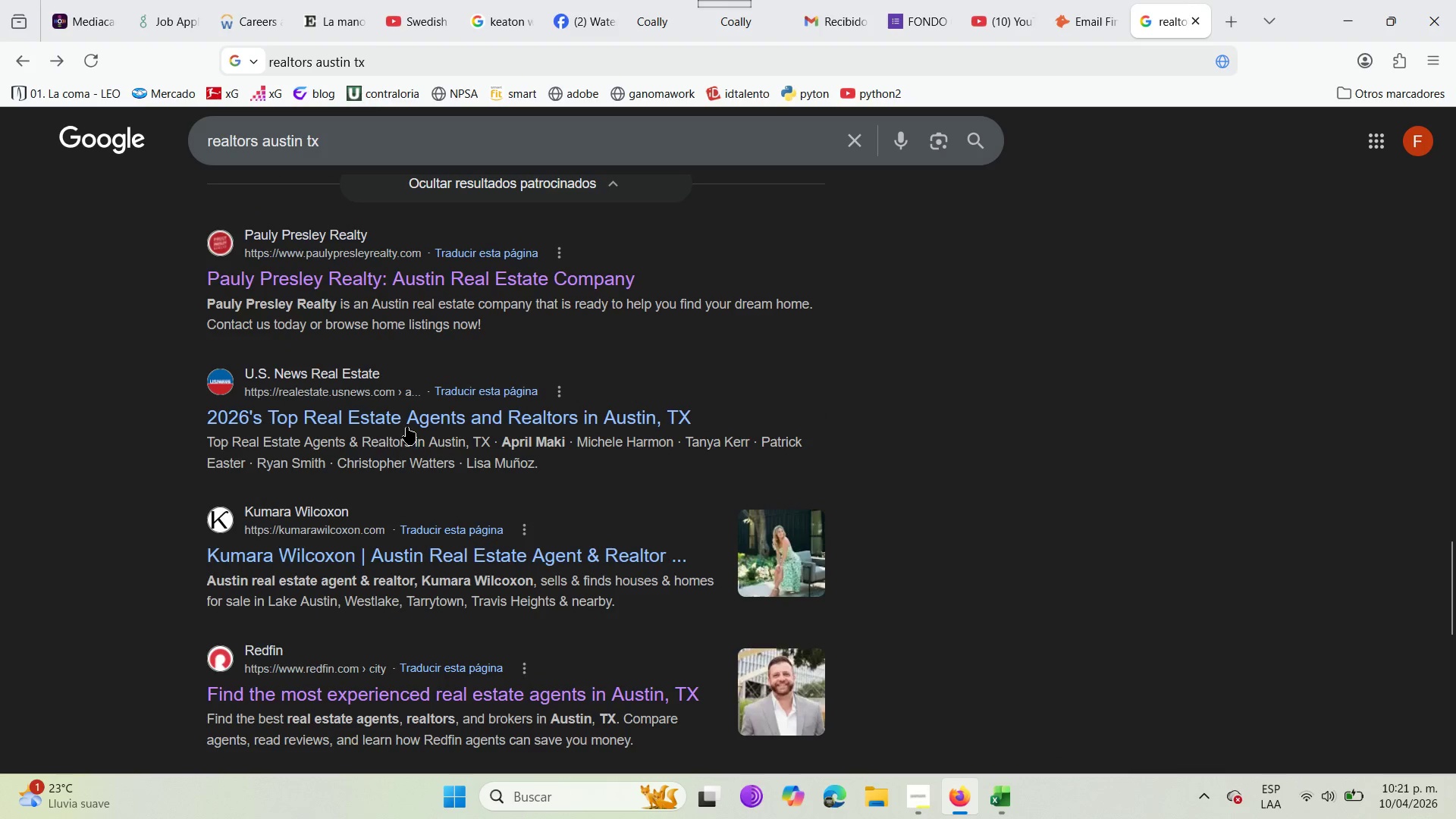 
left_click([411, 425])
 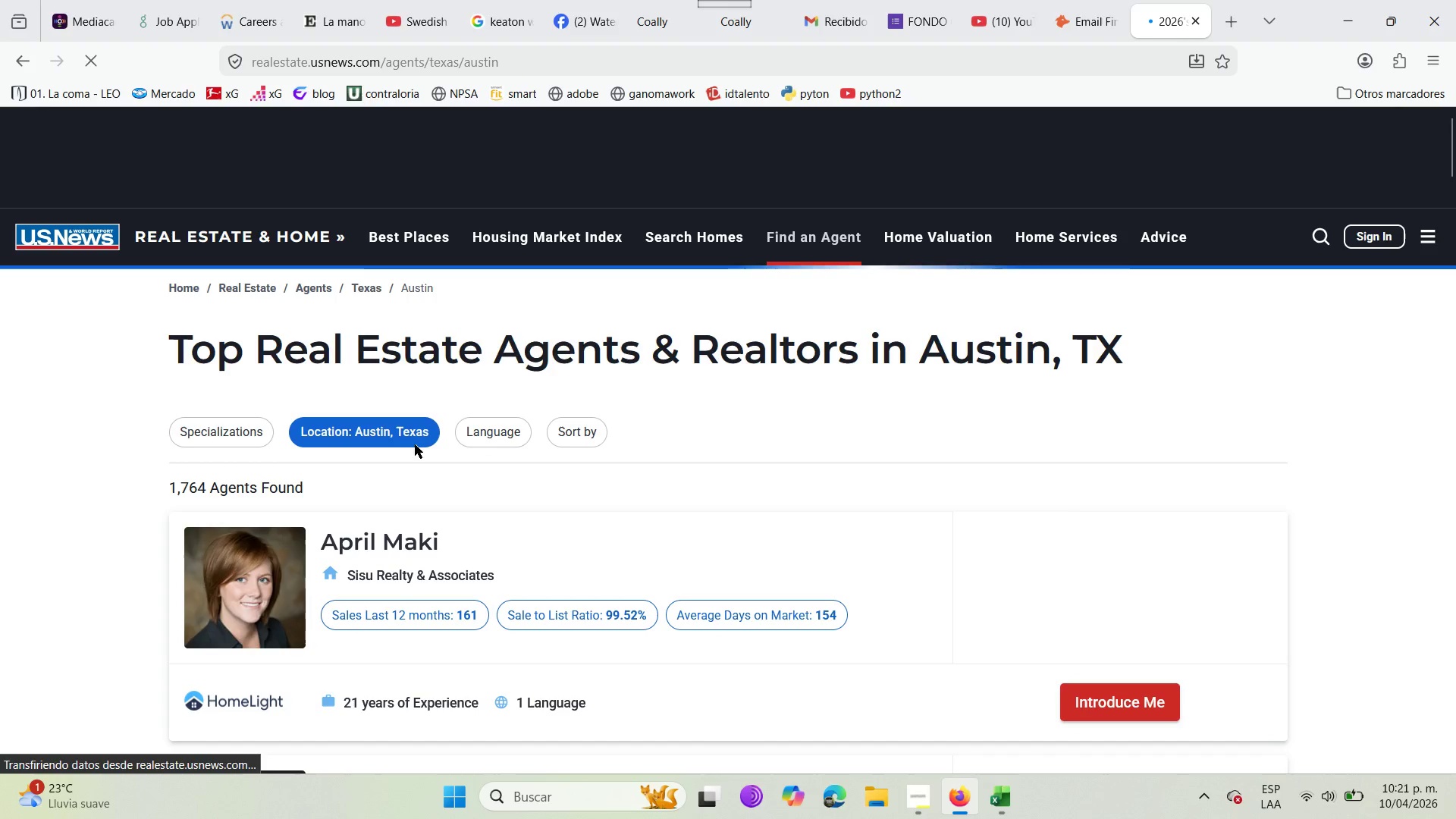 
scroll: coordinate [415, 526], scroll_direction: down, amount: 2.0
 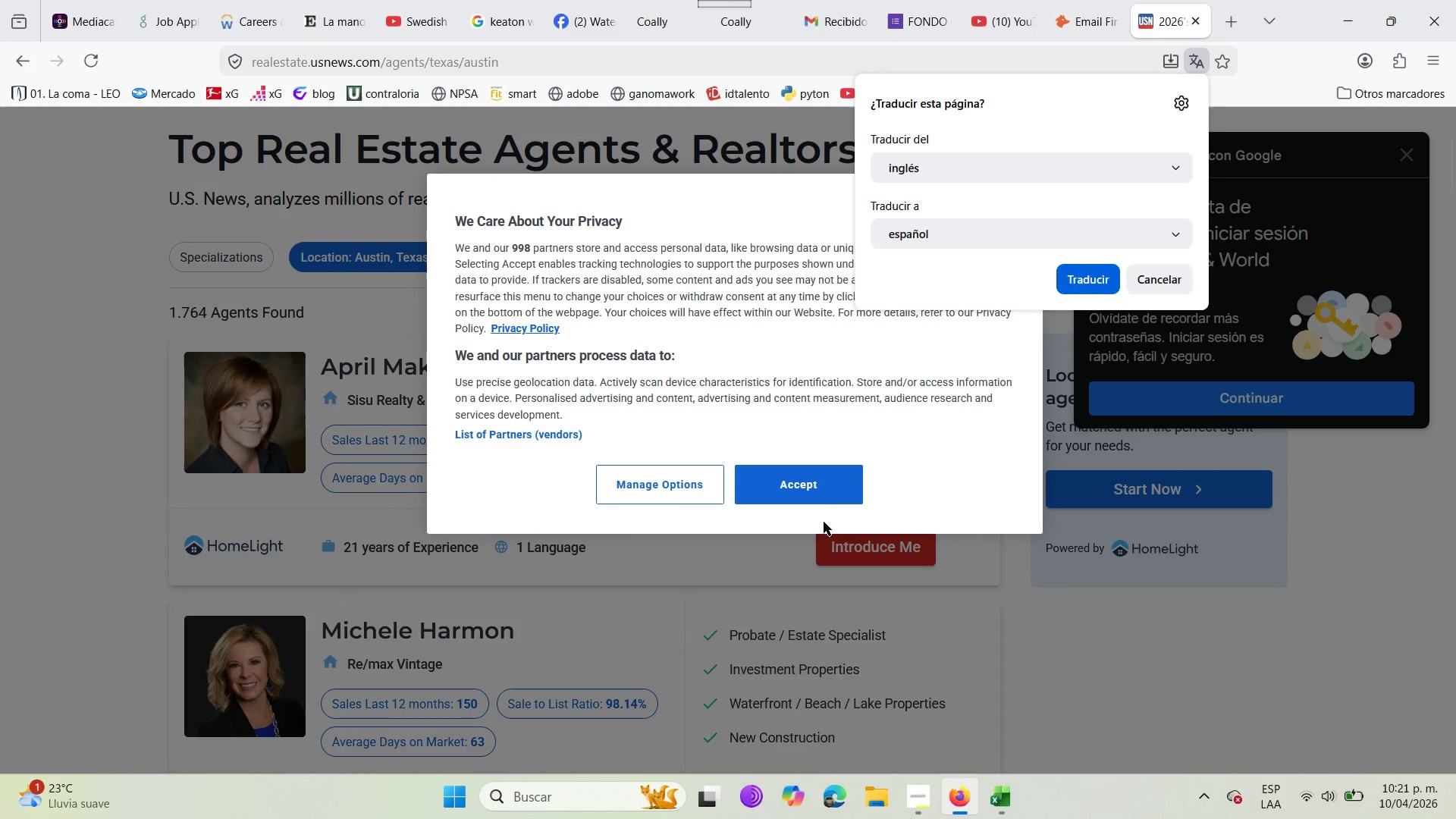 
left_click([816, 487])
 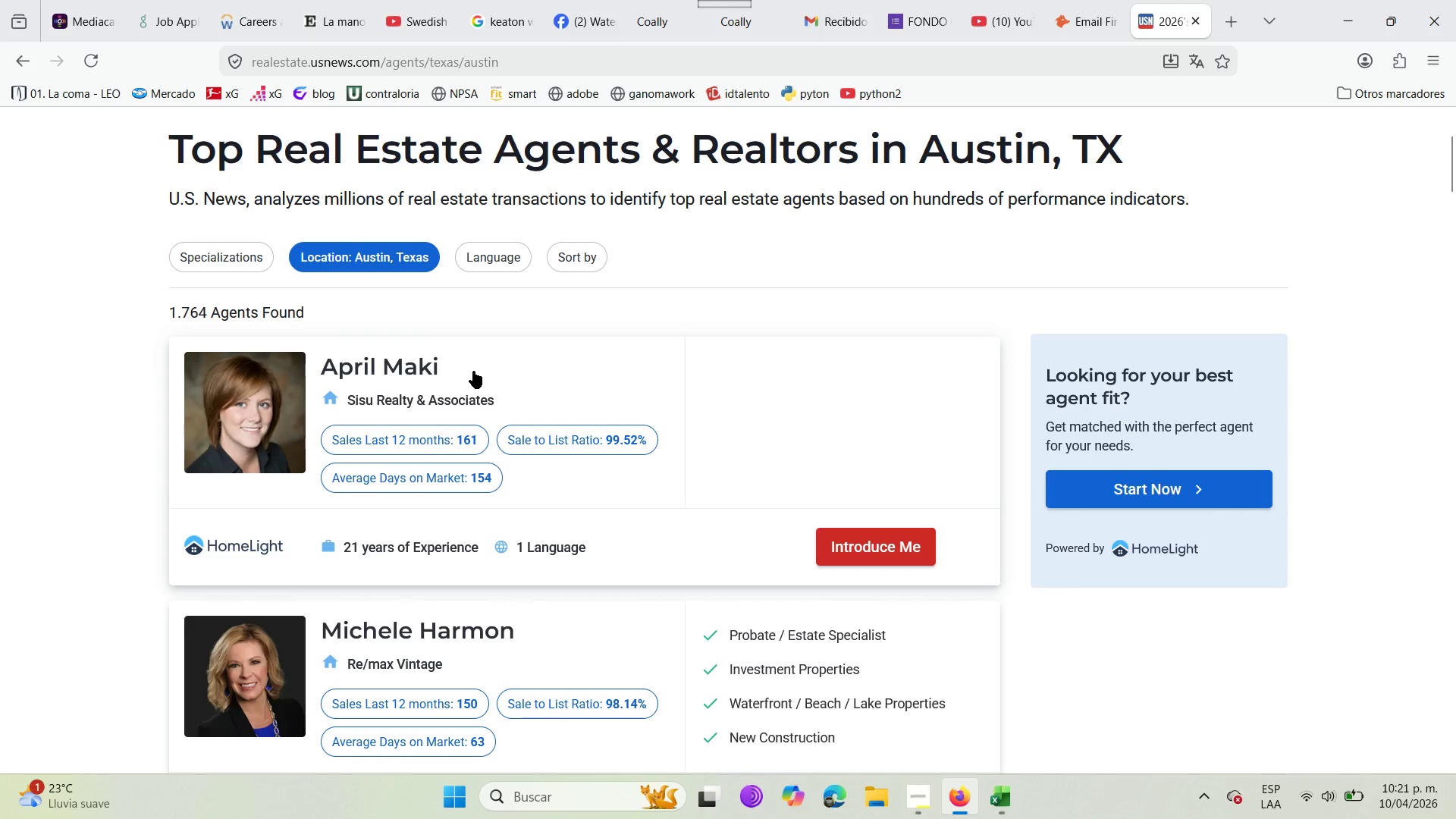 
left_click_drag(start_coordinate=[526, 622], to_coordinate=[327, 636])
 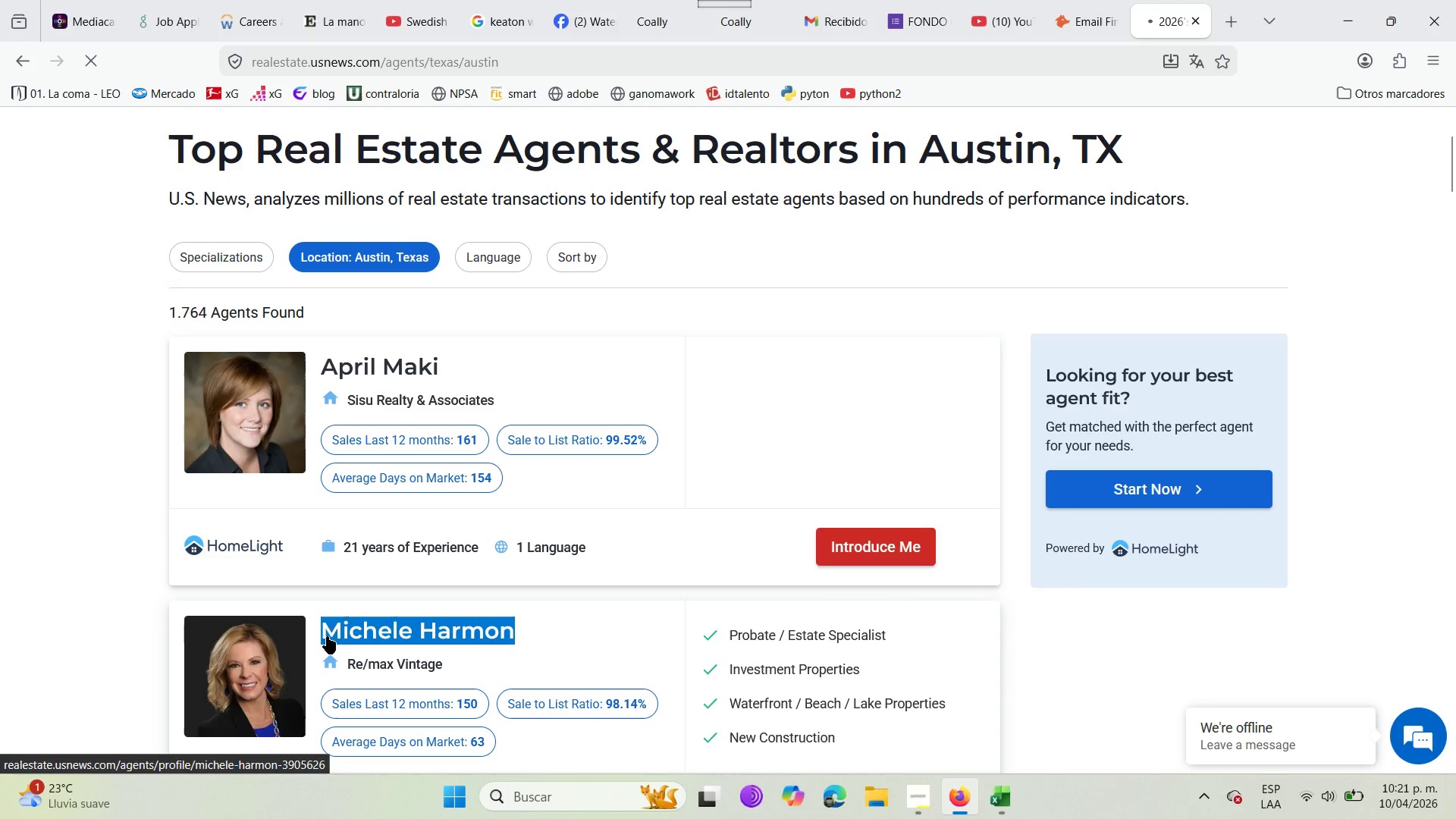 
key(Control+C)
 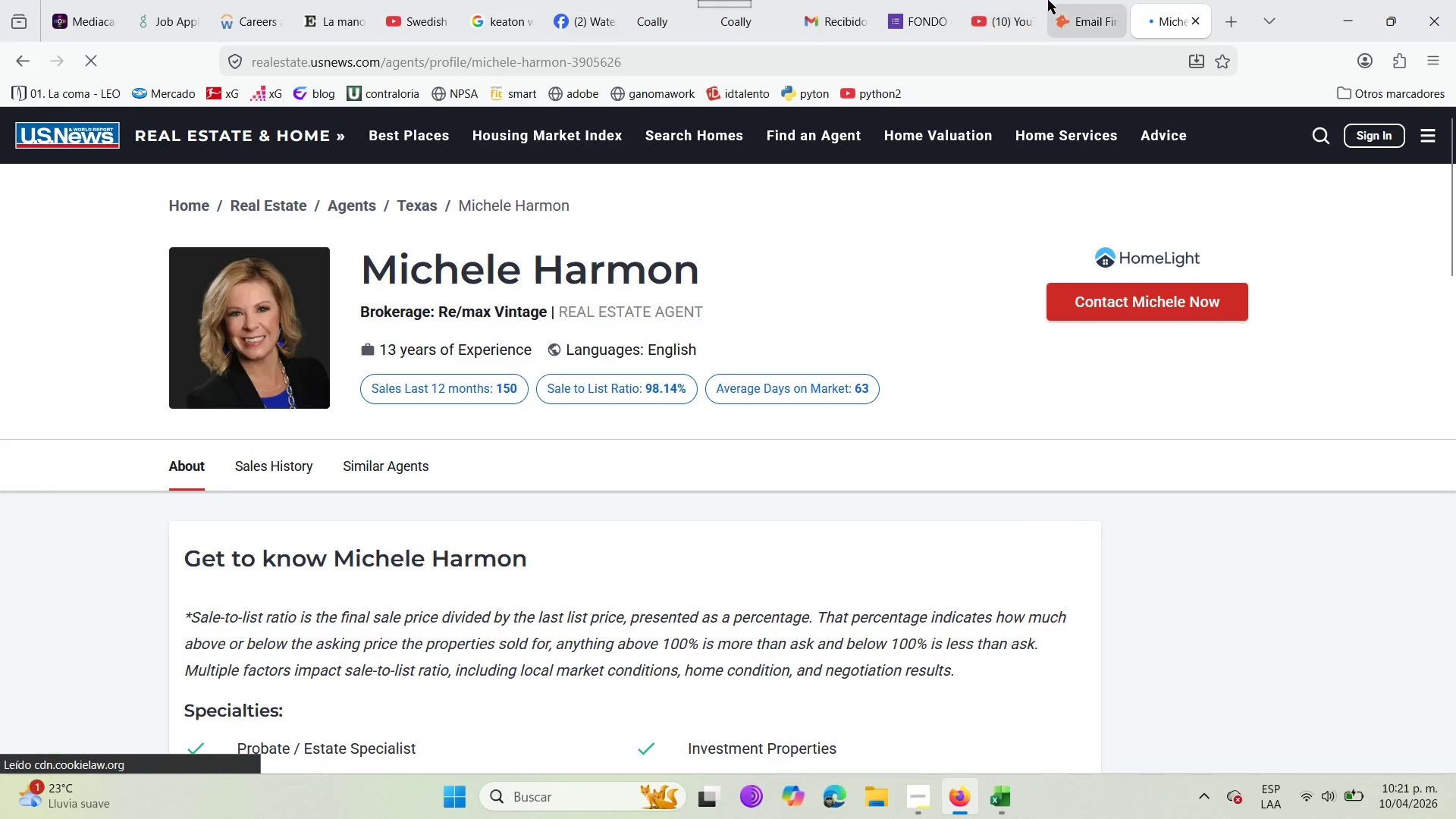 
left_click([1066, 0])
 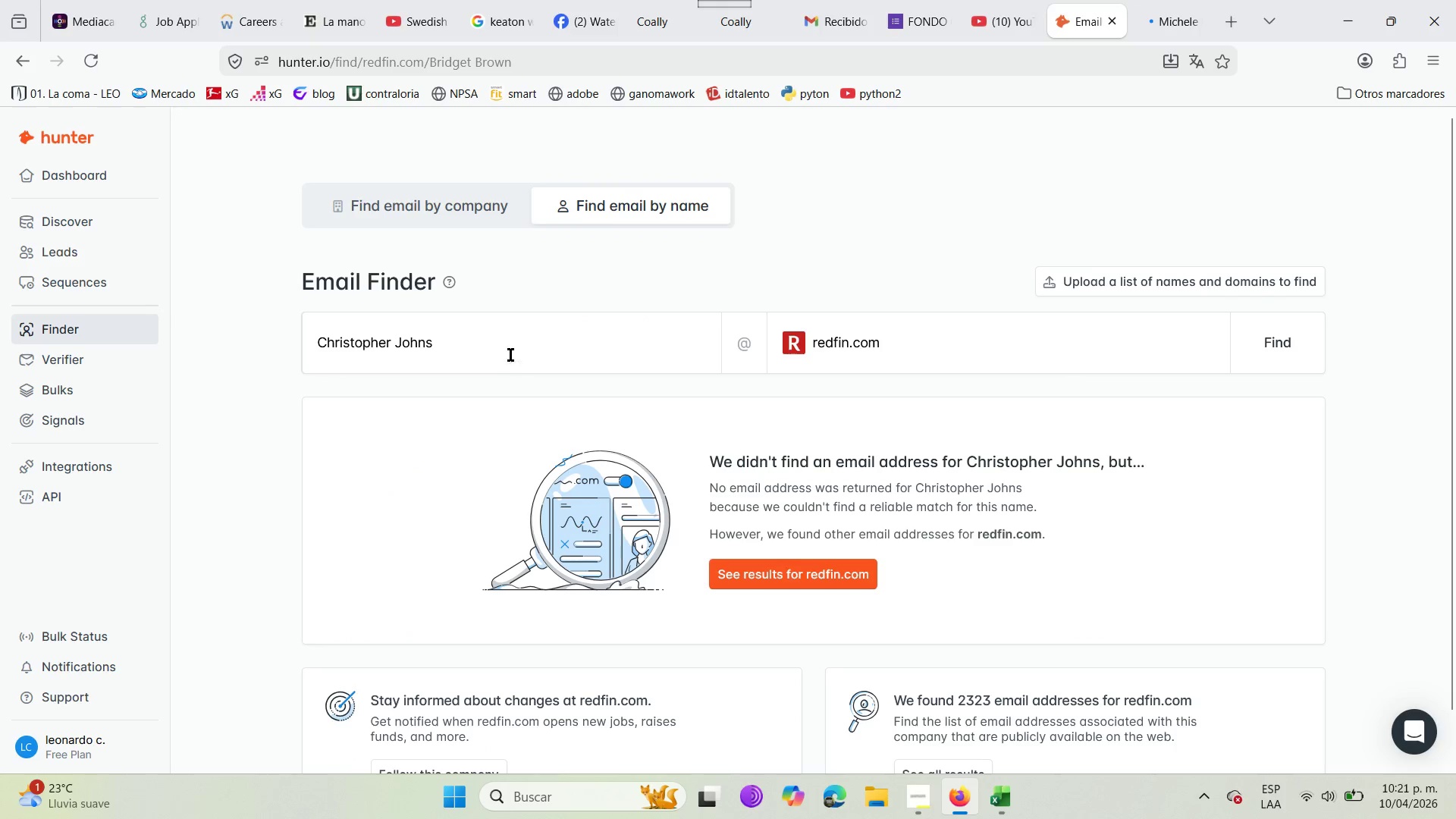 
left_click([505, 331])
 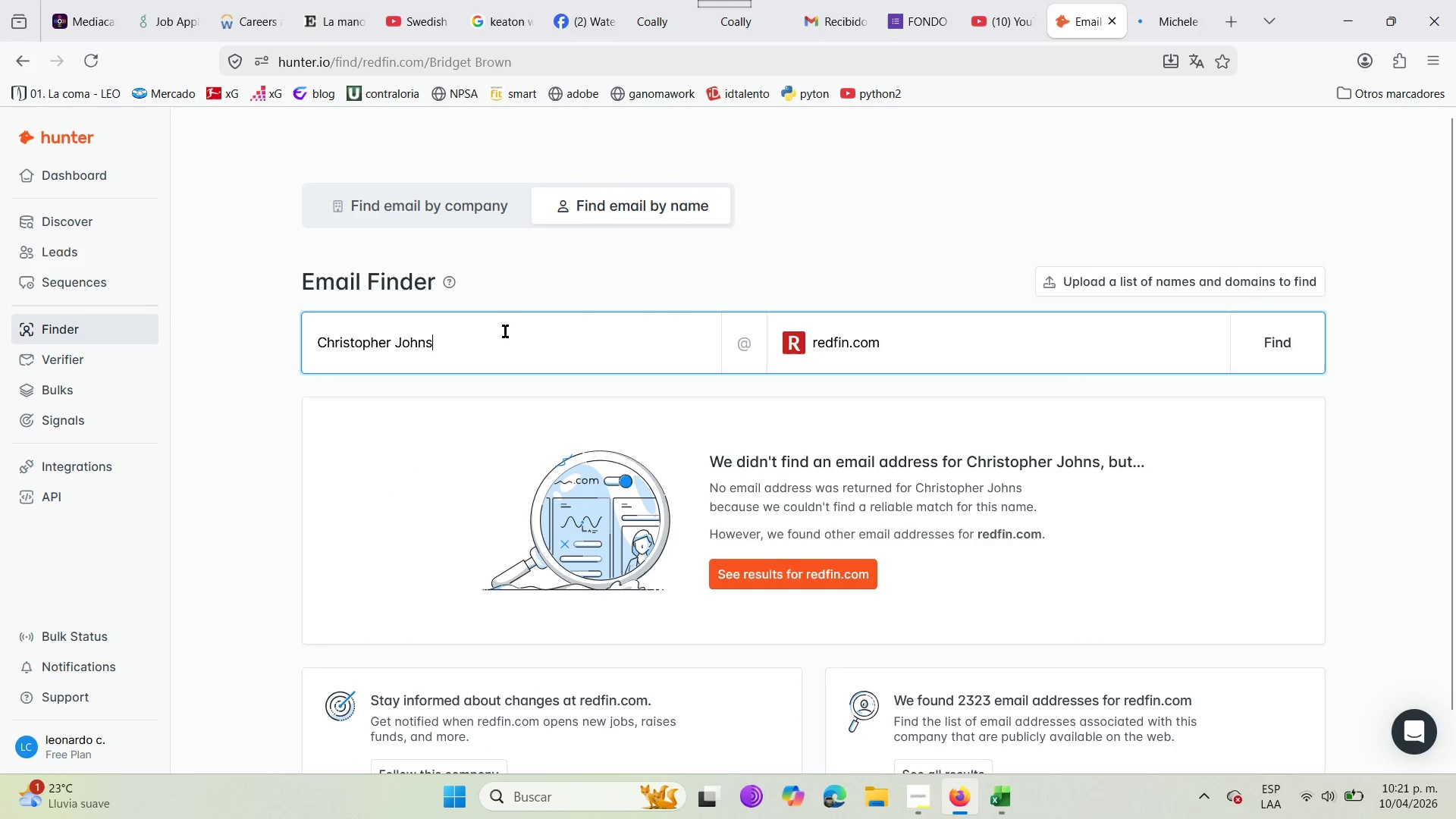 
hold_key(key=ControlLeft, duration=0.38)
 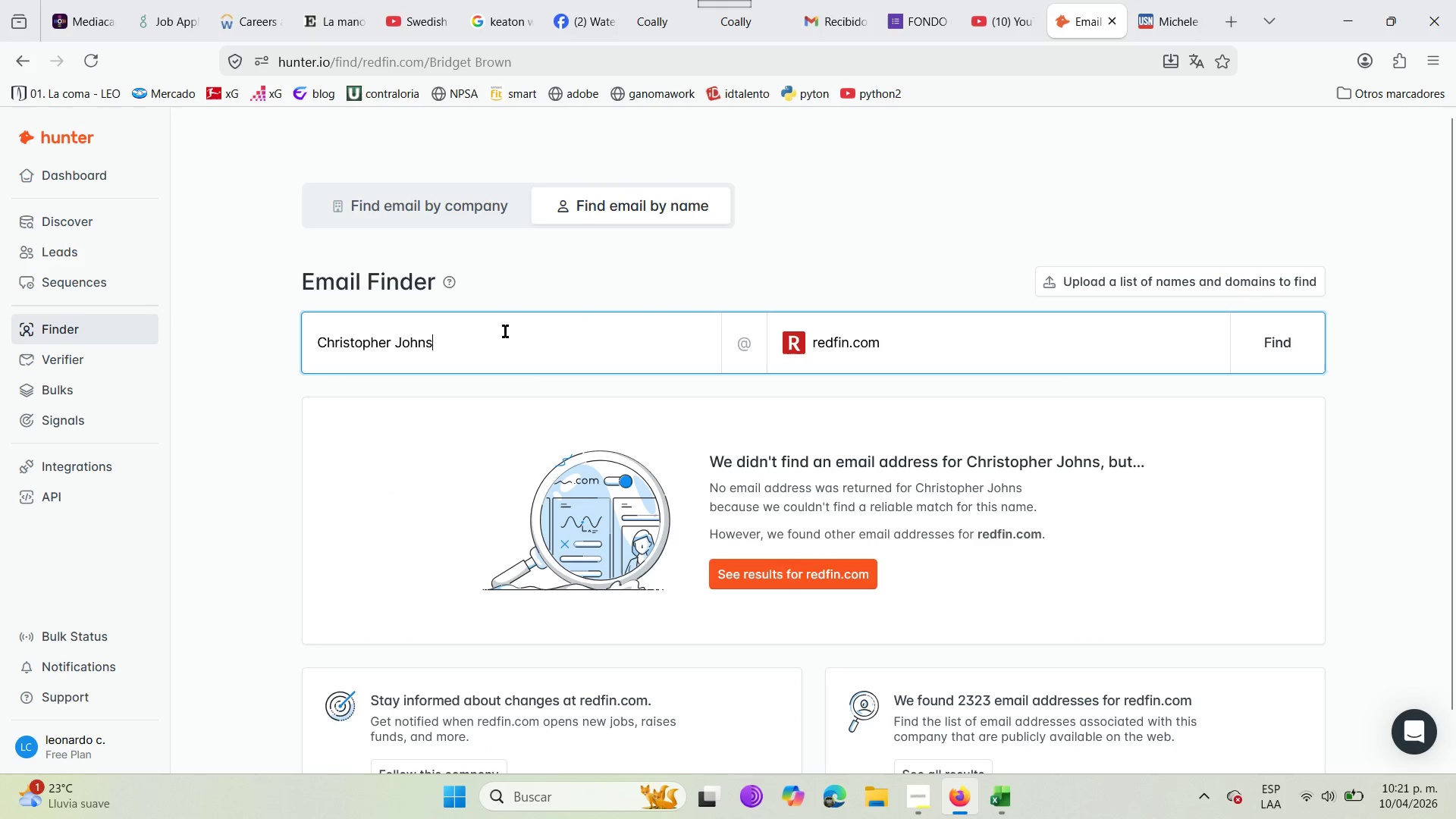 
hold_key(key=Backspace, duration=1.22)
 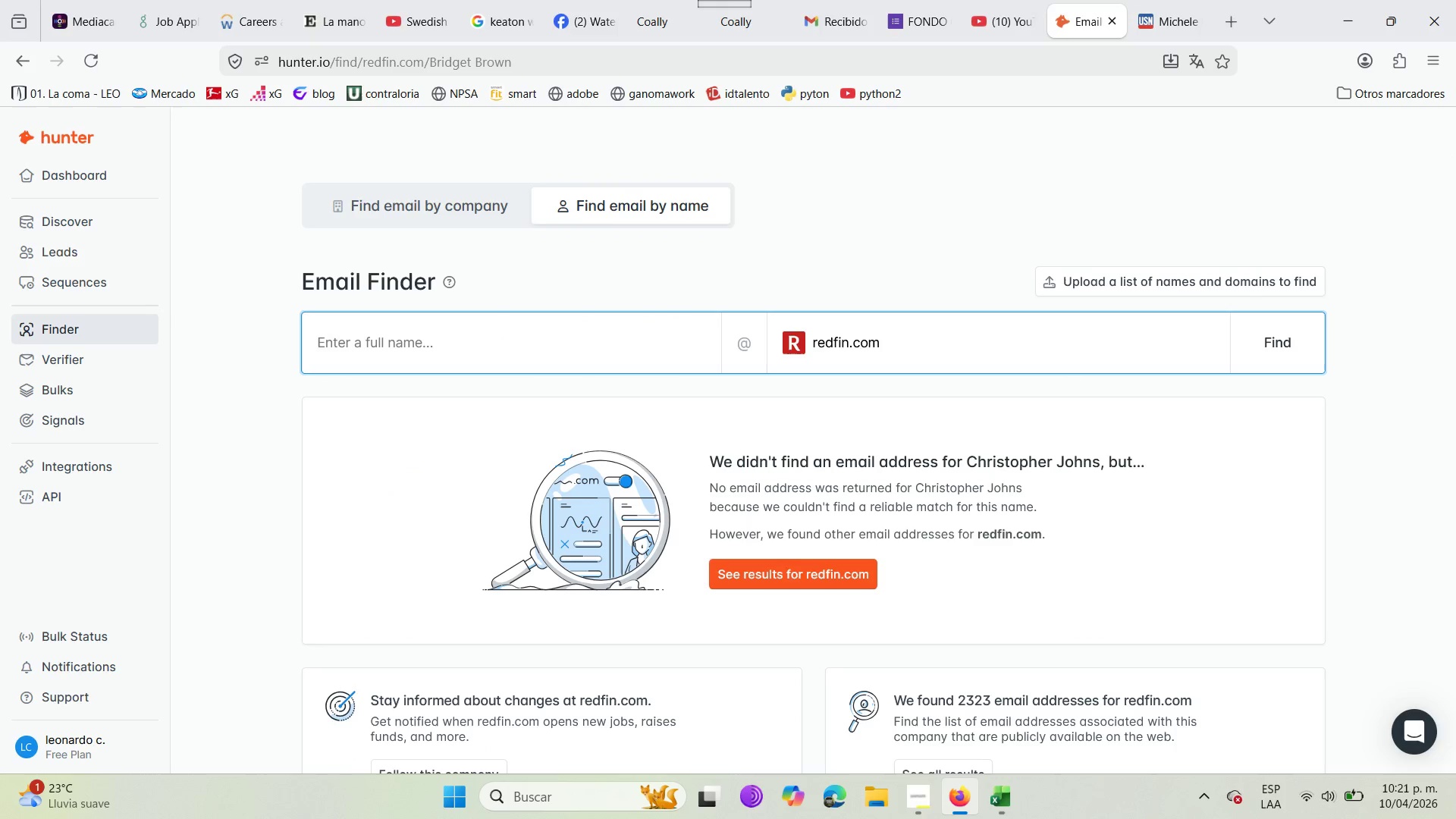 
hold_key(key=Backspace, duration=2.69)
 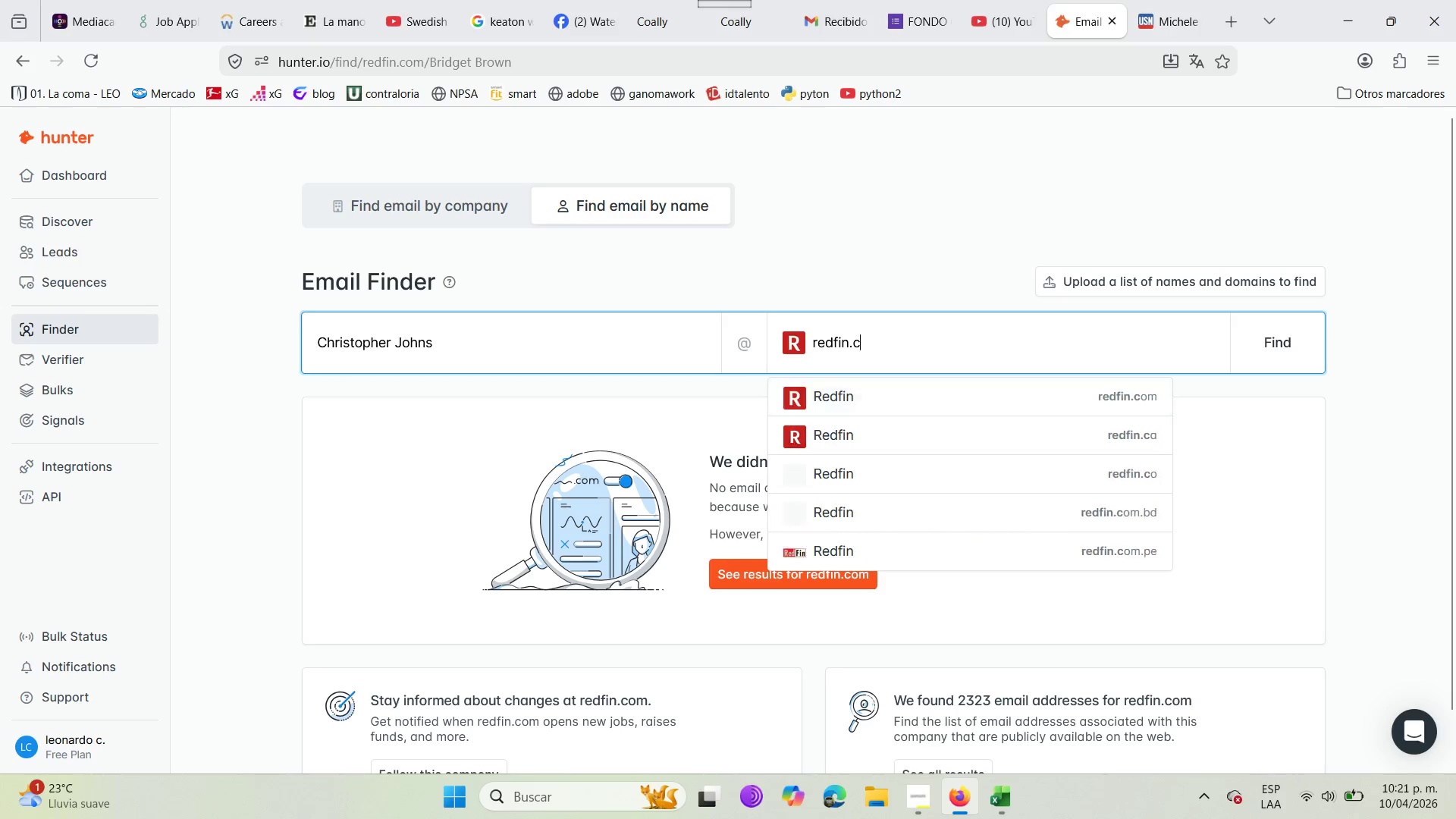 
key(Control+V)
 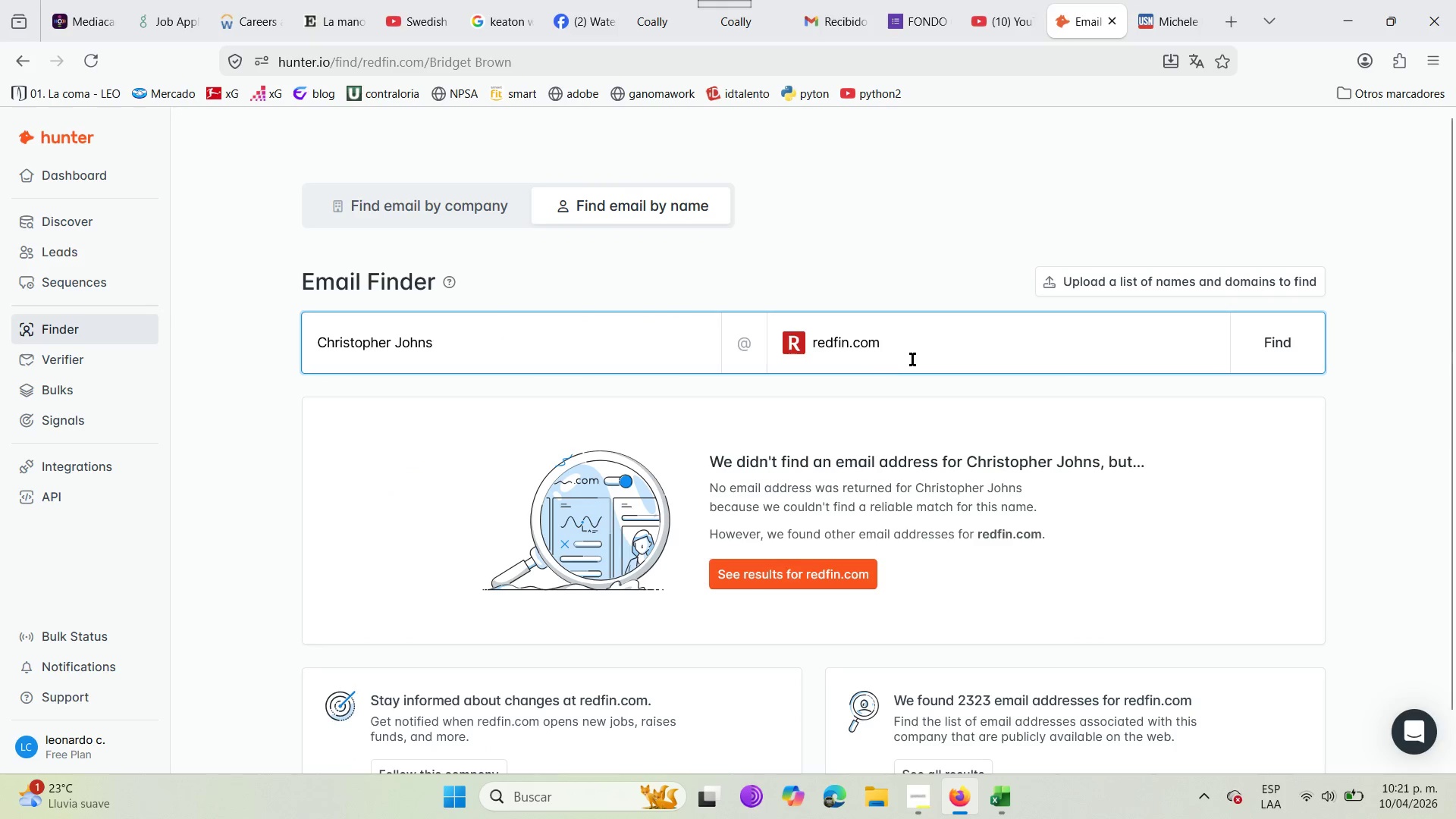 
left_click([912, 359])
 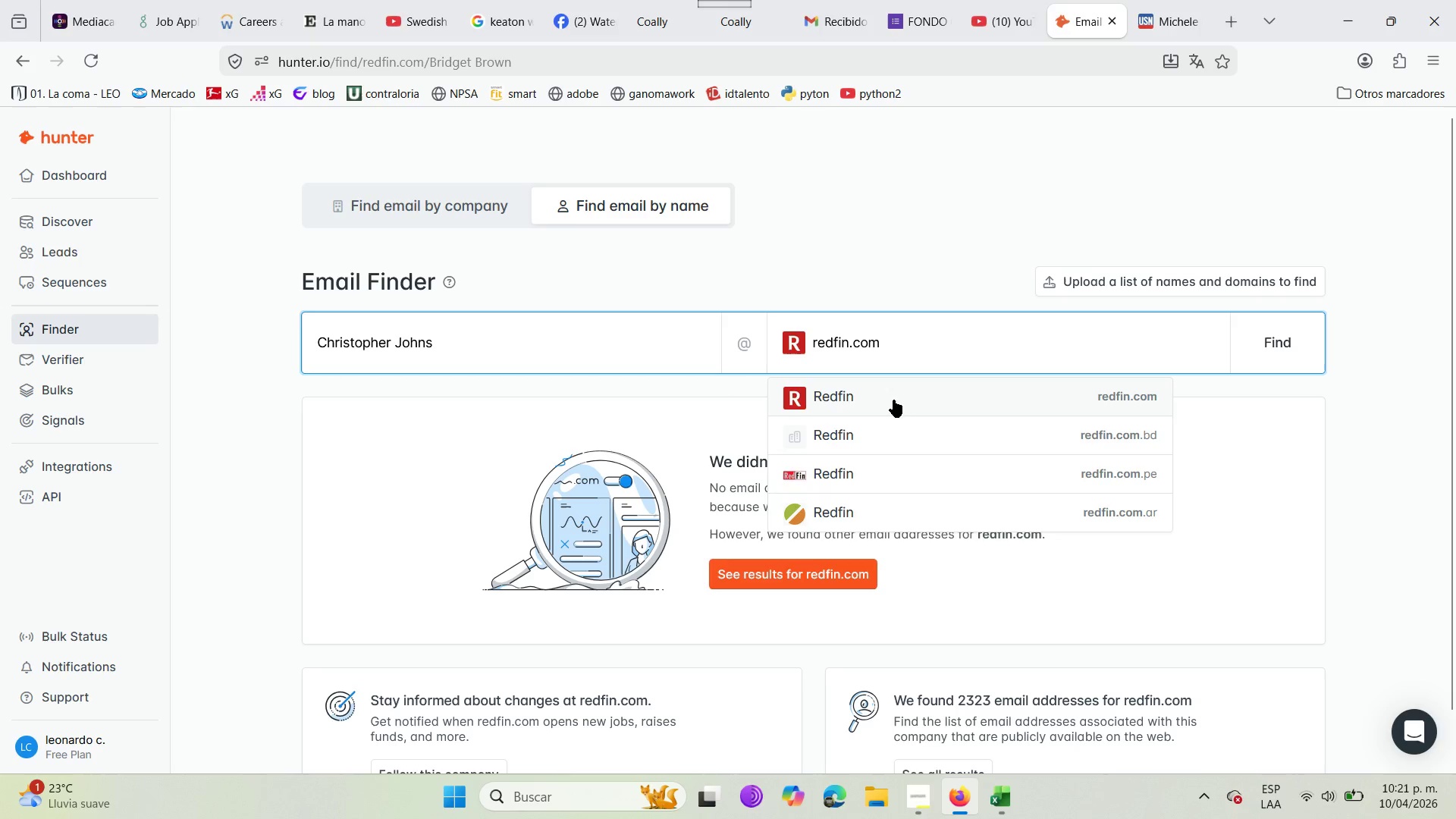 
hold_key(key=Backspace, duration=0.95)
 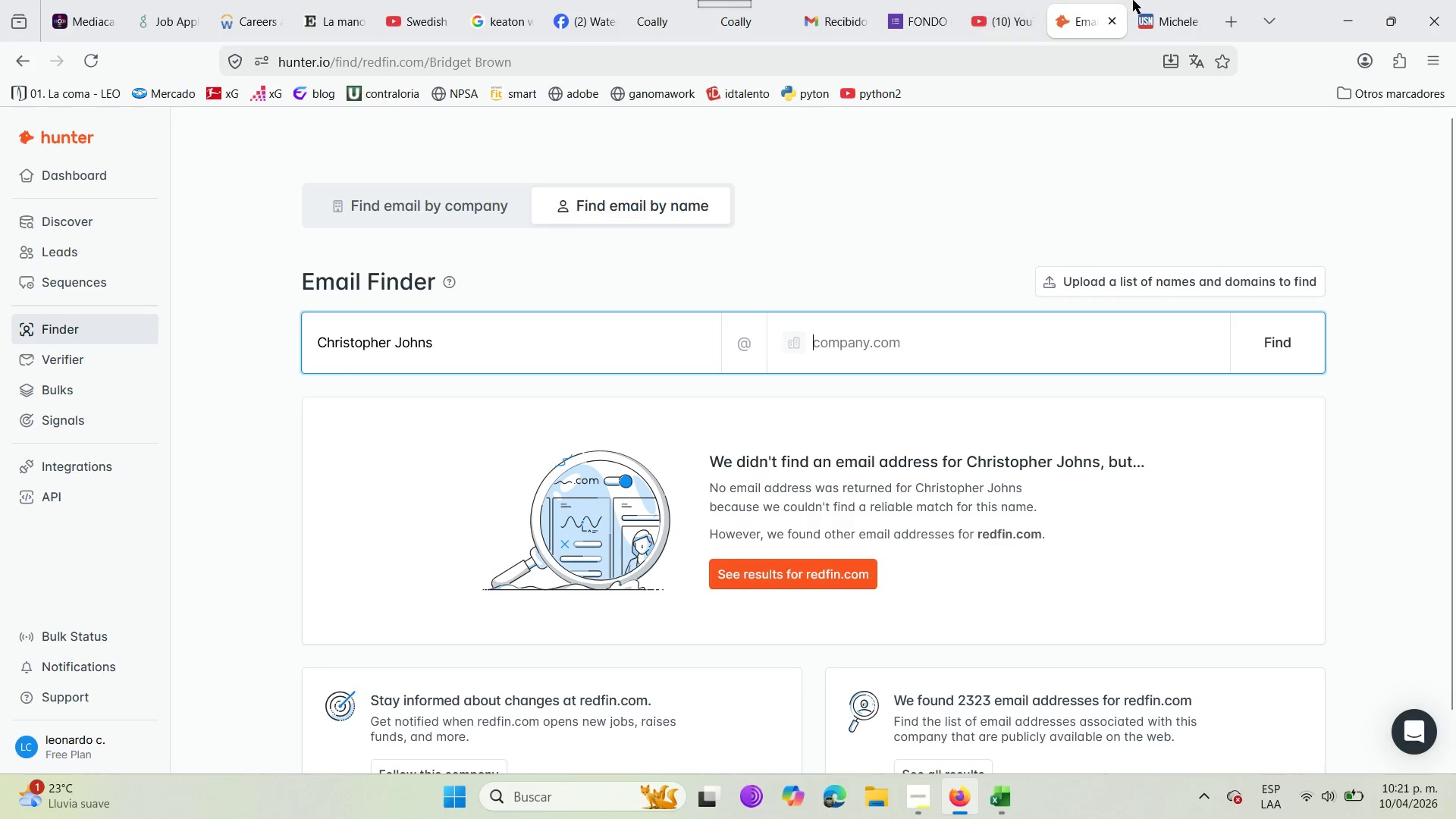 
left_click([1147, 0])
 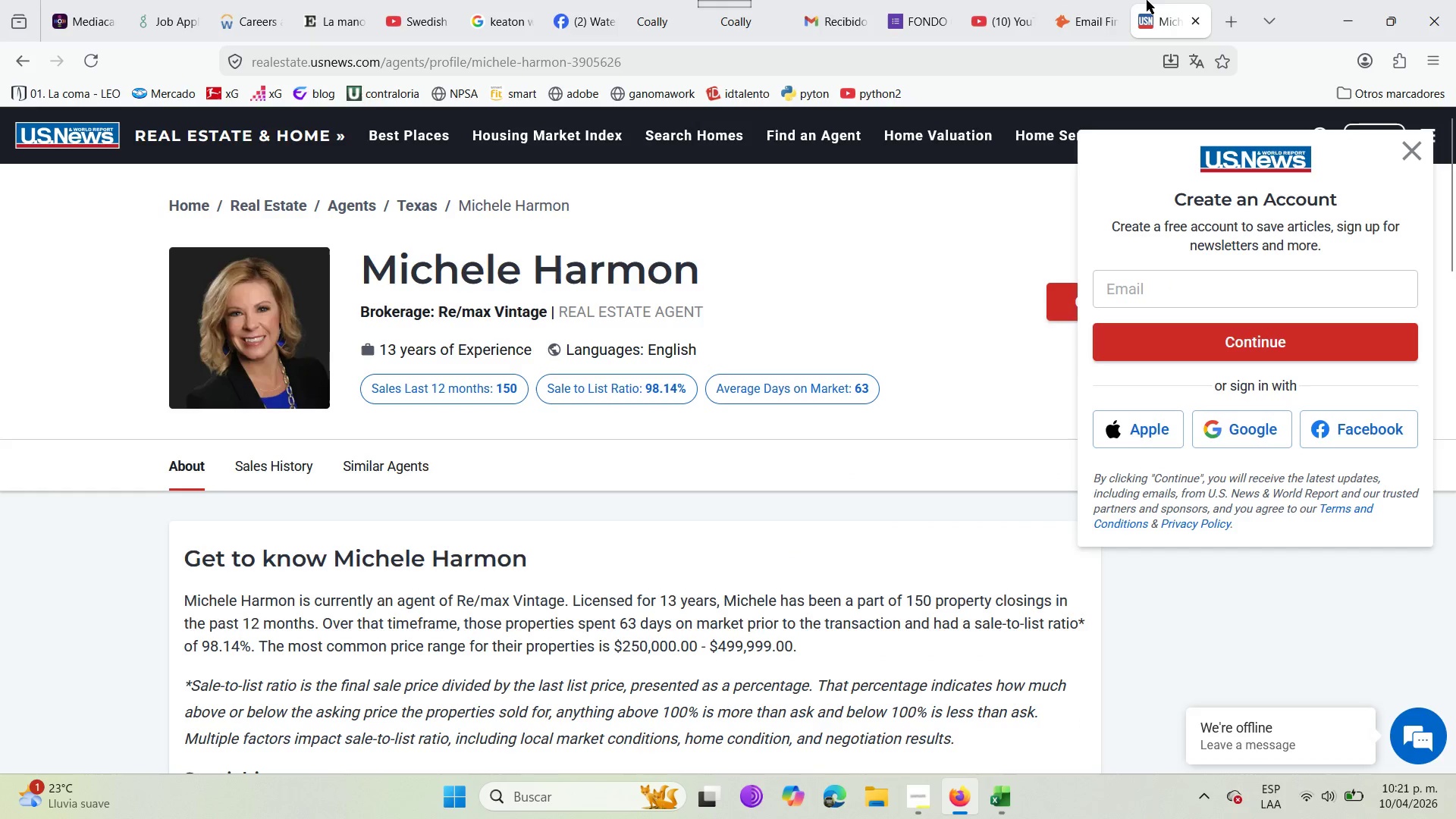 
left_click([1069, 0])
 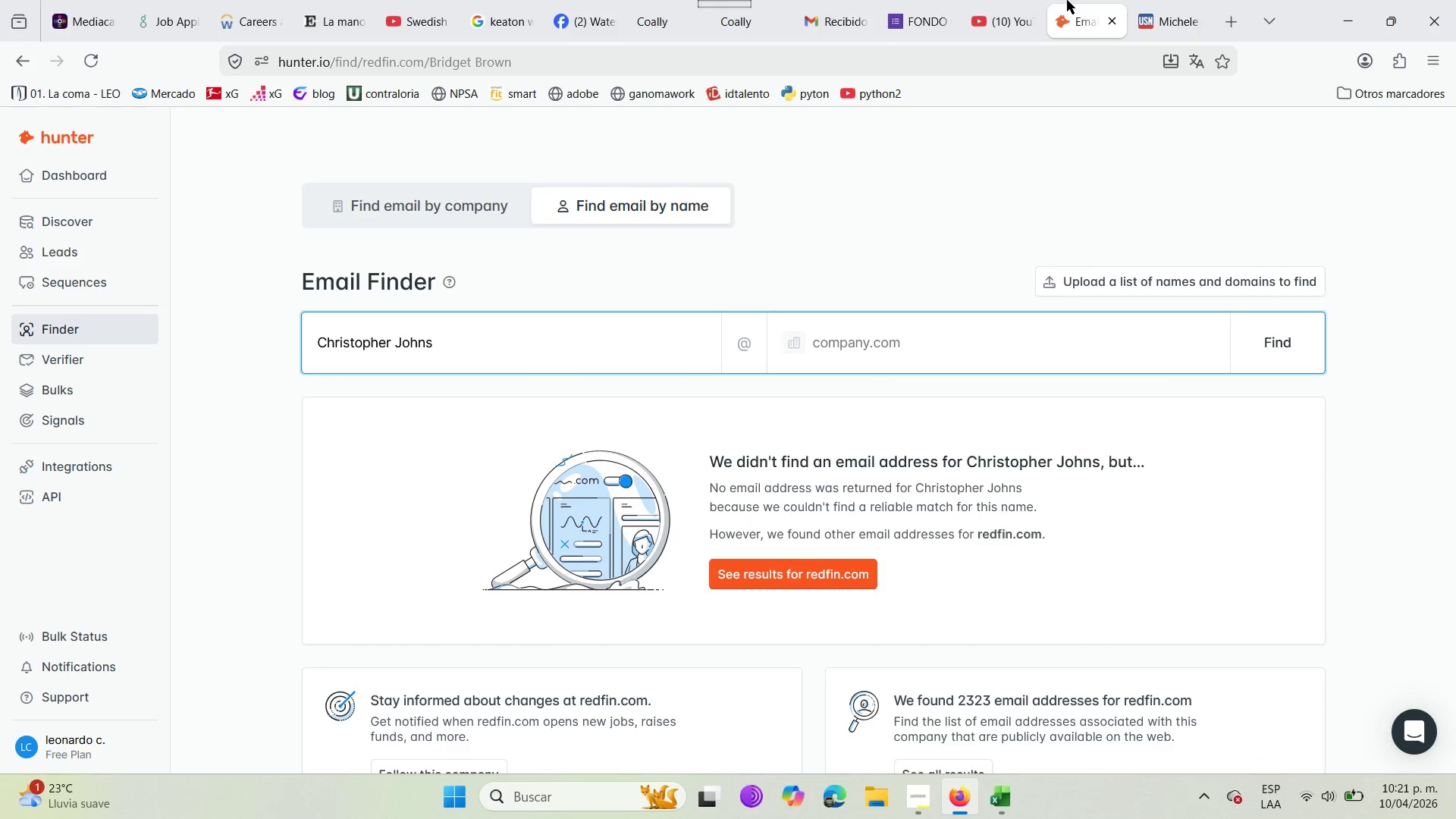 
type(re&max)
 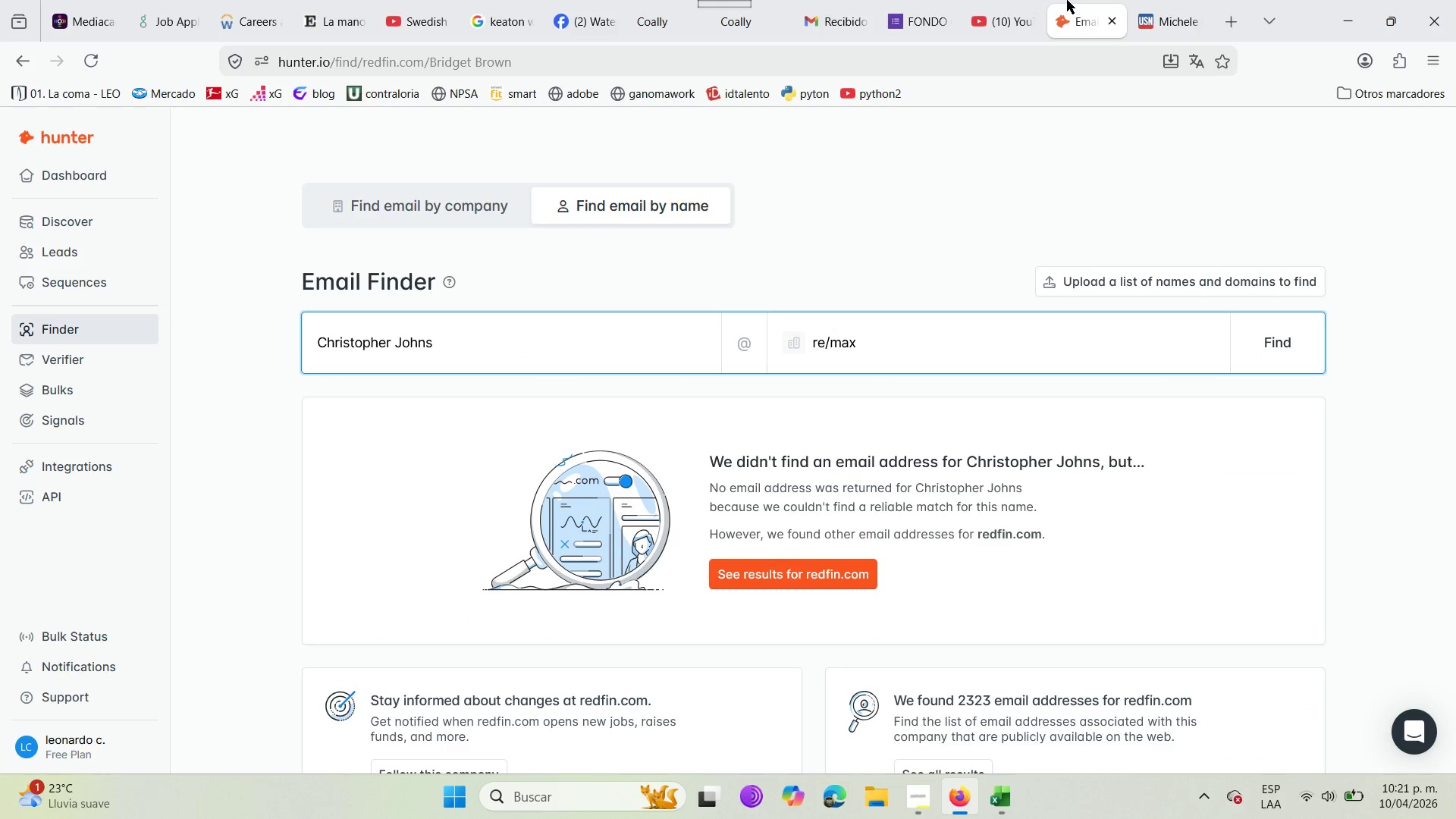 
left_click([1177, 0])
 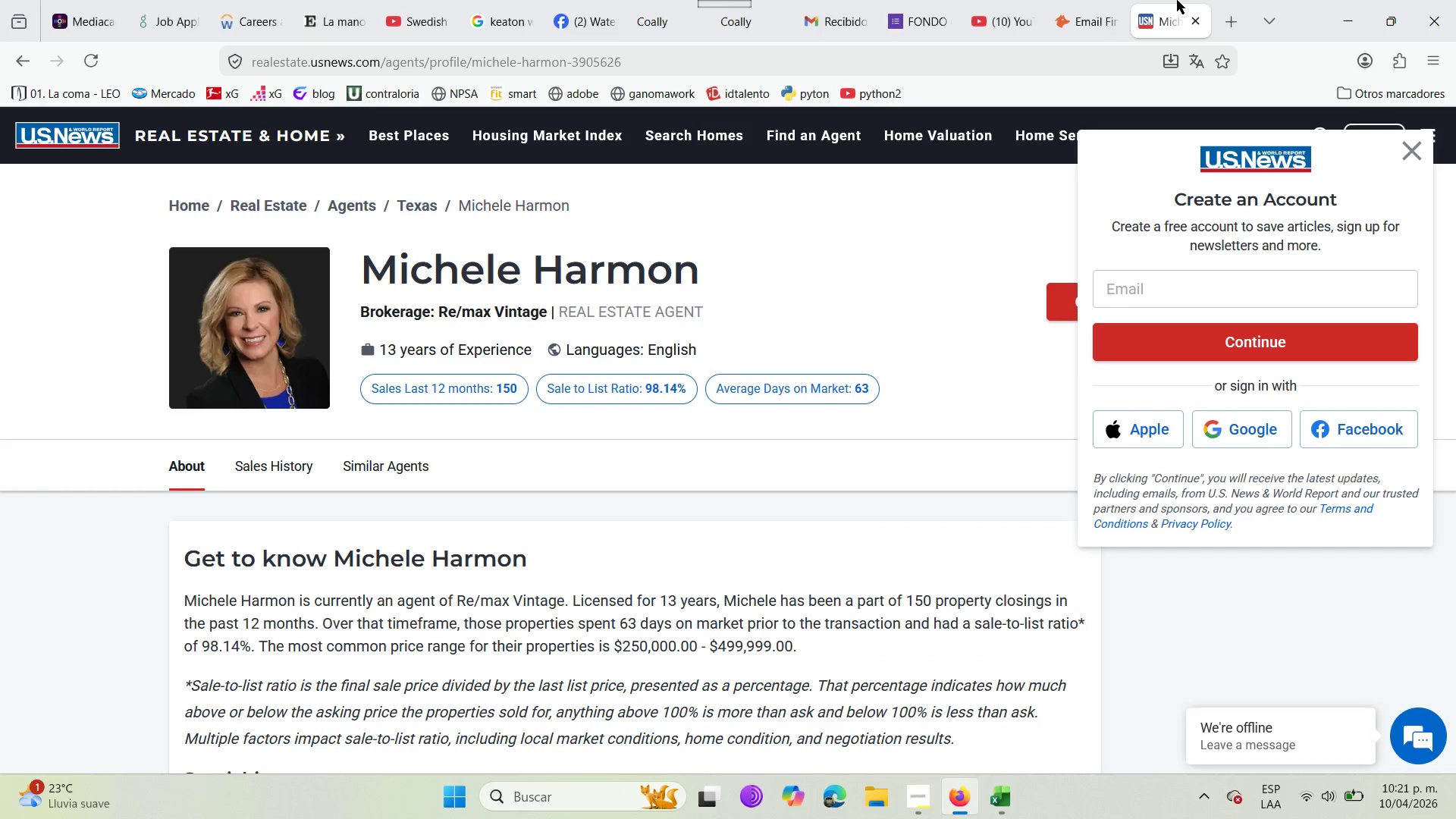 
left_click([1074, 17])
 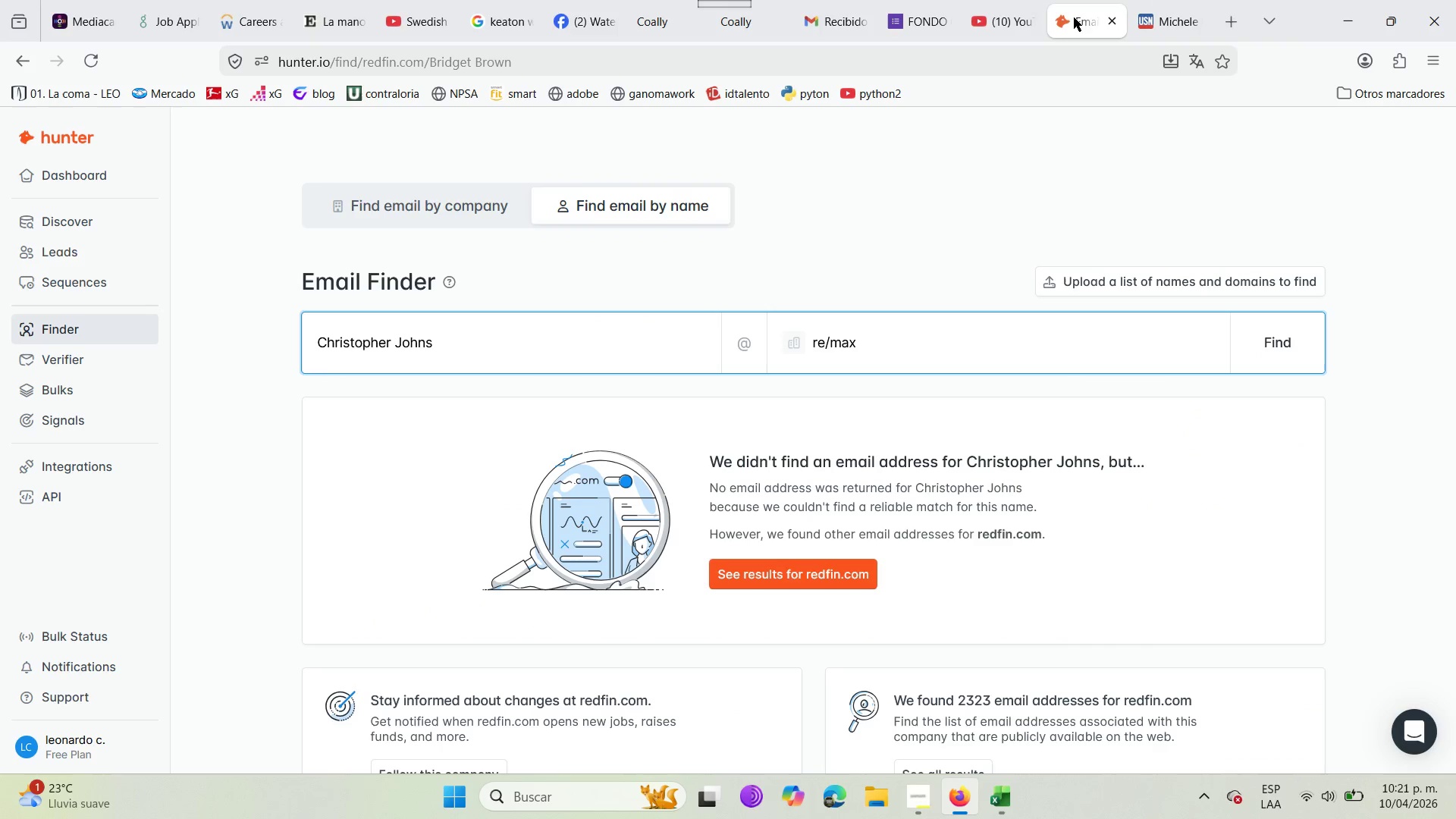 
hold_key(key=Backspace, duration=0.94)
 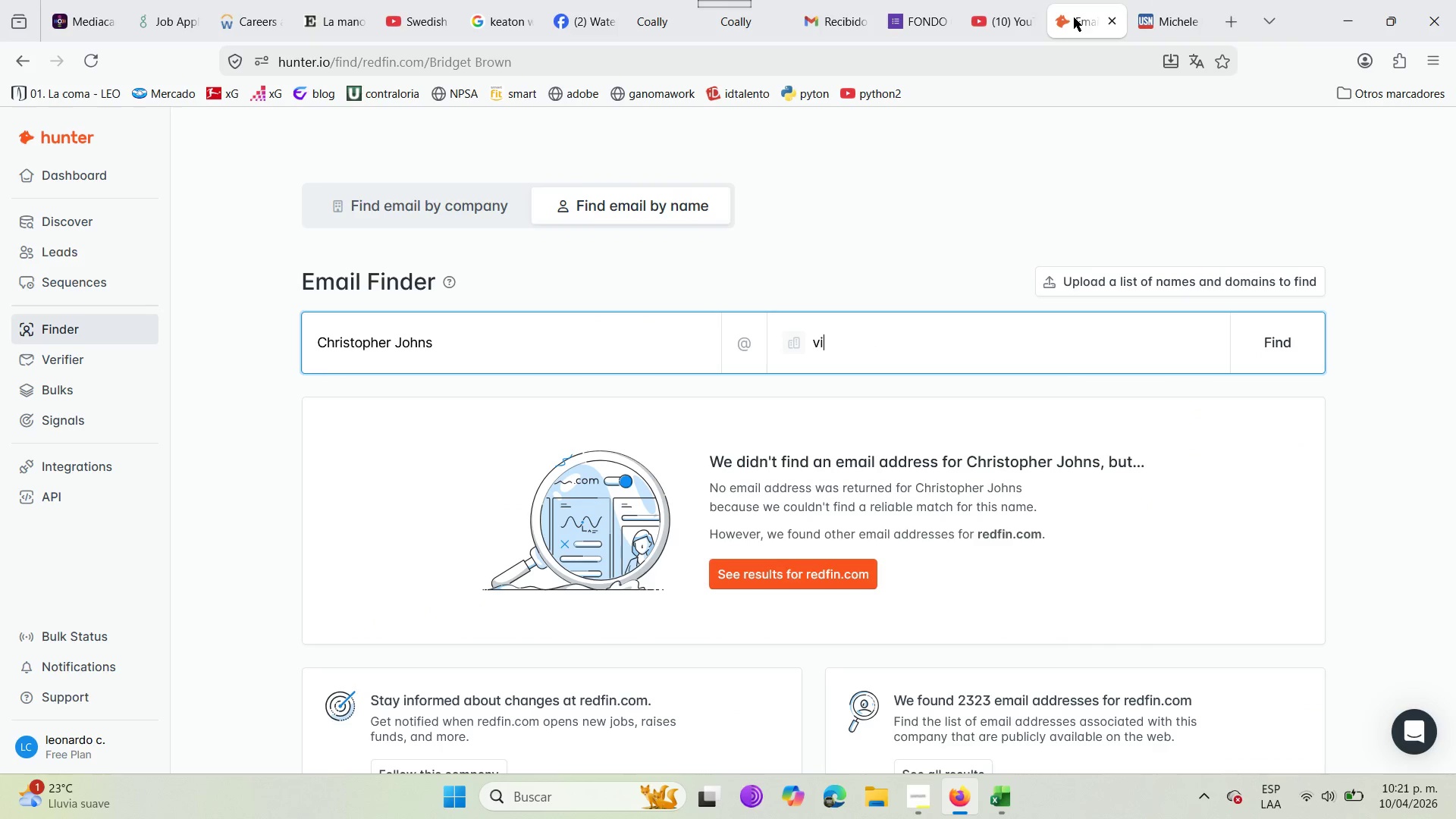 
hold_key(key=Backspace, duration=12.58)
 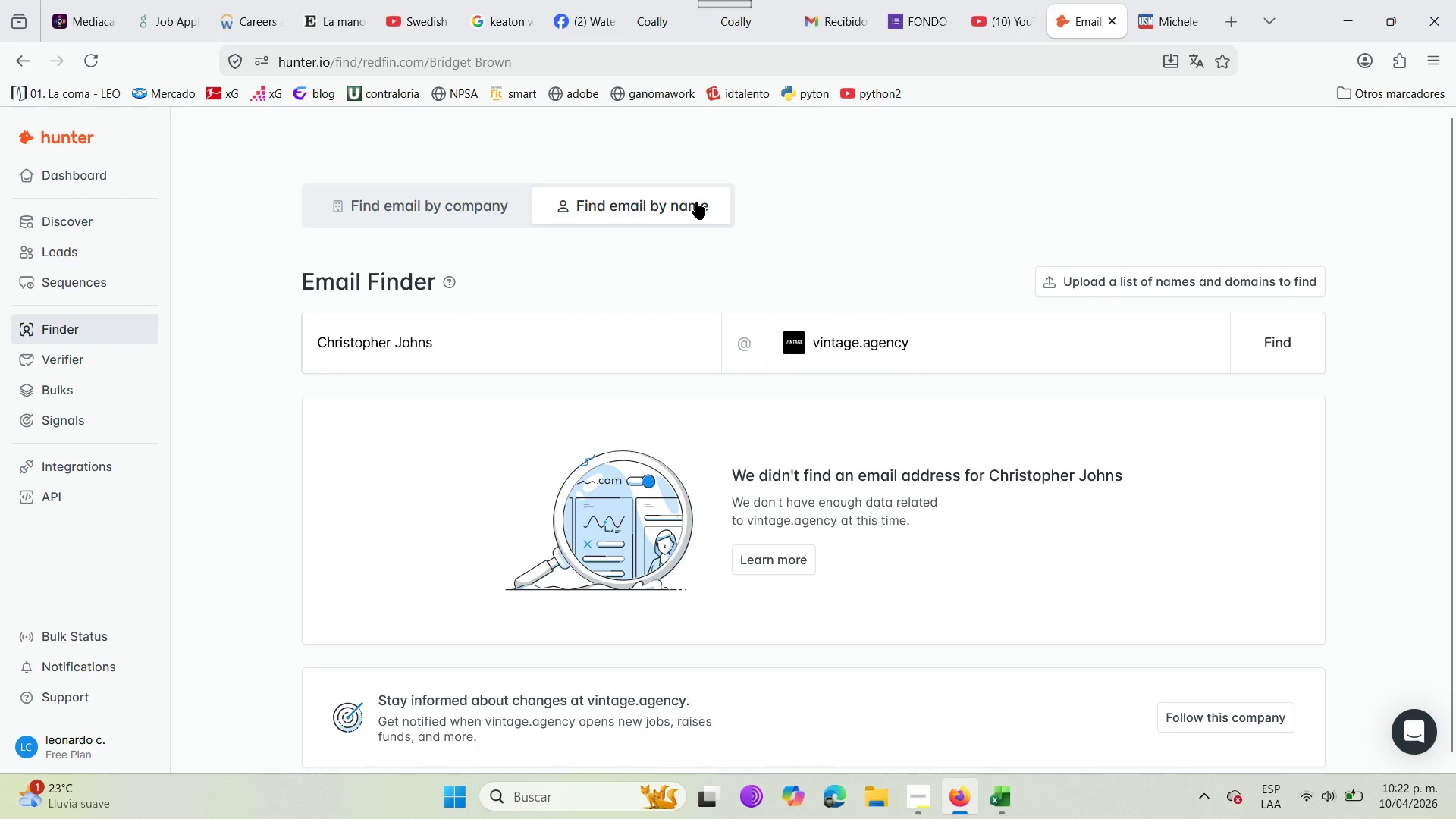 
type(vintage)
 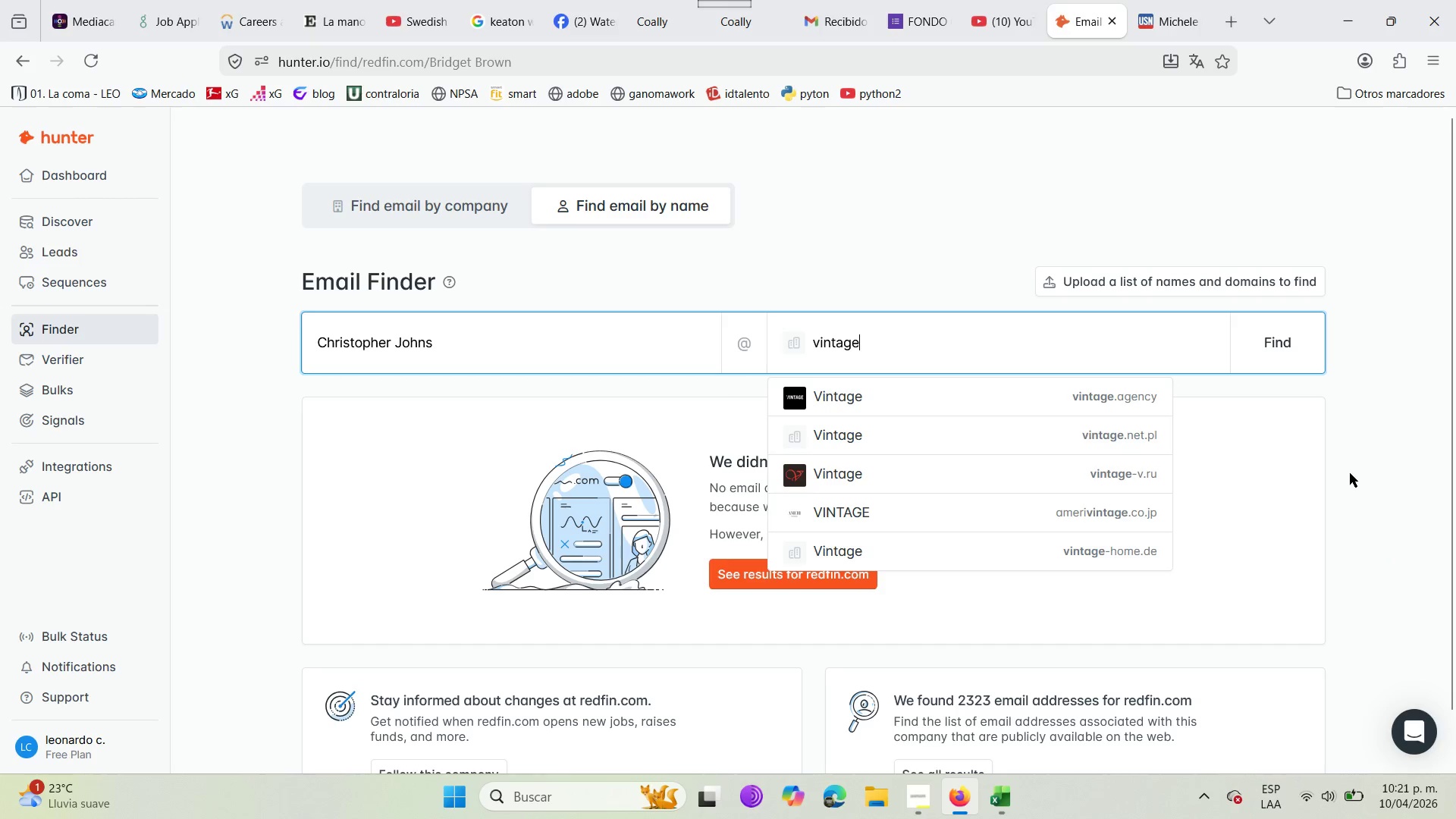 
scroll: coordinate [1015, 488], scroll_direction: down, amount: 3.0
 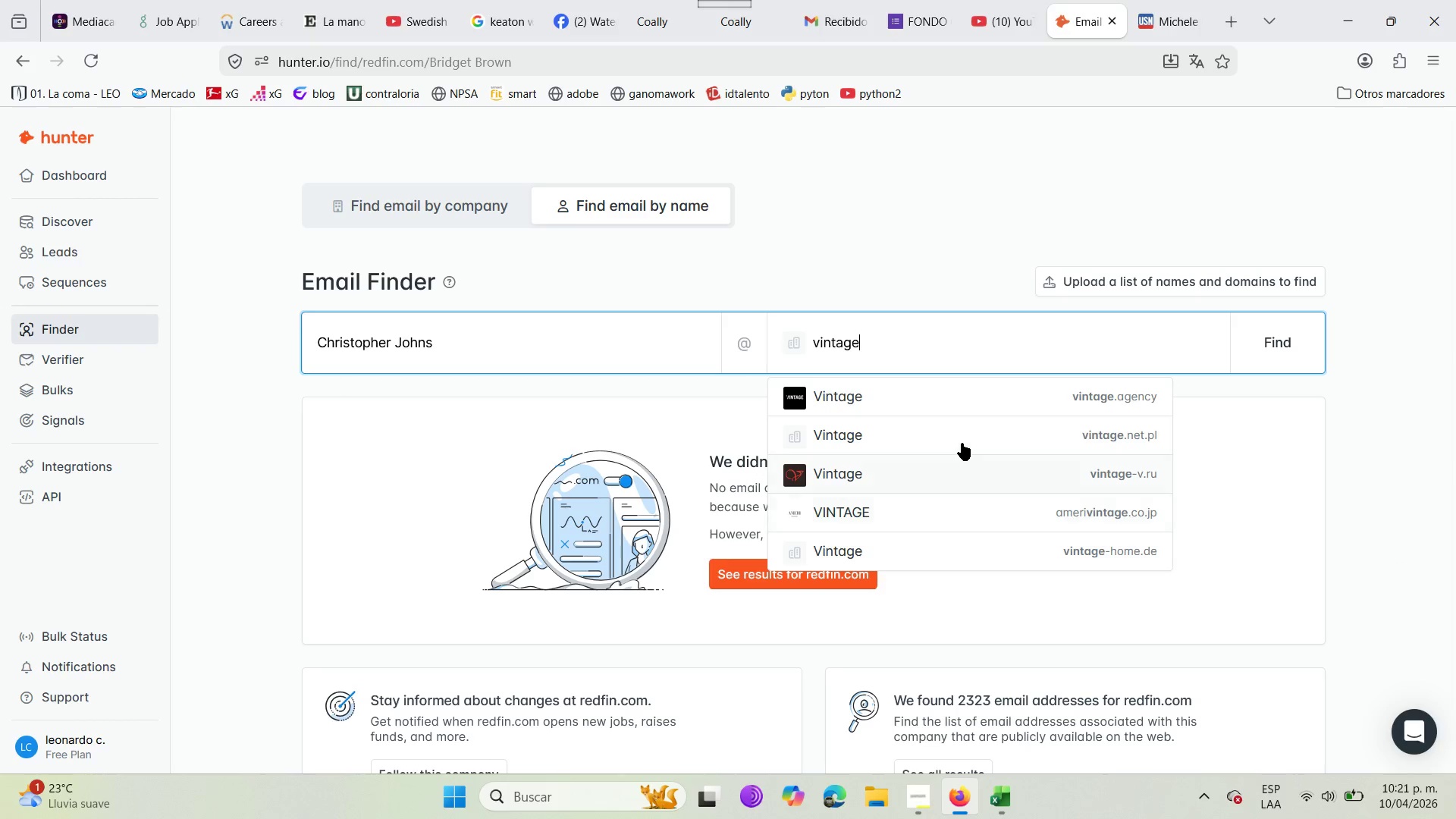 
left_click([936, 381])
 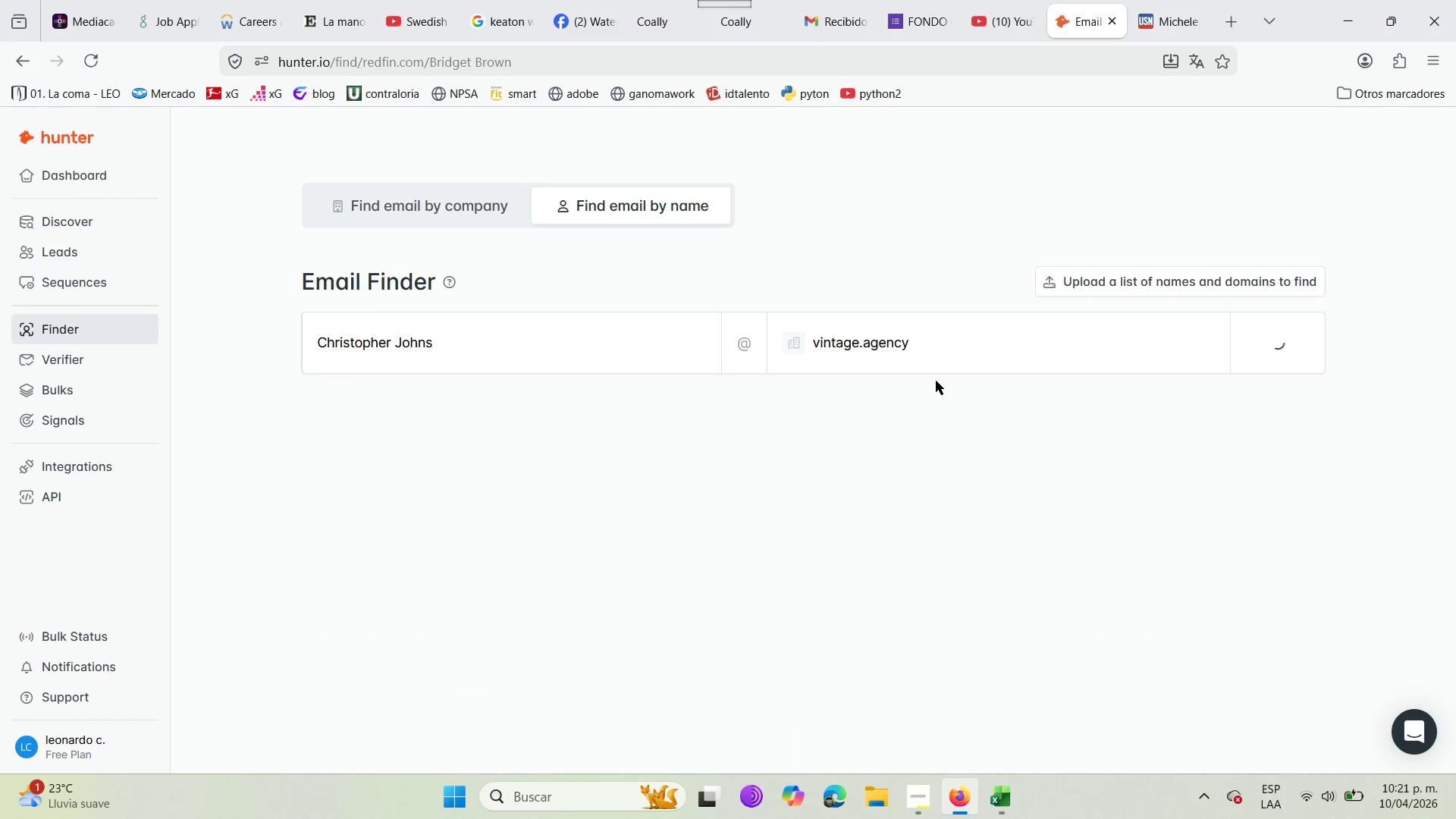 
left_click_drag(start_coordinate=[622, 333], to_coordinate=[215, 331])
 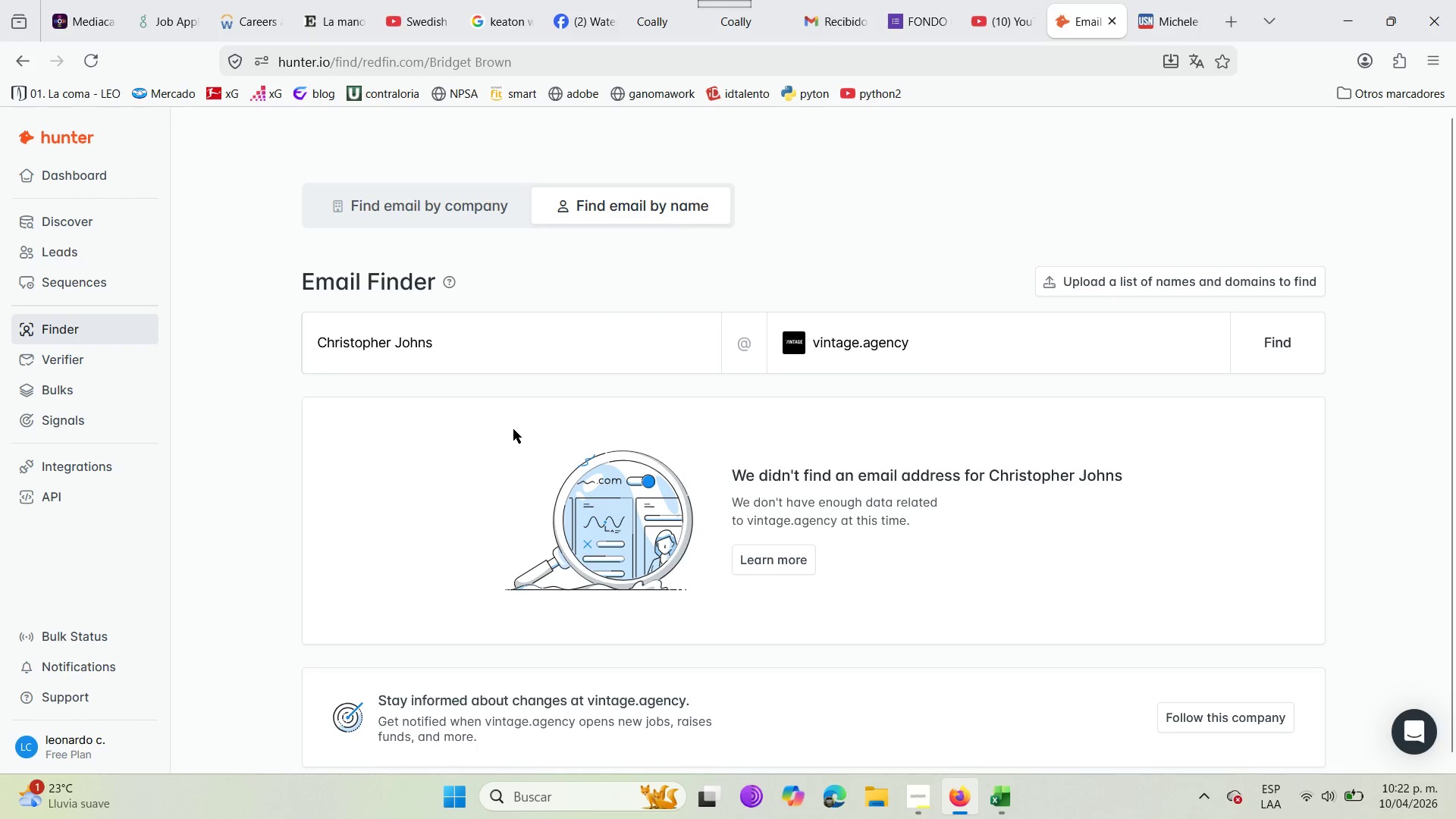 
left_click([489, 347])
 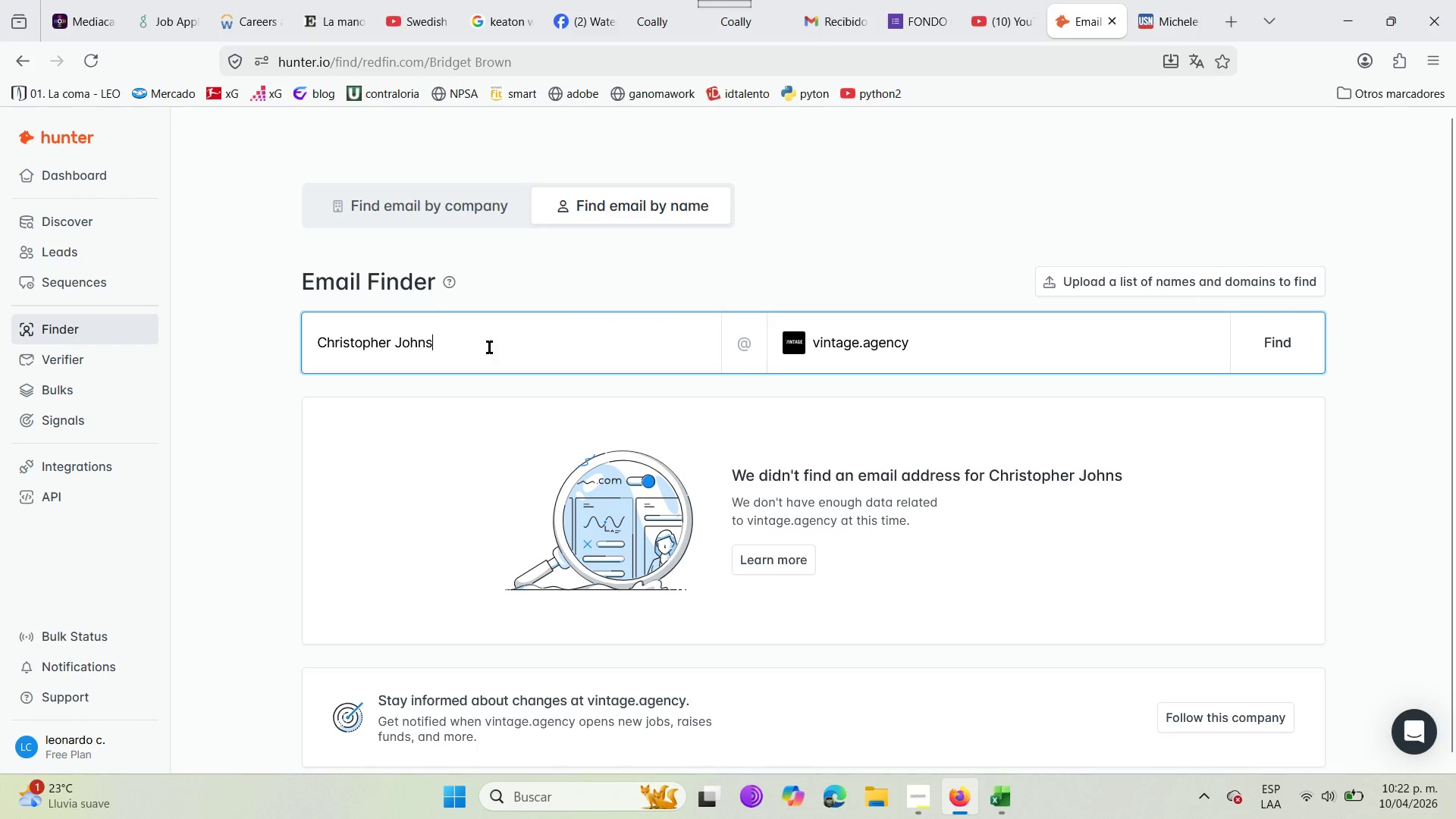 
hold_key(key=Backspace, duration=1.24)
 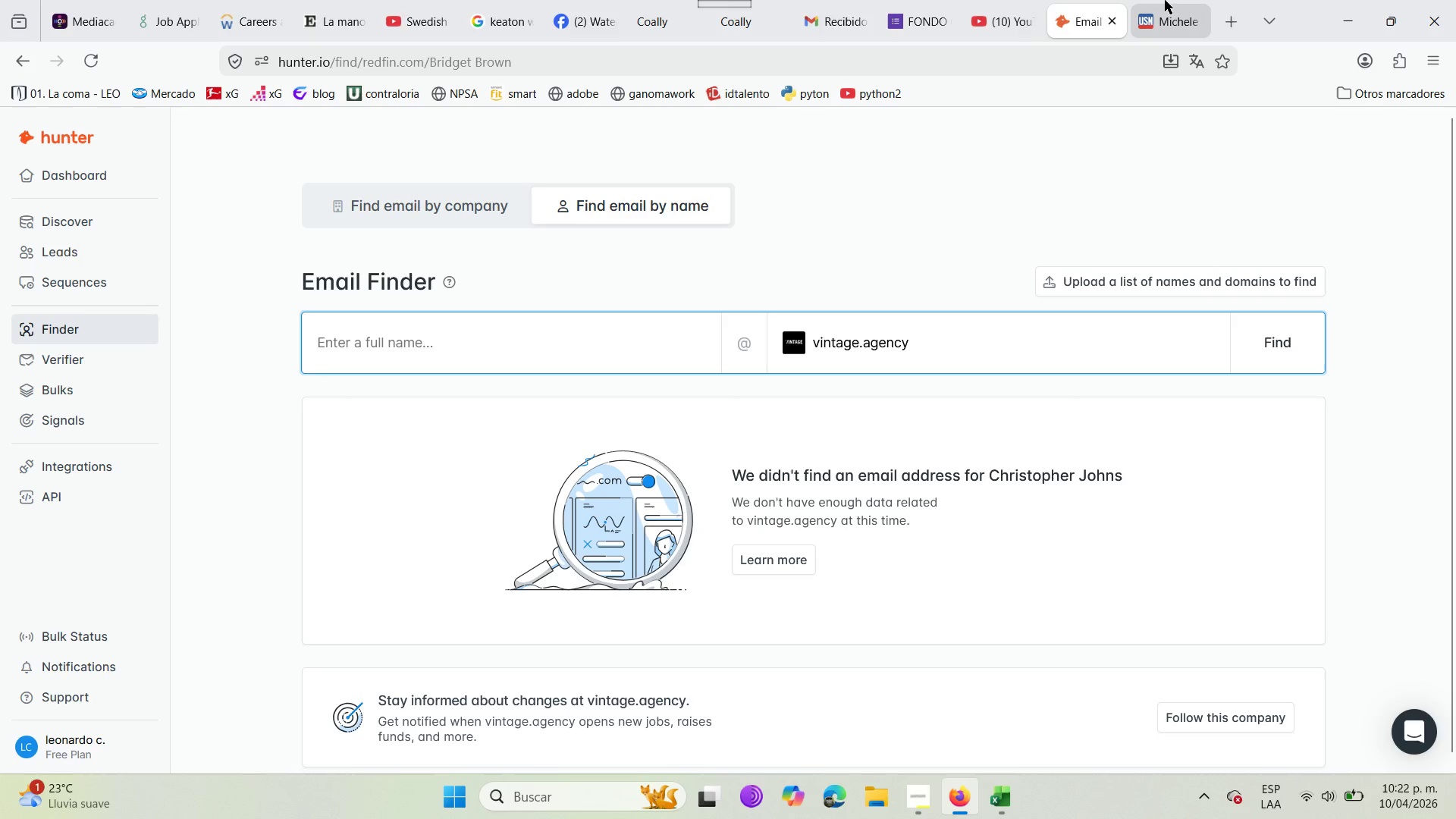 
left_click([1165, 0])
 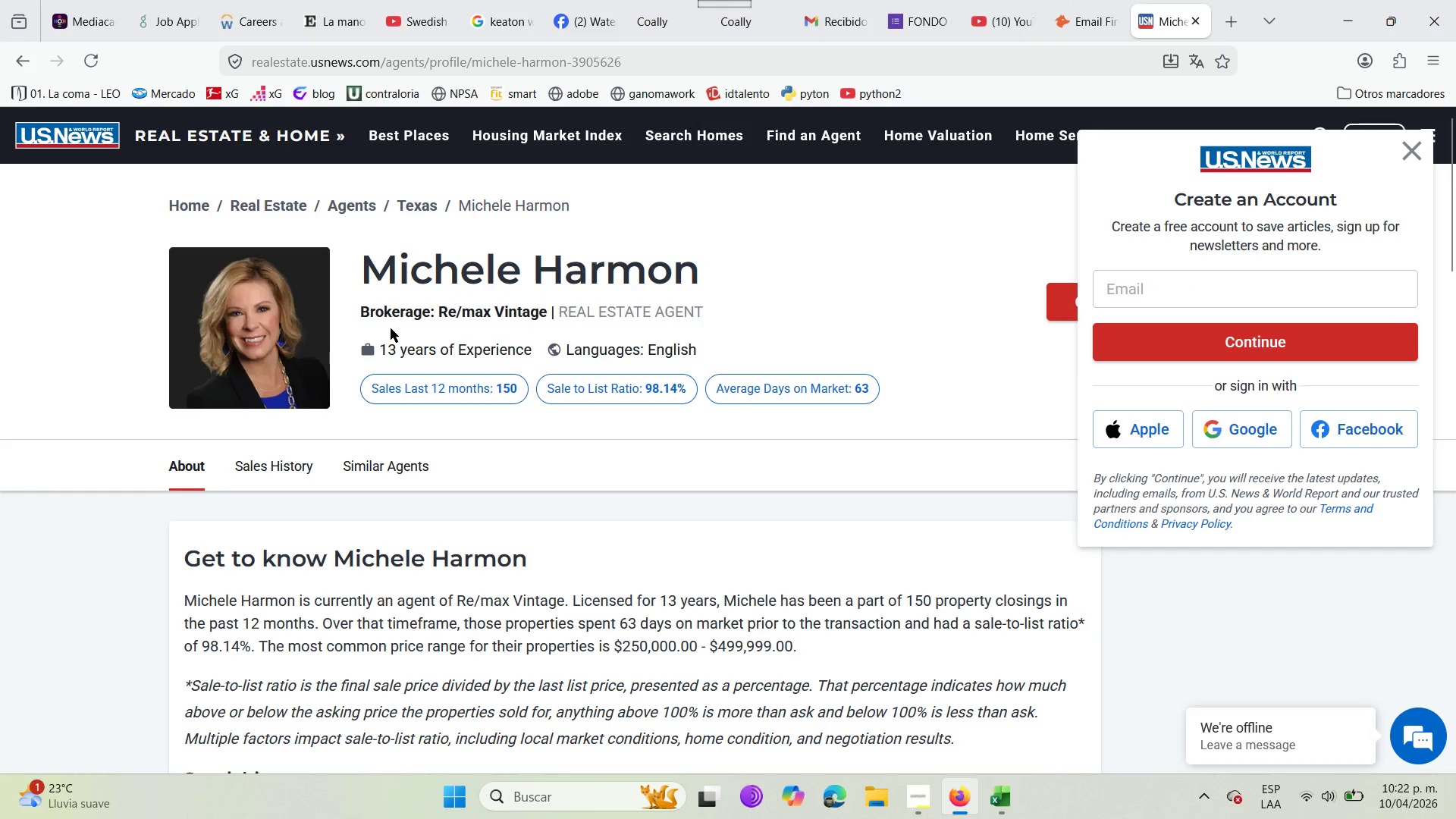 
left_click_drag(start_coordinate=[356, 275], to_coordinate=[702, 282])
 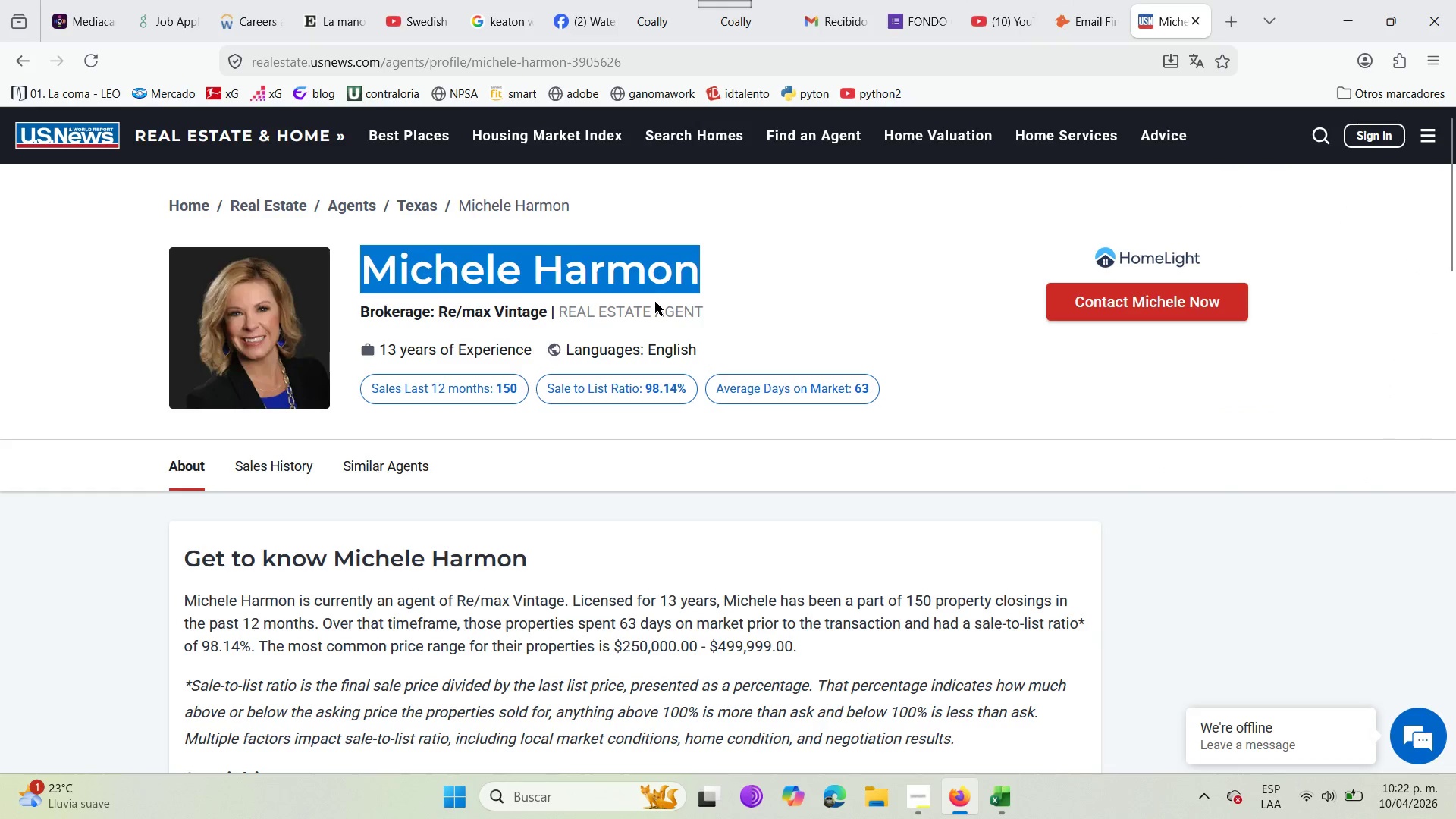 
key(Control+C)
 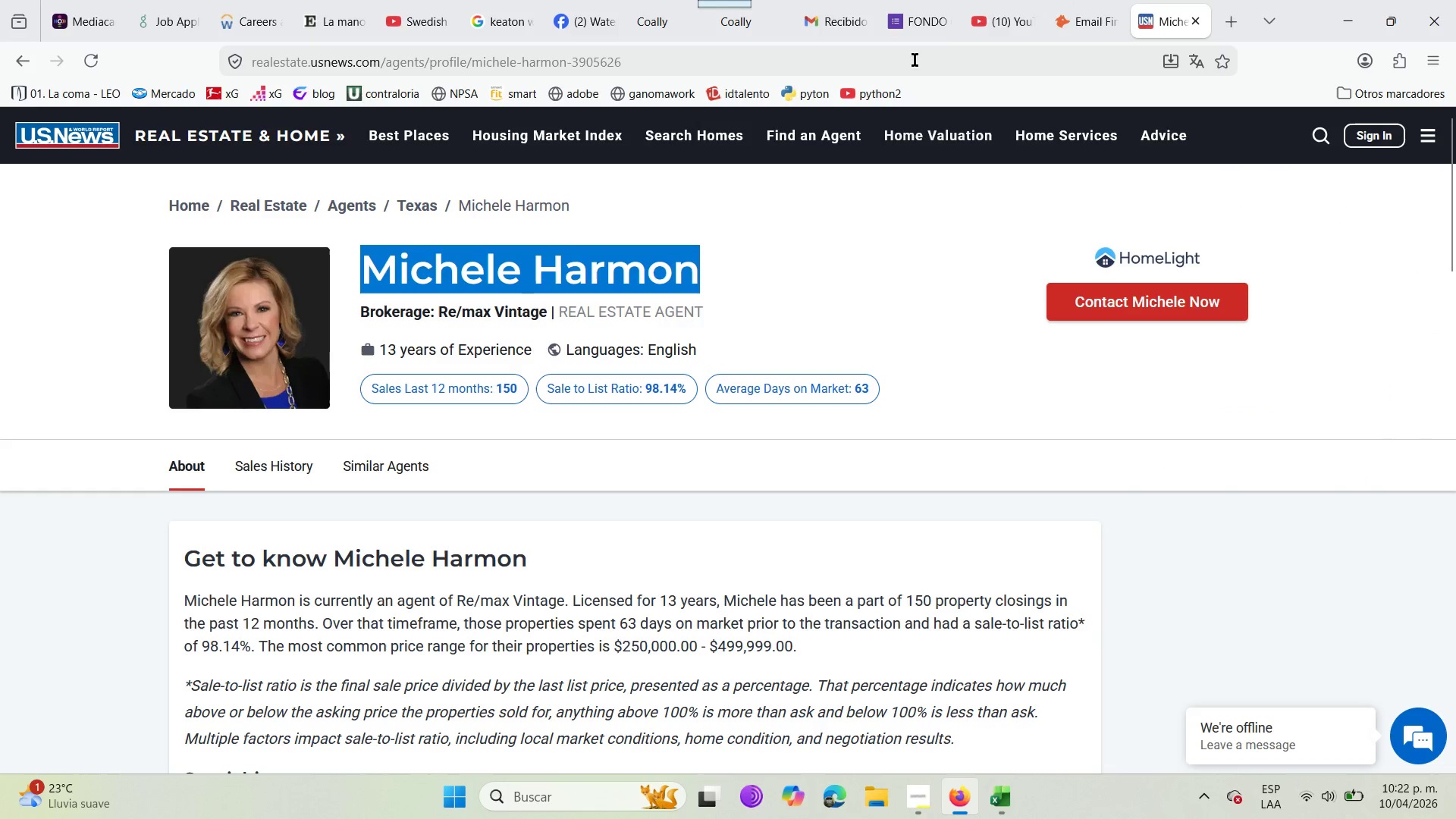 
left_click([1094, 0])
 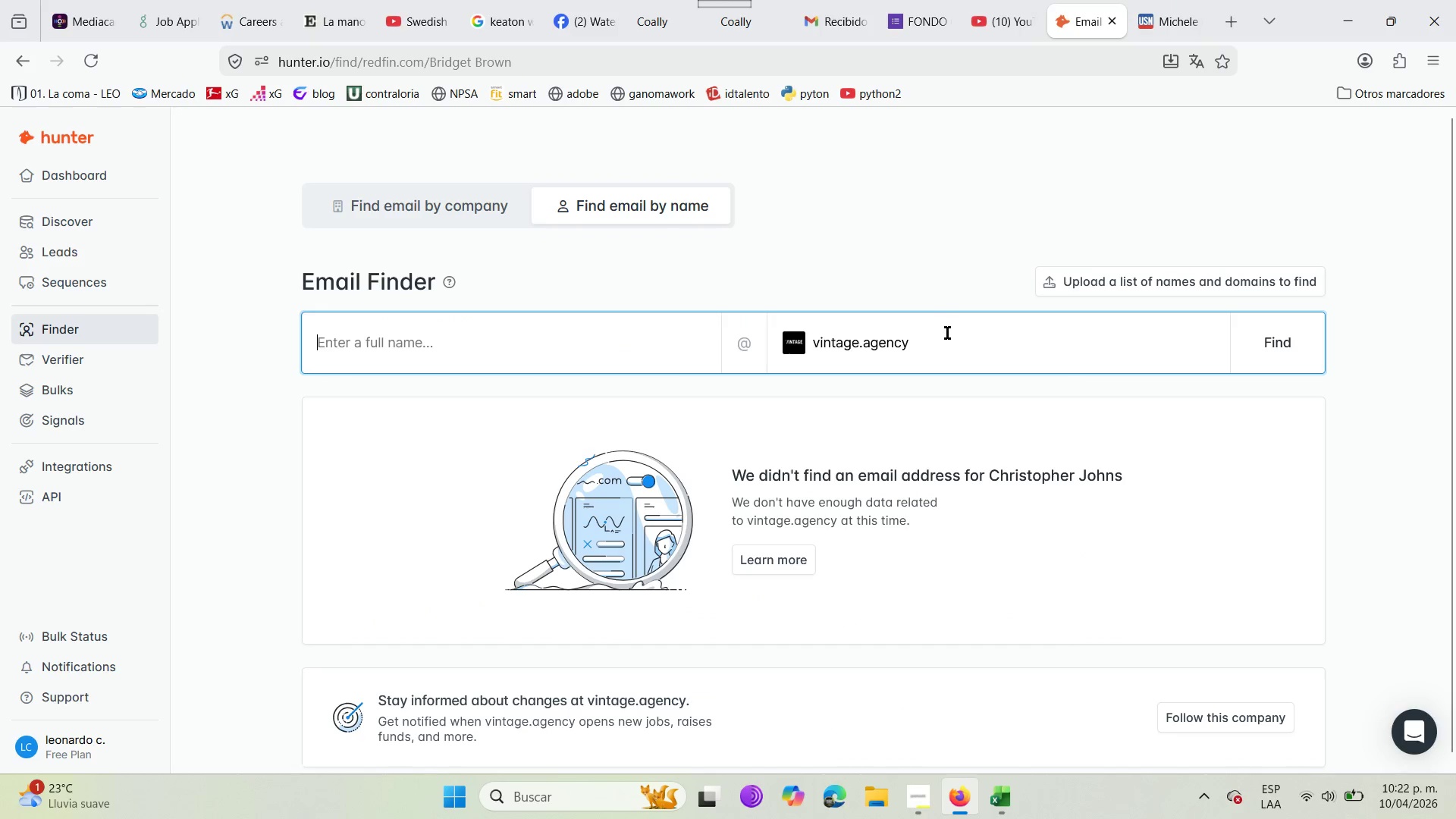 
left_click_drag(start_coordinate=[946, 337], to_coordinate=[809, 343])
 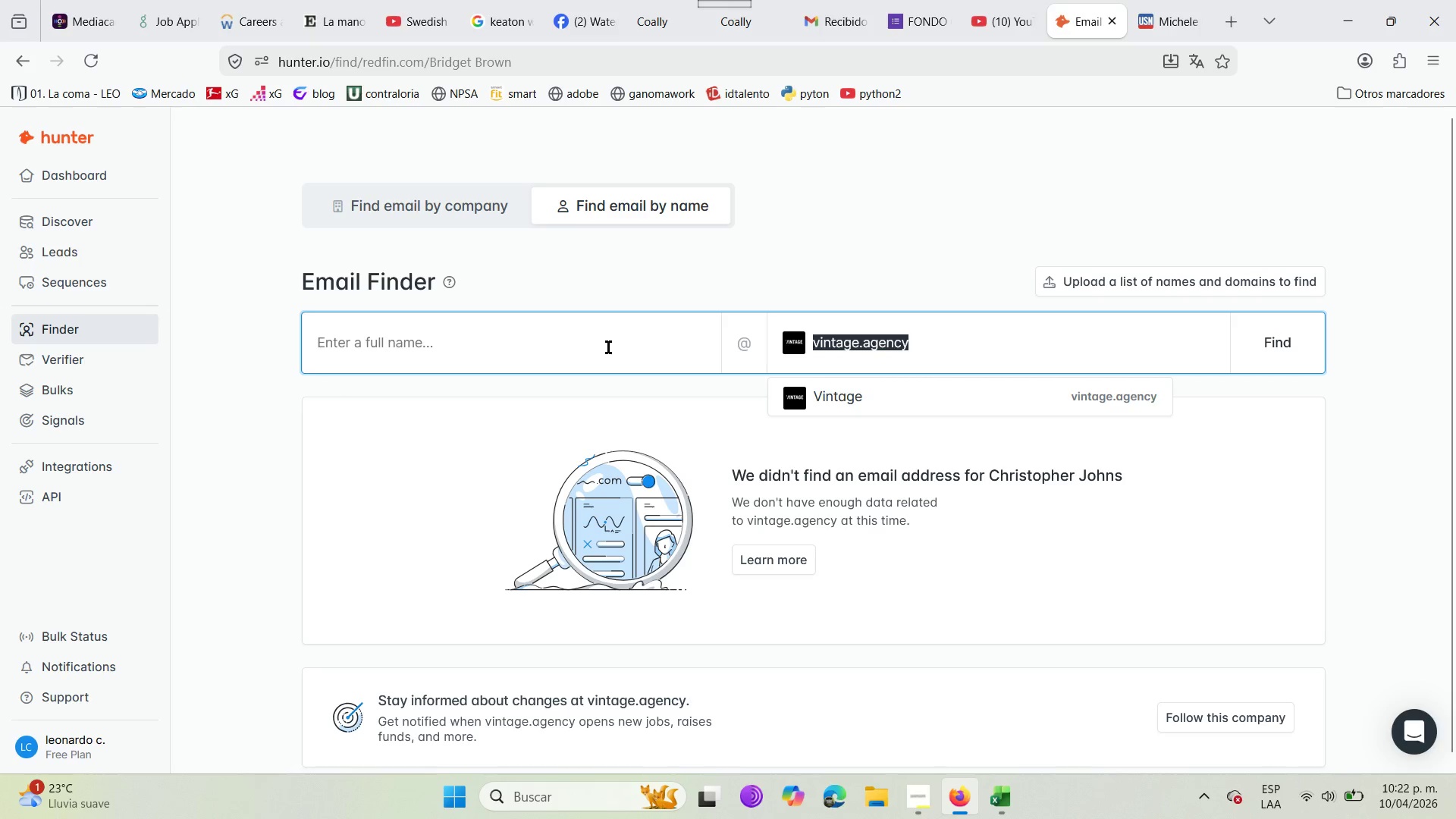 
left_click([608, 347])
 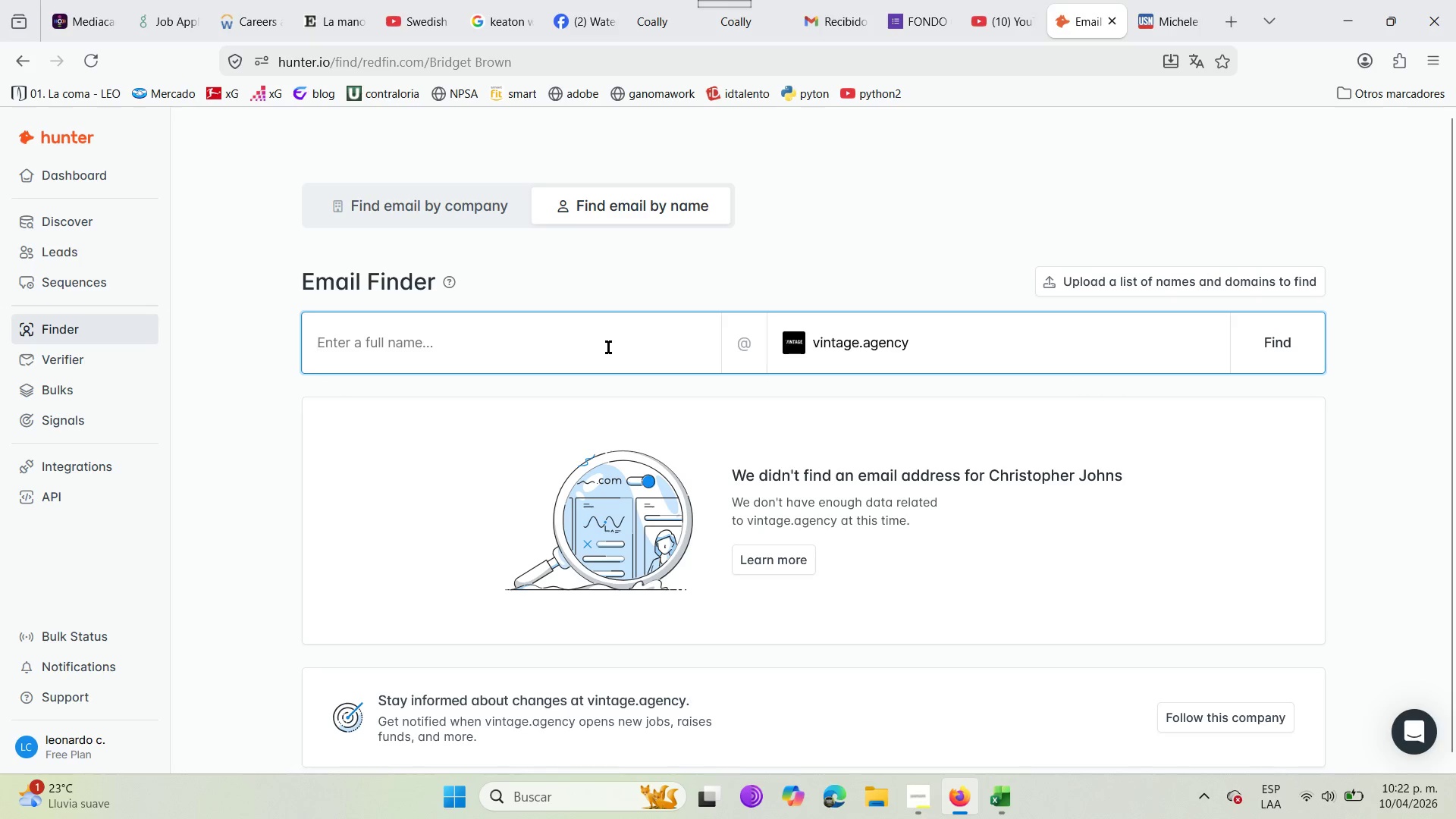 
key(Control+V)
 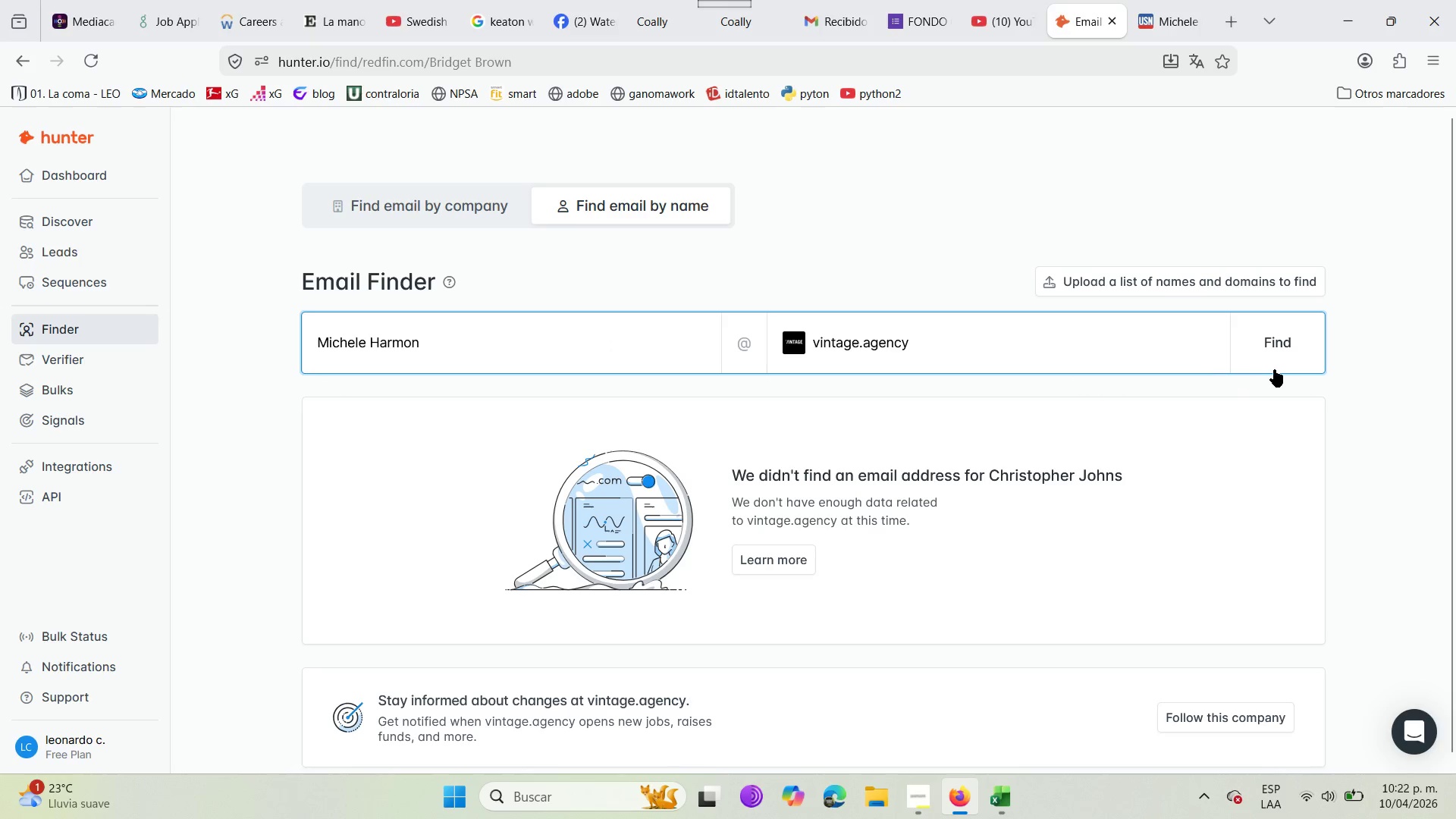 
left_click([1275, 349])
 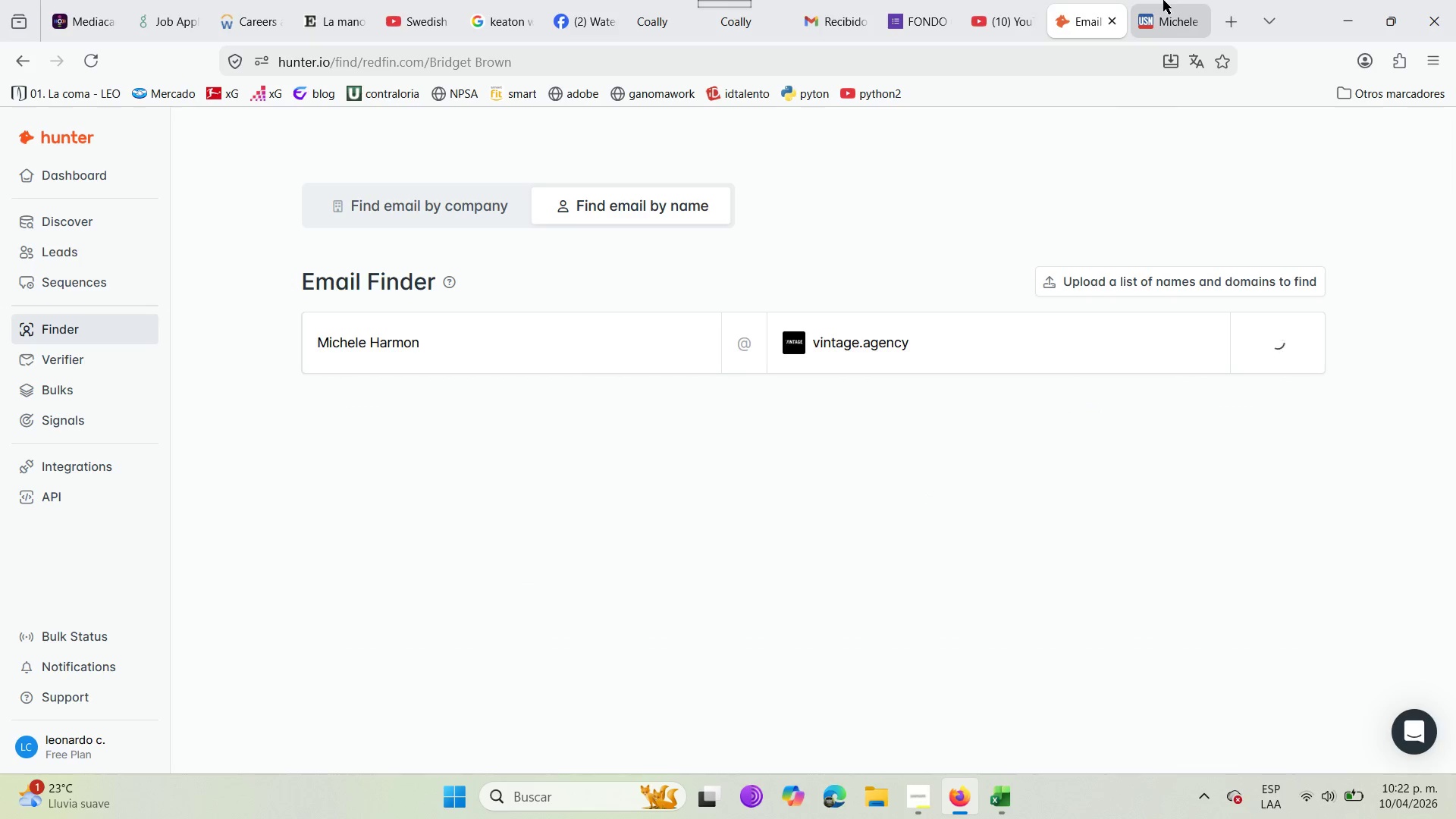 
left_click([1163, 0])
 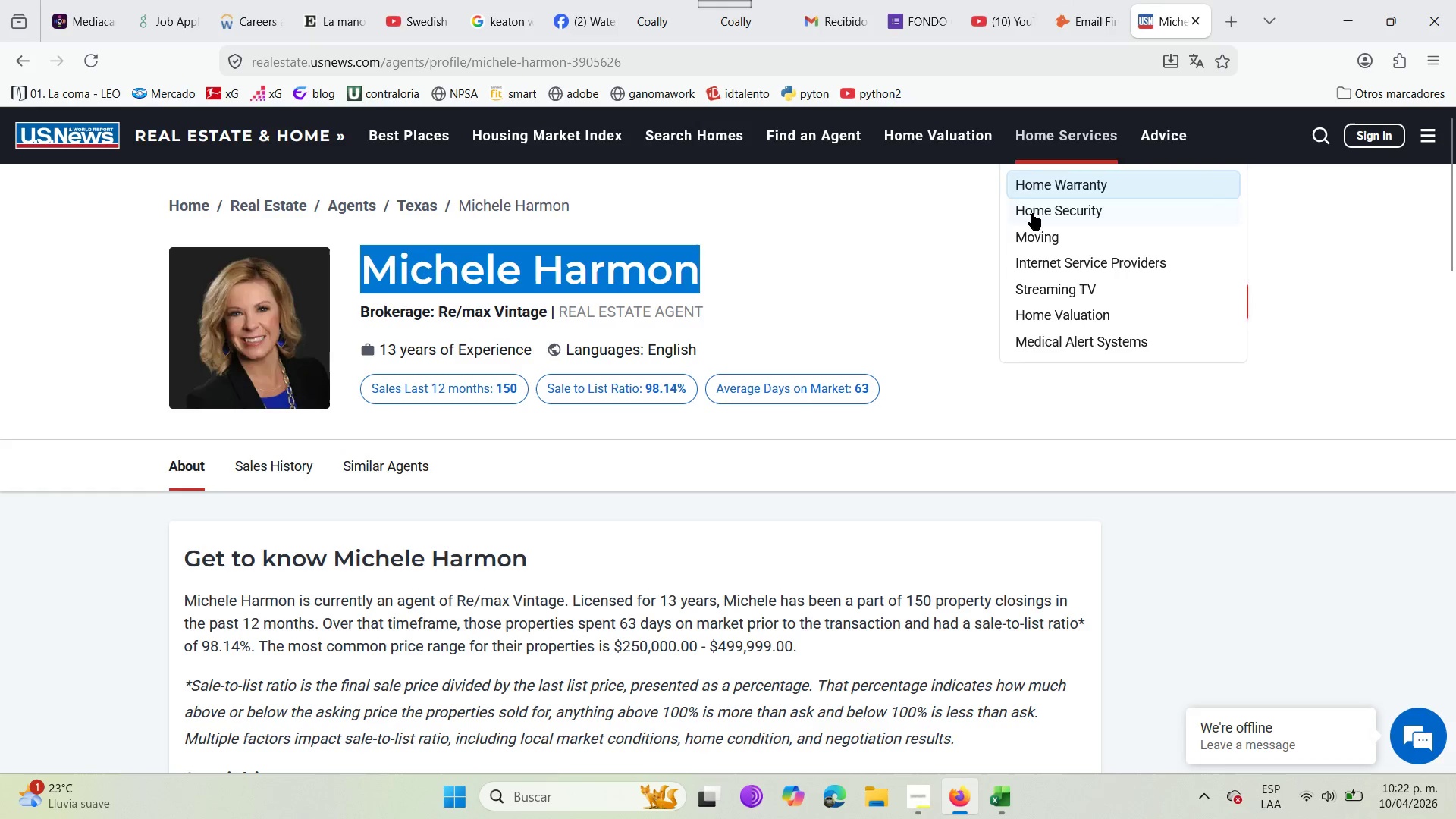 
left_click([905, 272])
 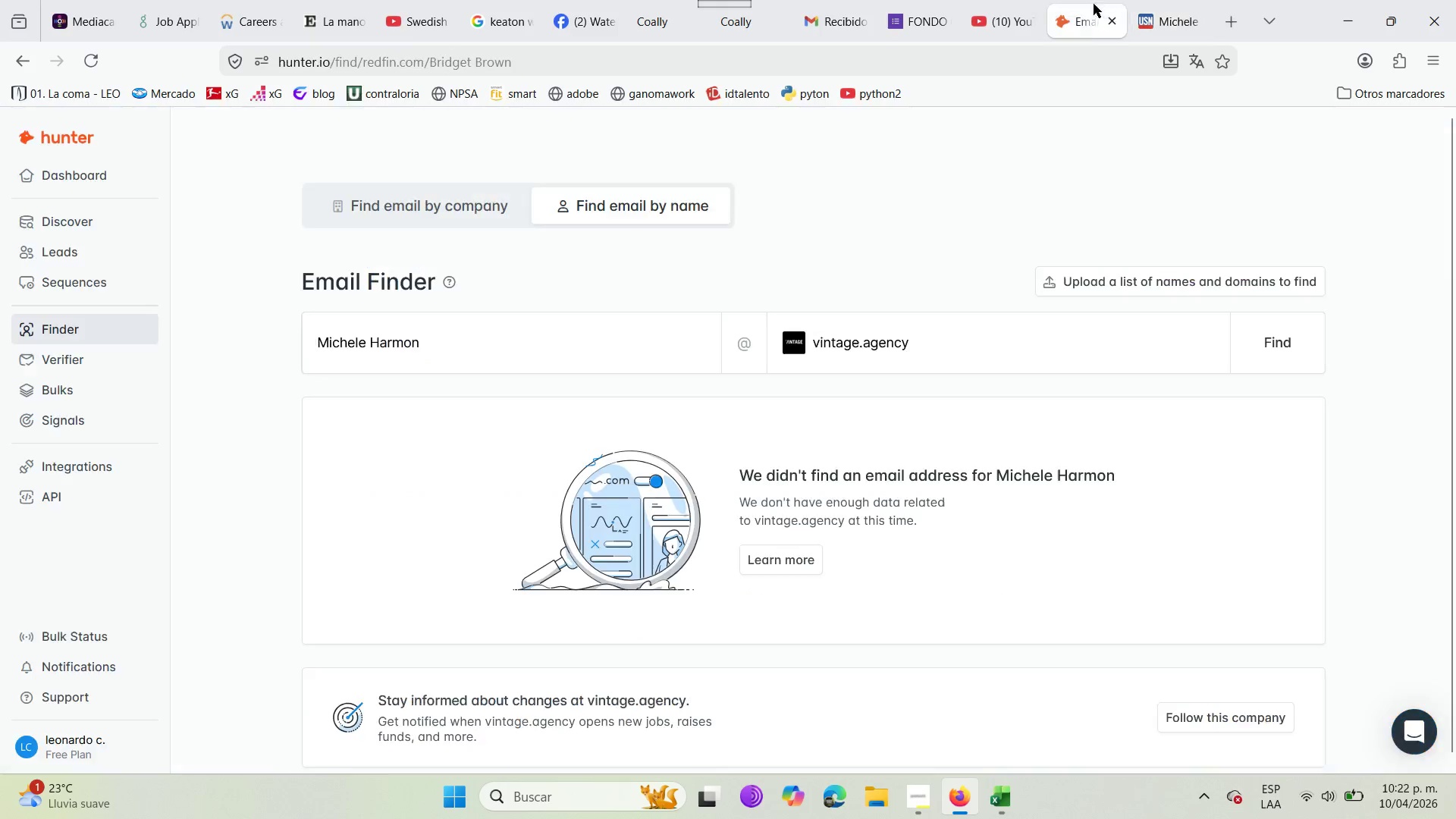 
left_click([943, 344])
 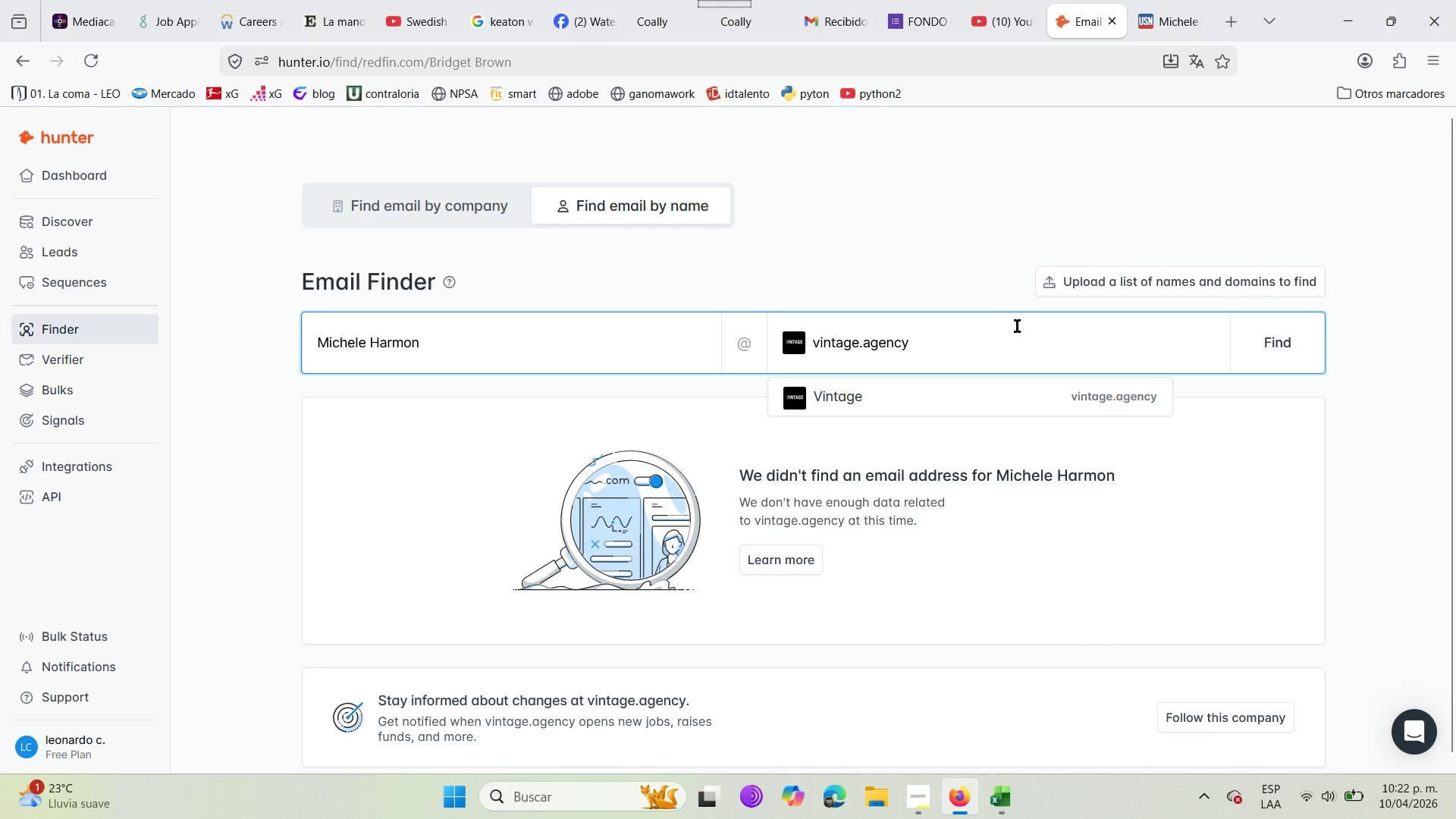 
hold_key(key=Backspace, duration=1.5)
 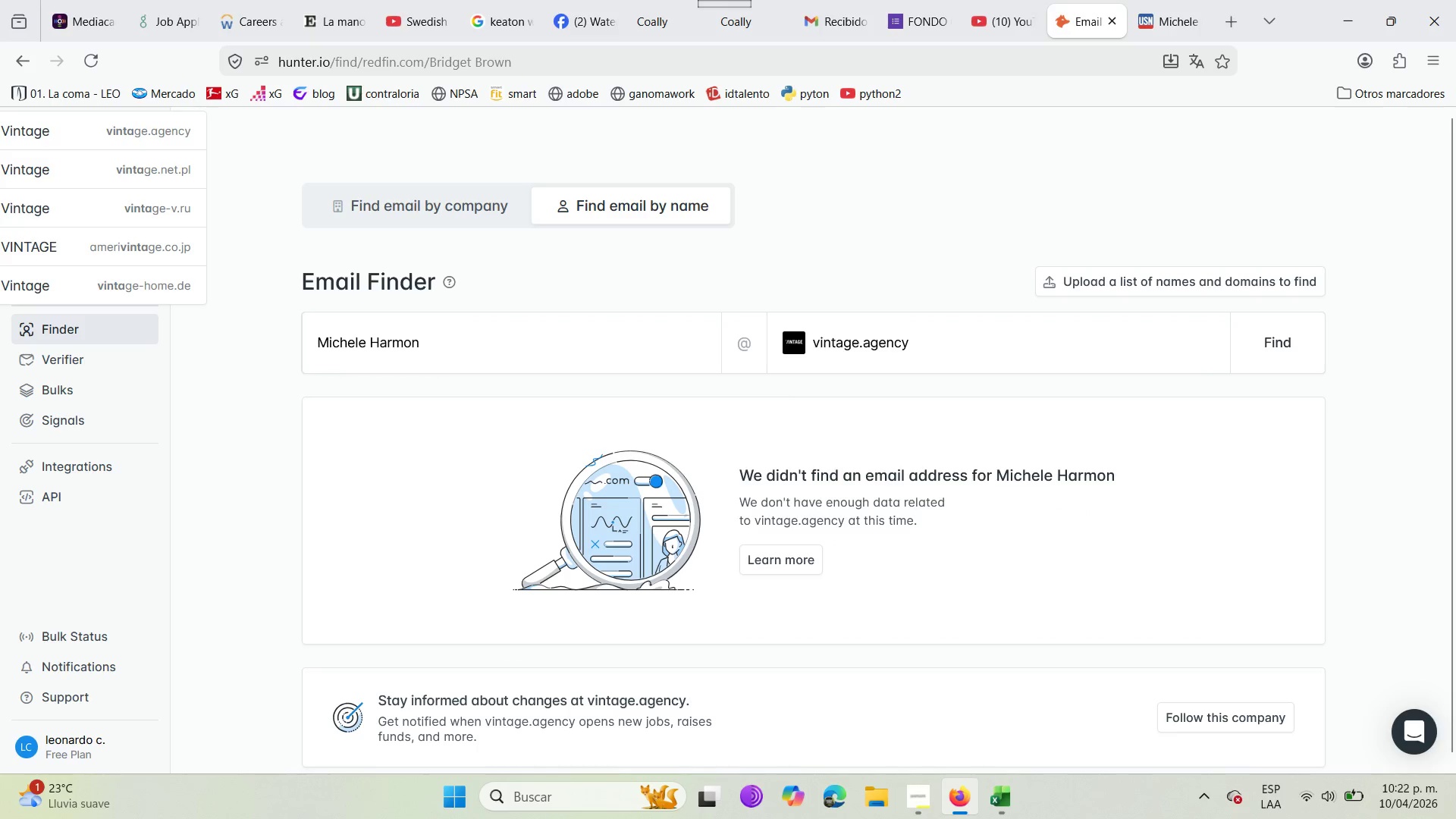 
key(Backspace)
 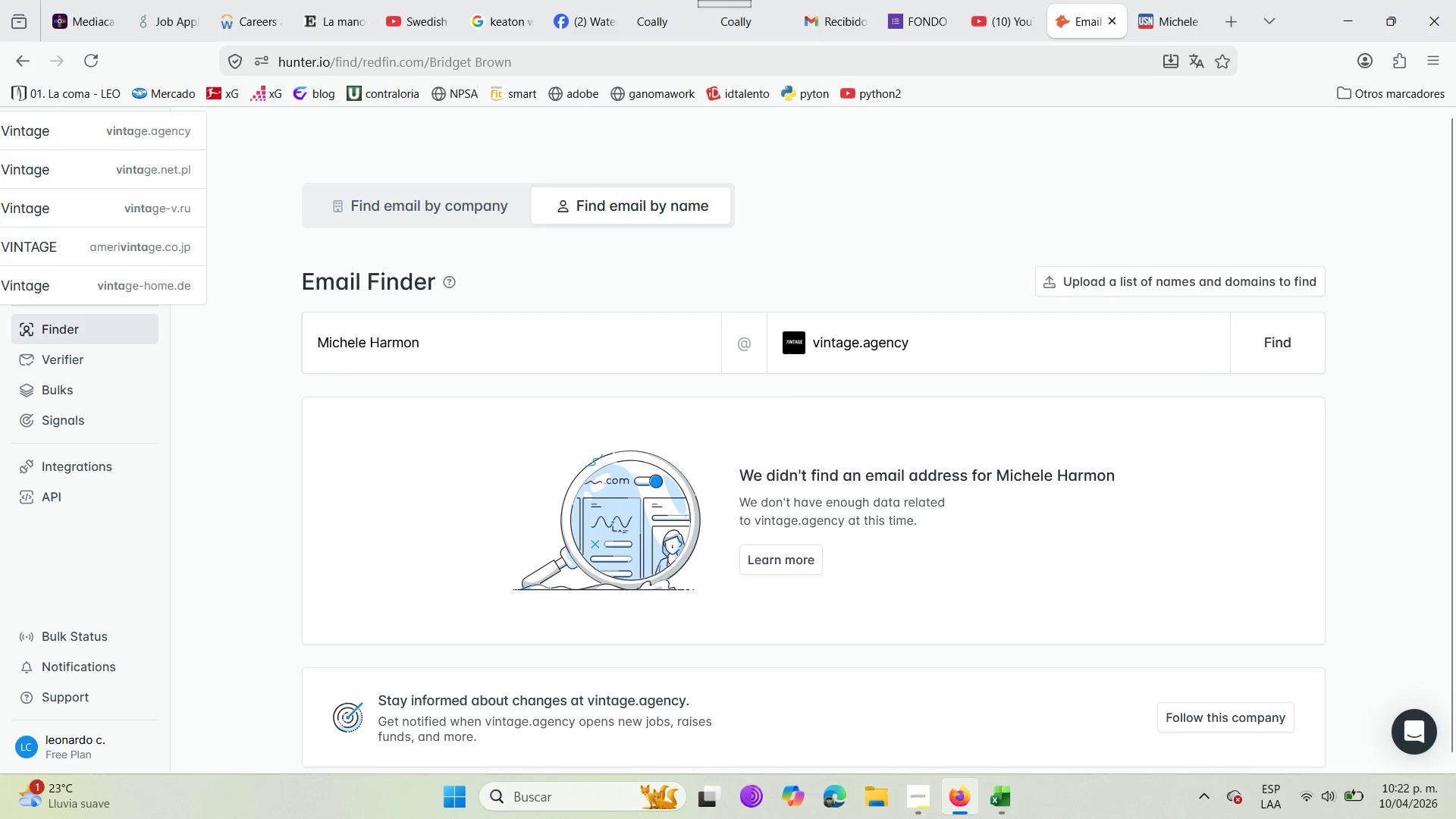 
hold_key(key=Backspace, duration=3.06)
 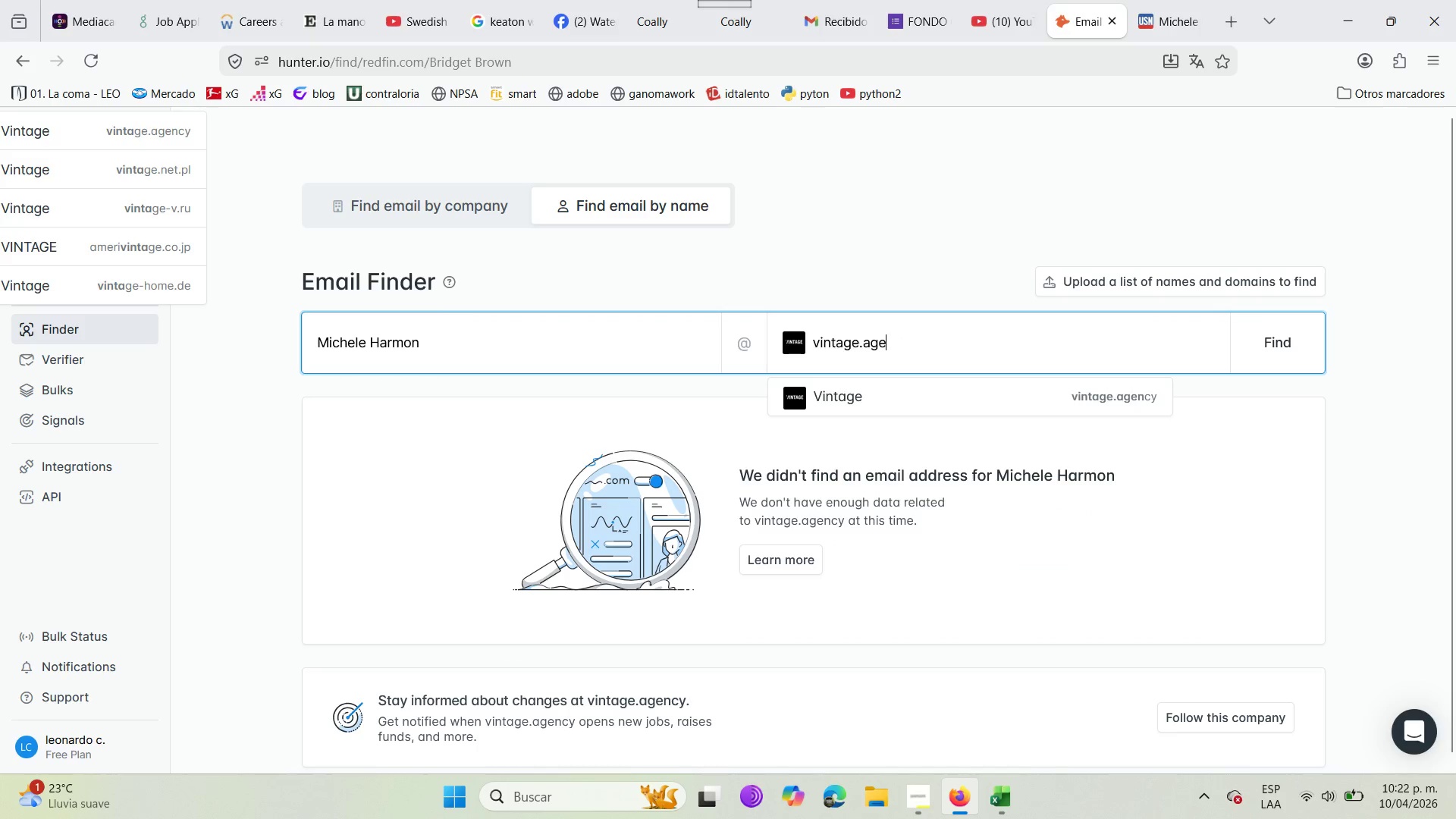 
left_click([912, 345])
 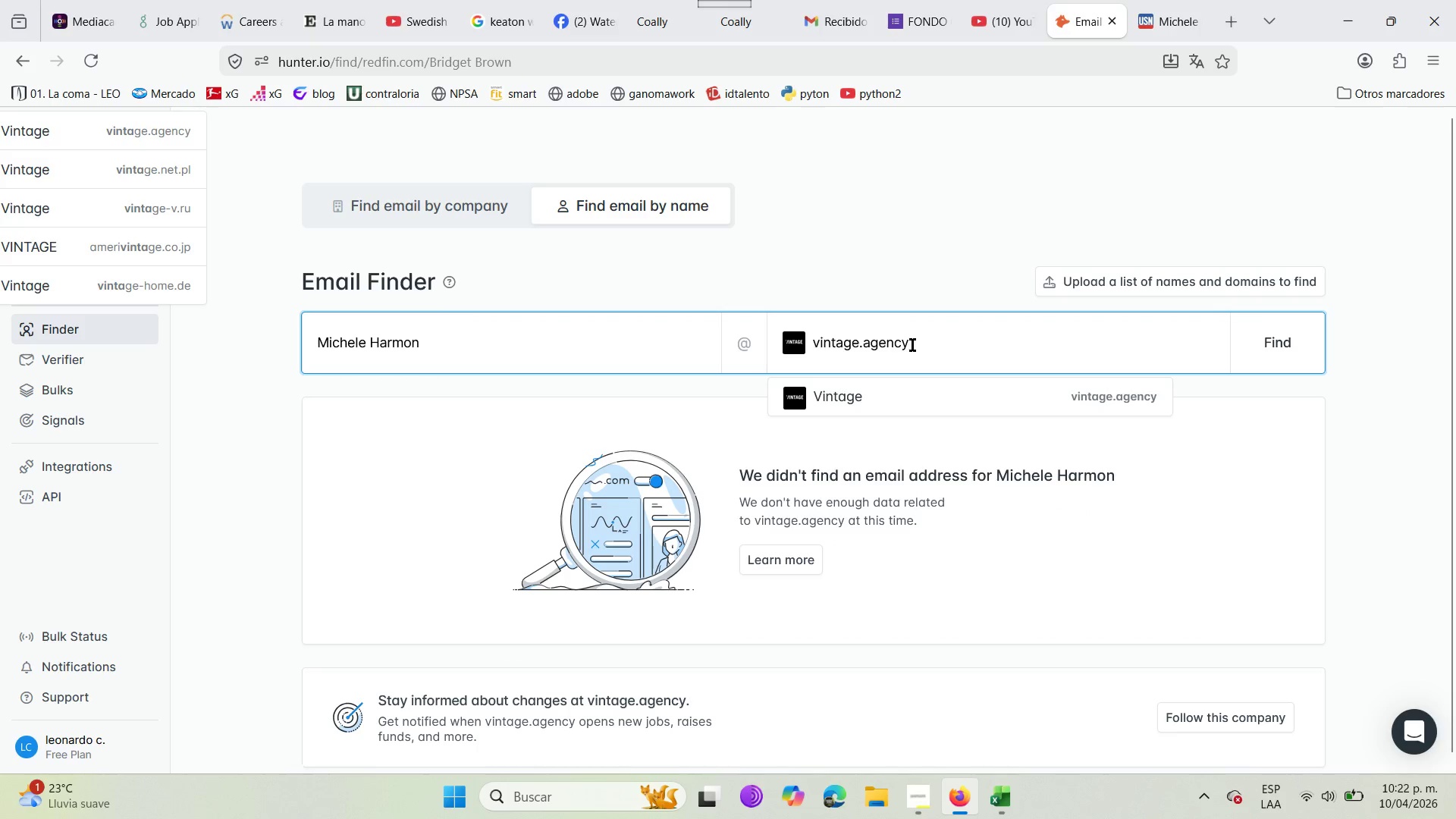 
hold_key(key=Backspace, duration=0.8)
 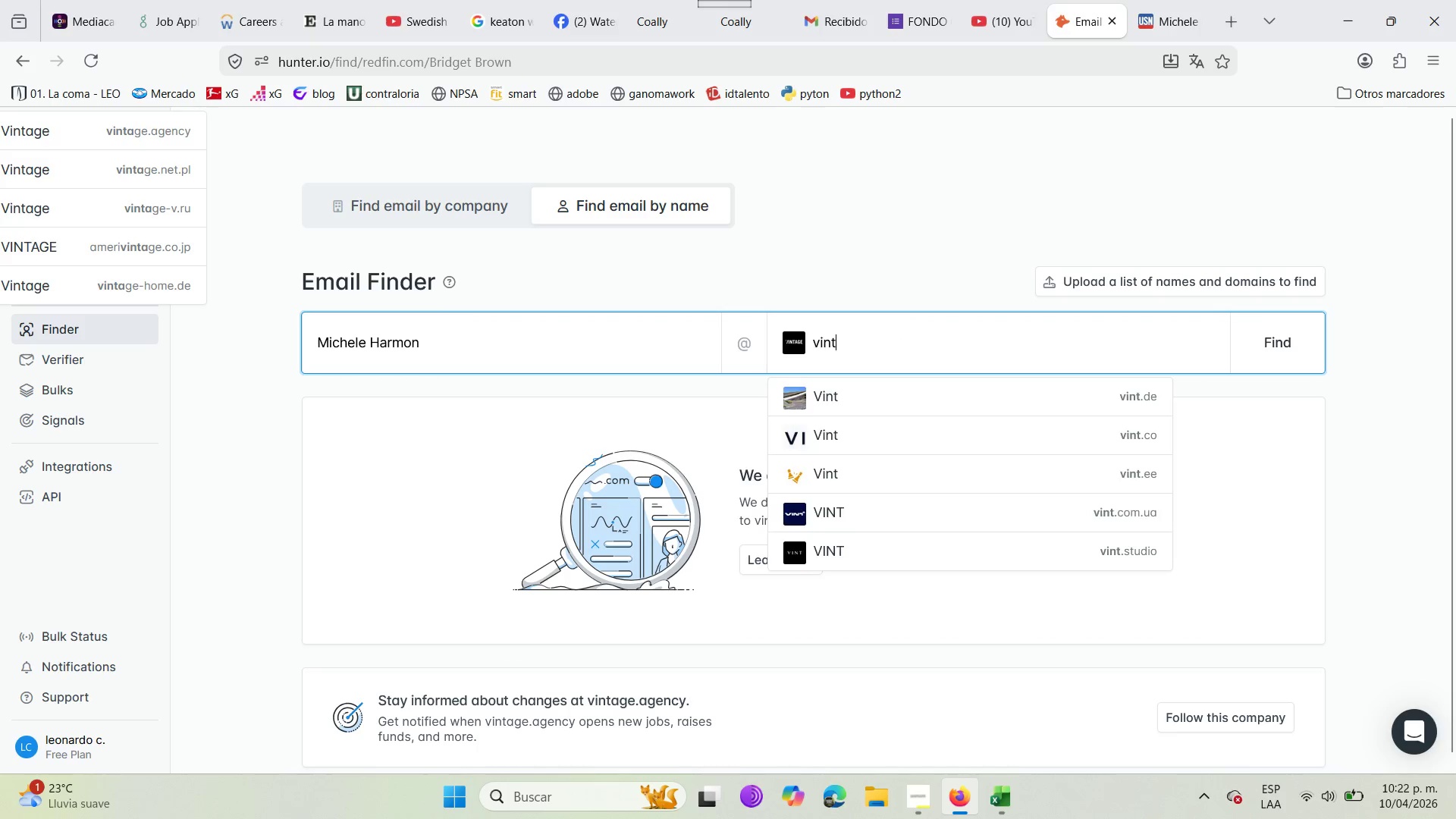 
key(Backspace)
key(Backspace)
key(Backspace)
key(Backspace)
type(home)
 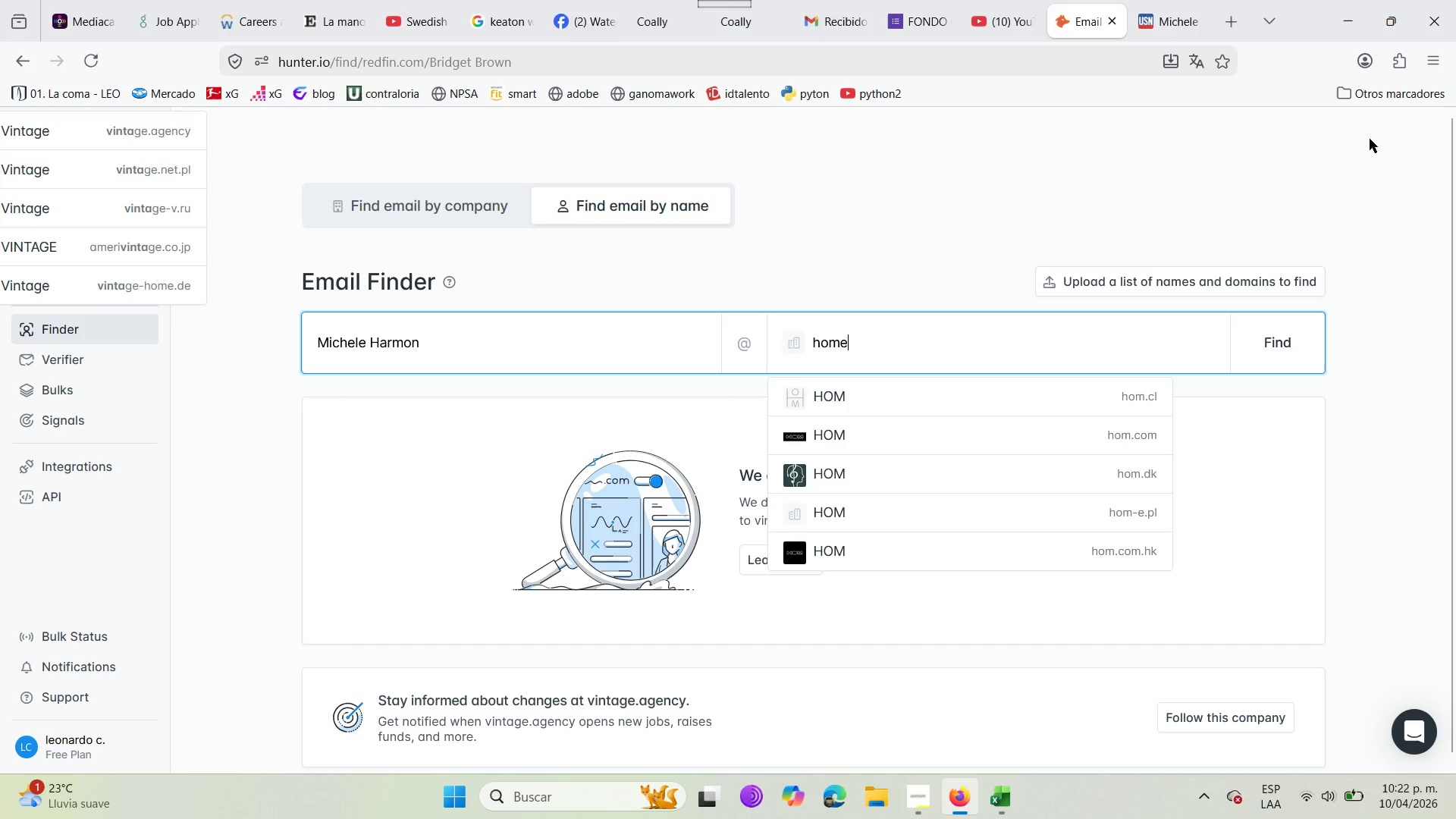 
left_click([1217, 0])
 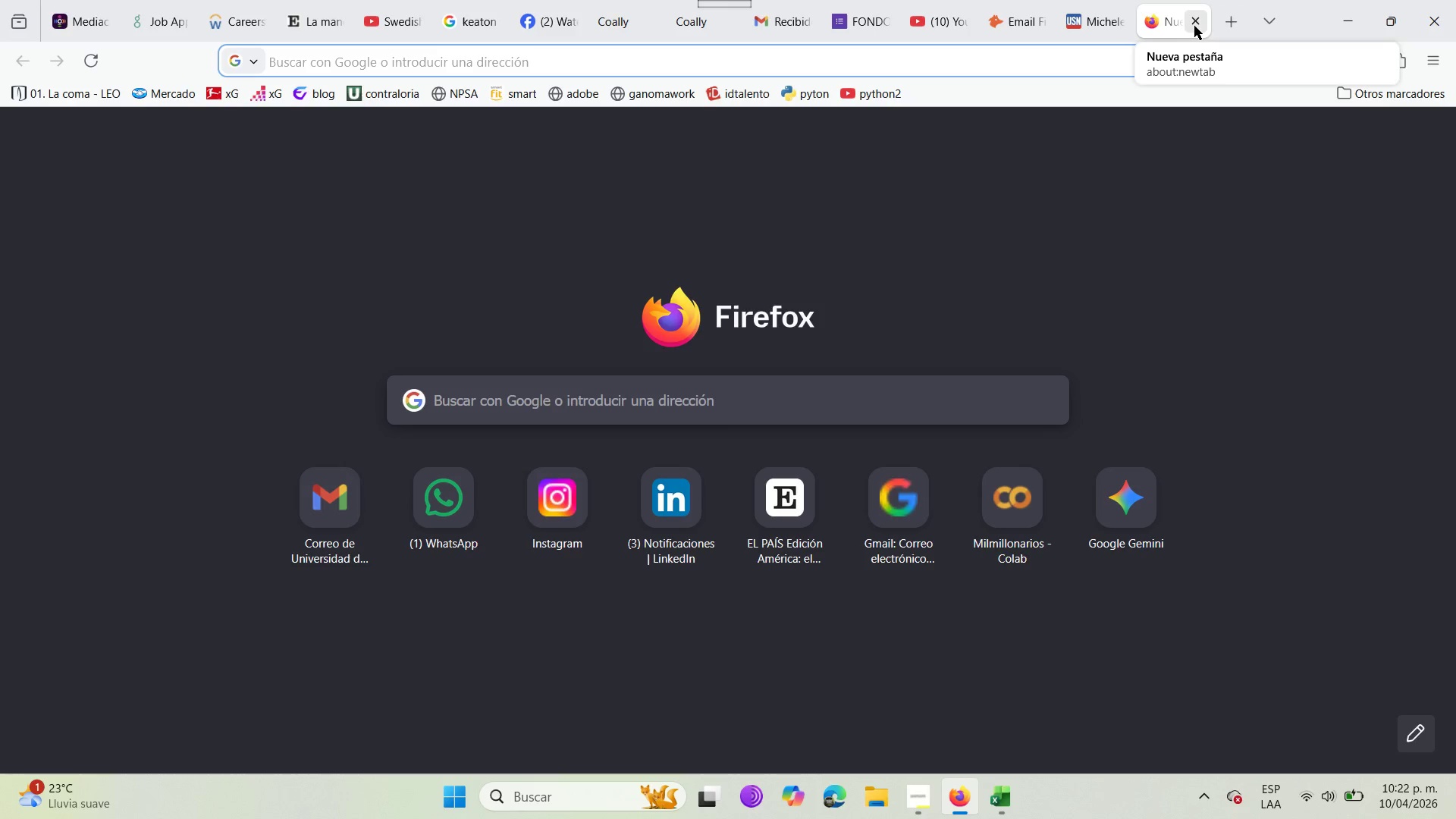 
left_click([1191, 23])
 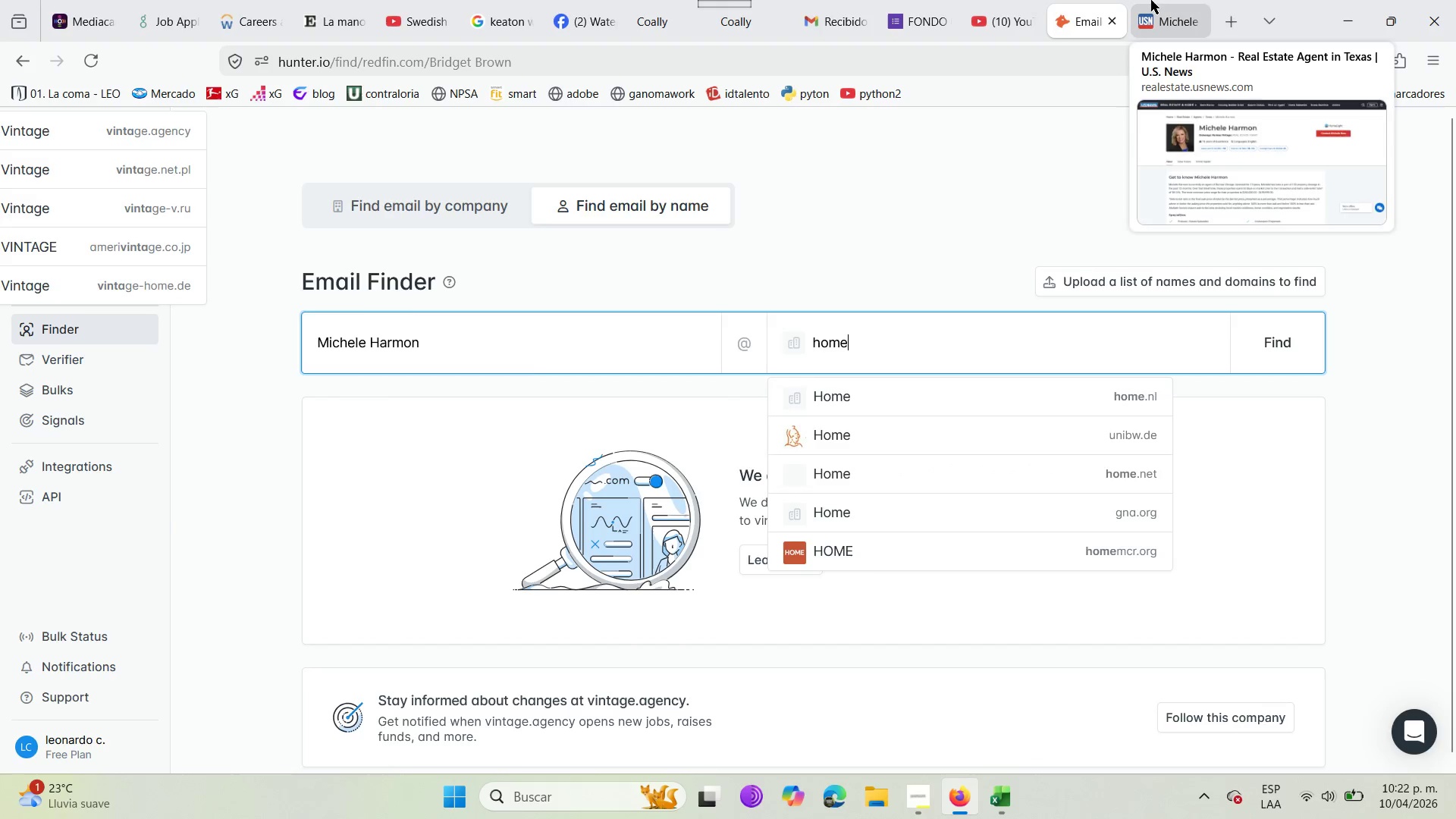 
left_click([1151, 0])
 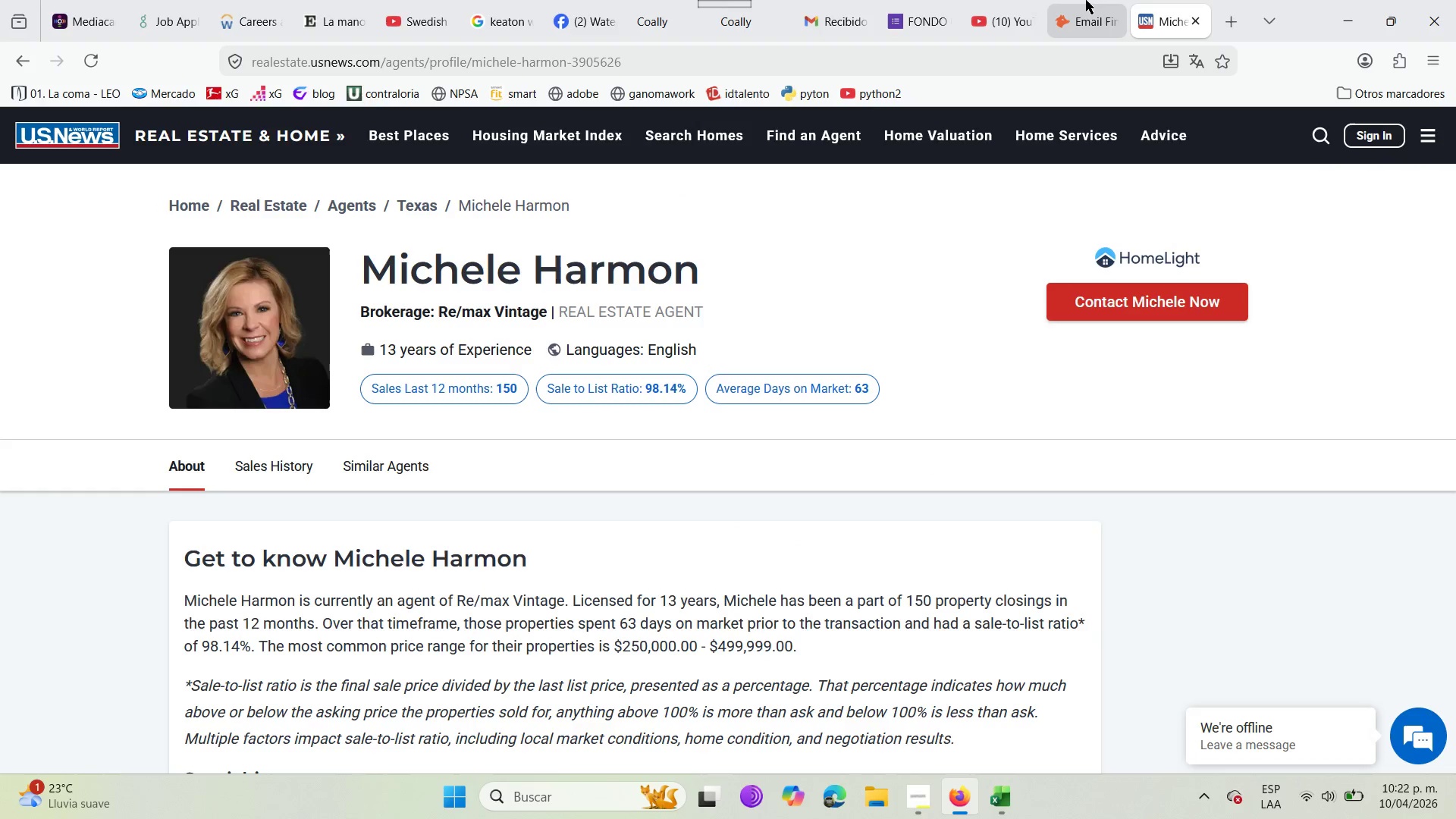 
left_click([1086, 0])
 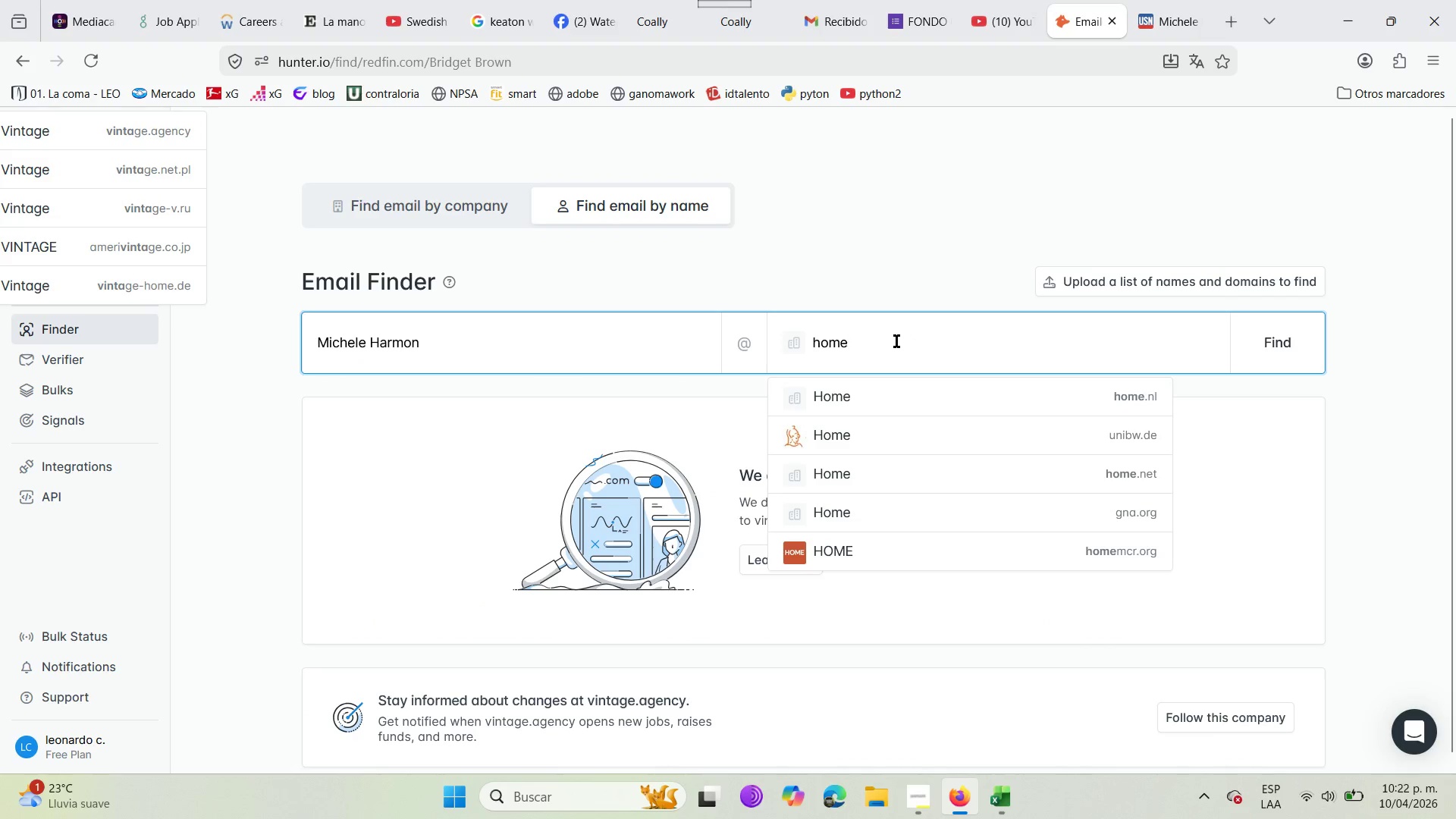 
left_click([896, 341])
 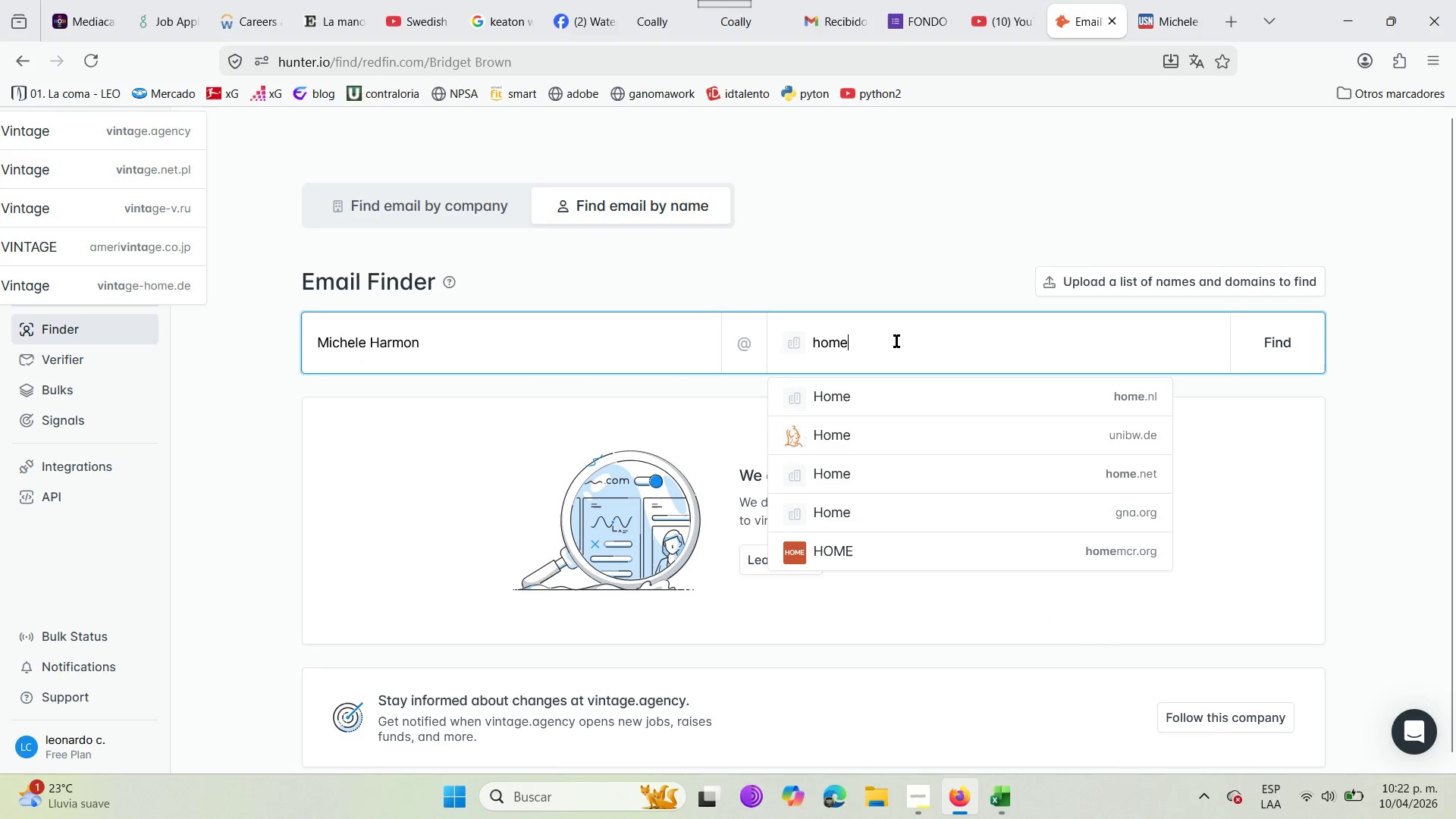 
type(ligth)
 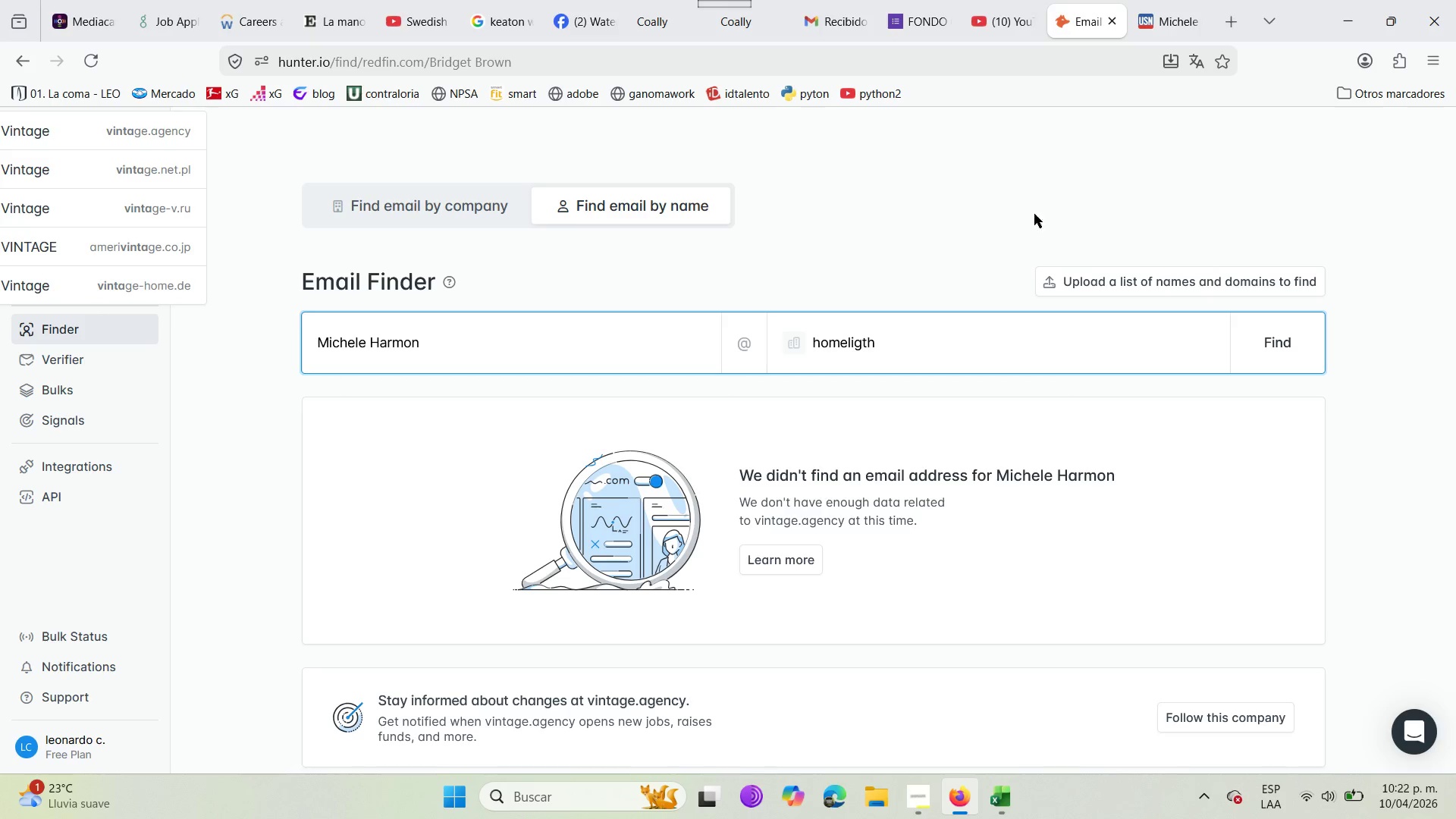 
left_click([1185, 0])
 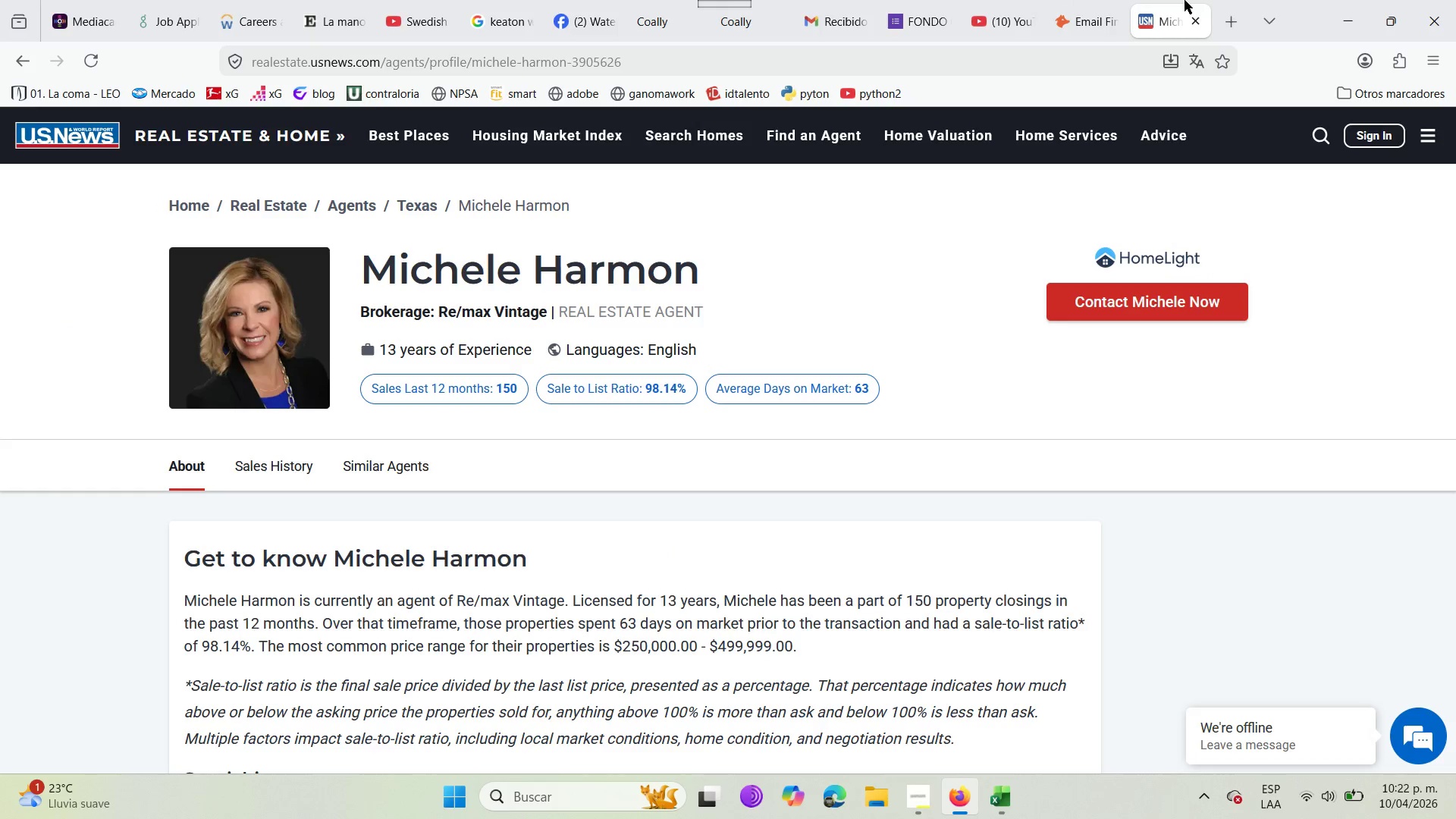 
left_click([1090, 0])
 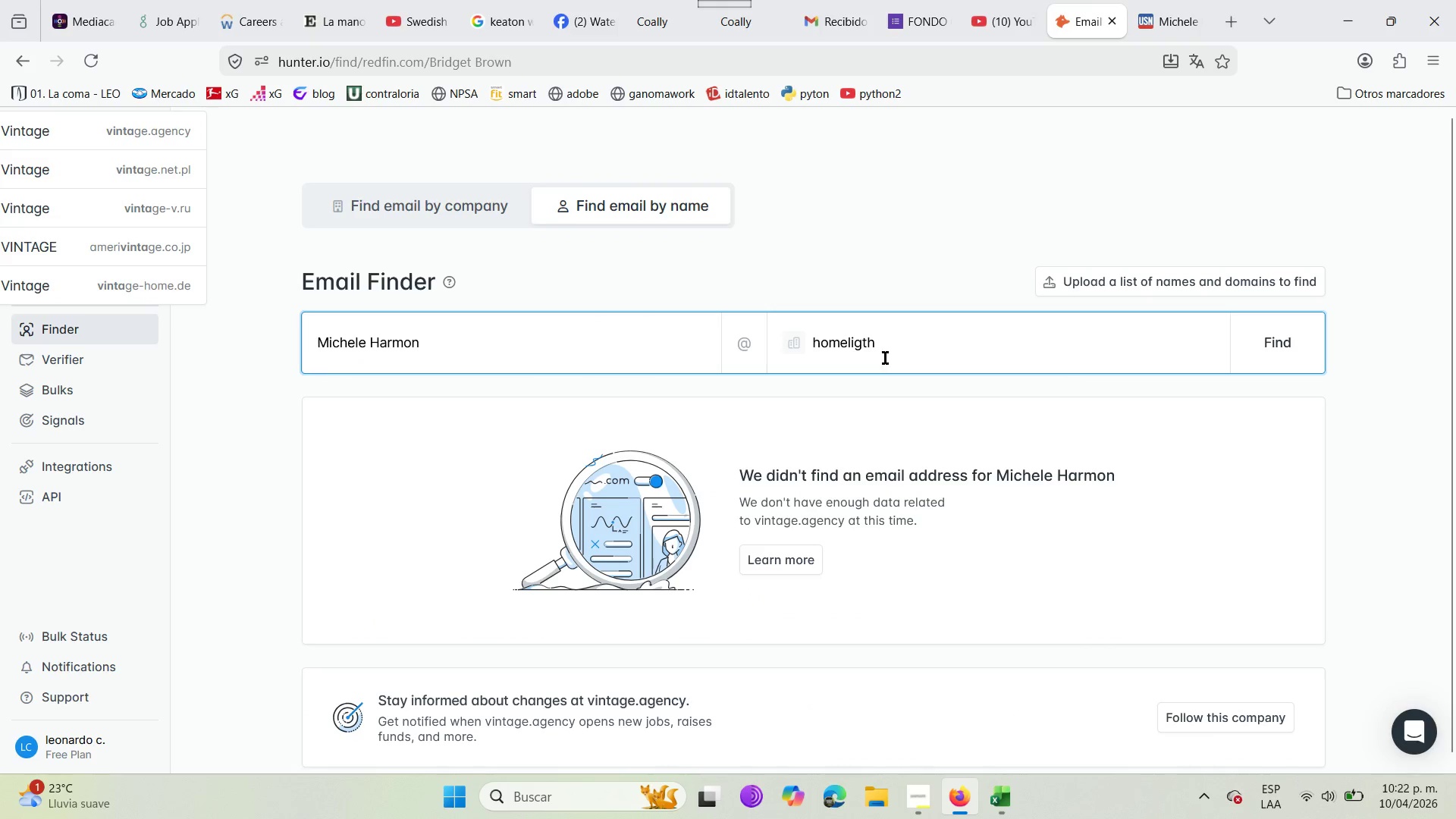 
left_click([899, 334])
 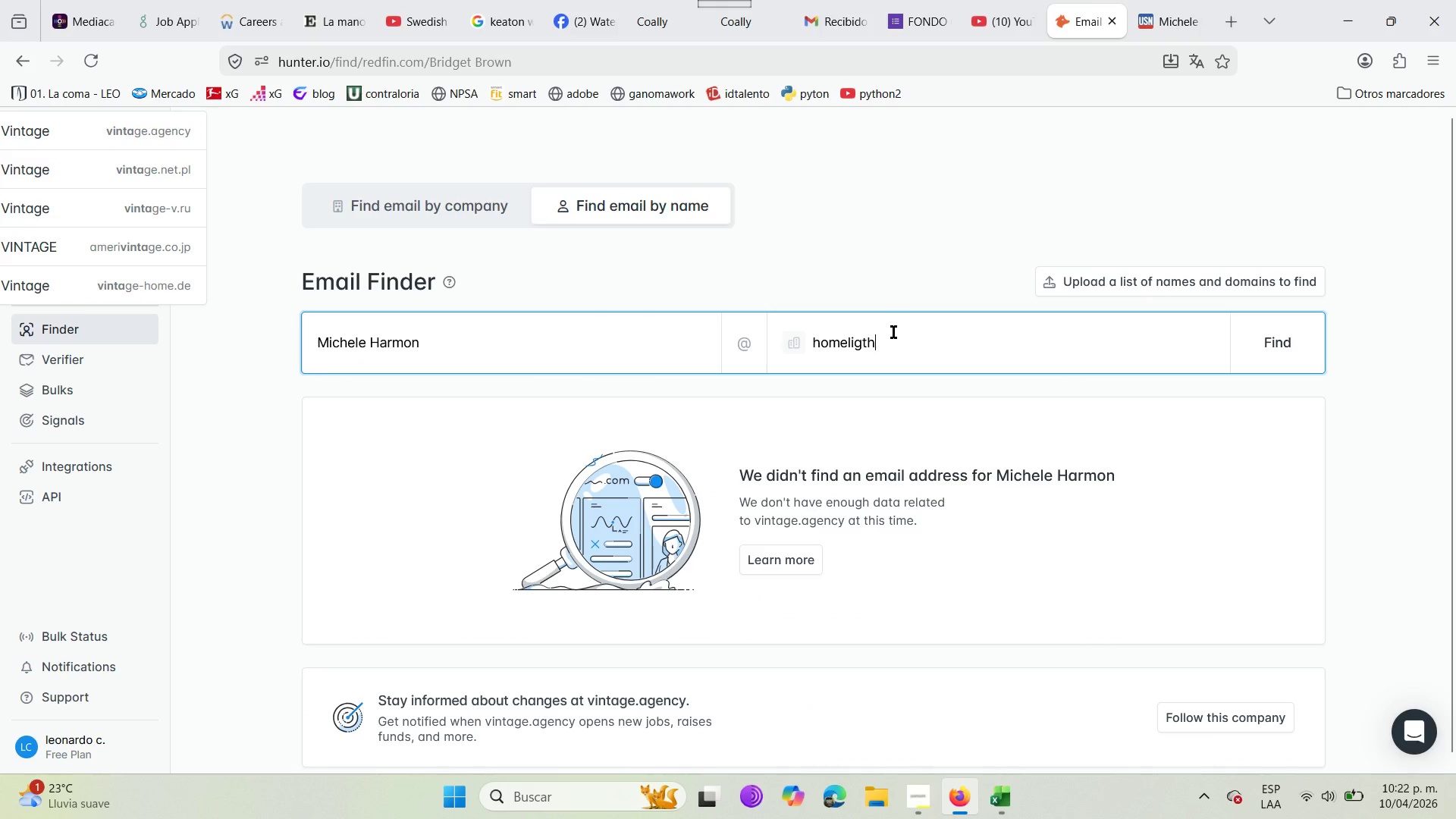 
key(Backspace)
key(Backspace)
key(Backspace)
key(Backspace)
key(Backspace)
key(Backspace)
type(eli)
 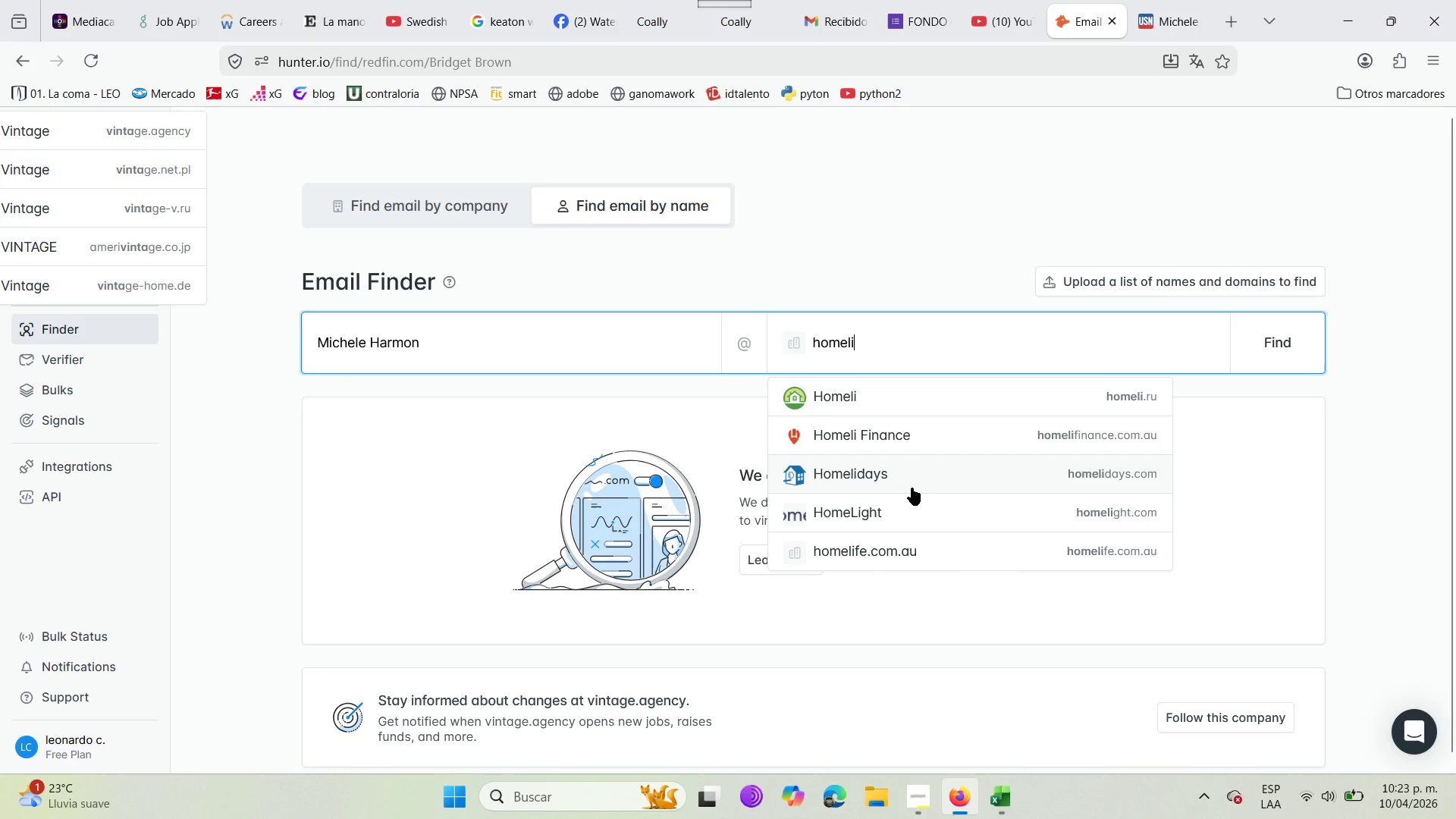 
scroll: coordinate [909, 469], scroll_direction: down, amount: 2.0
 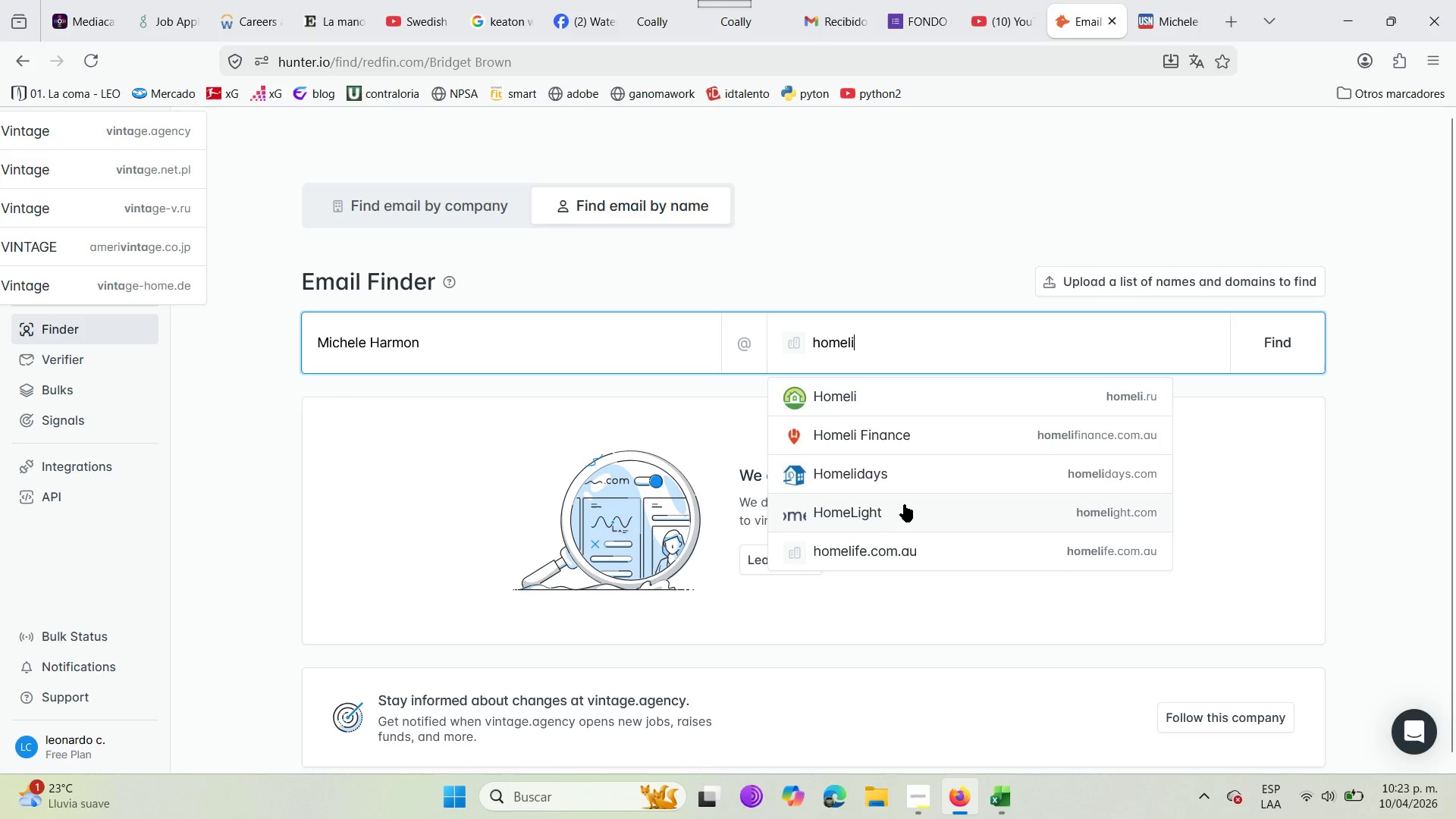 
left_click([904, 504])
 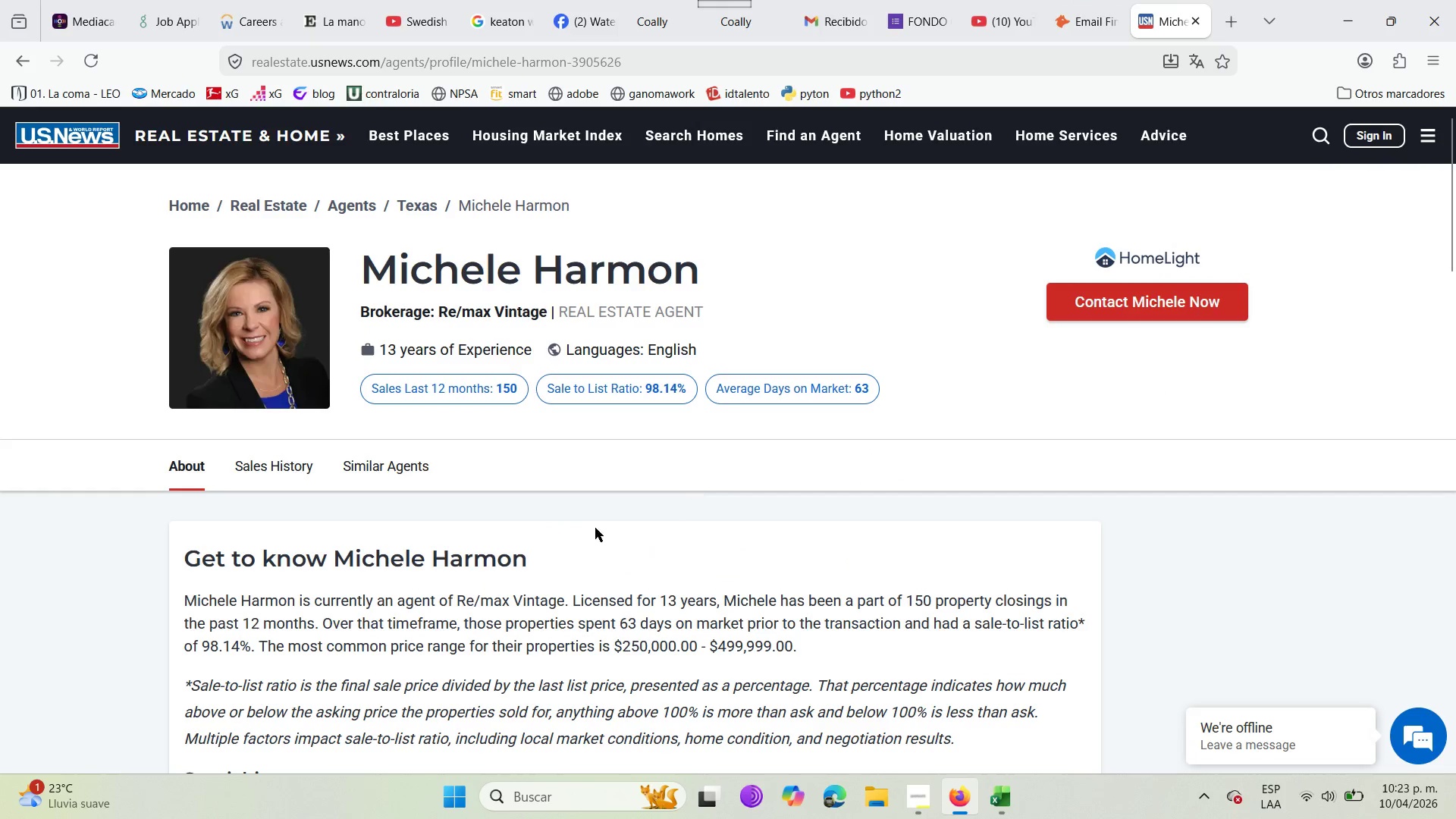 
left_click([3, 62])
 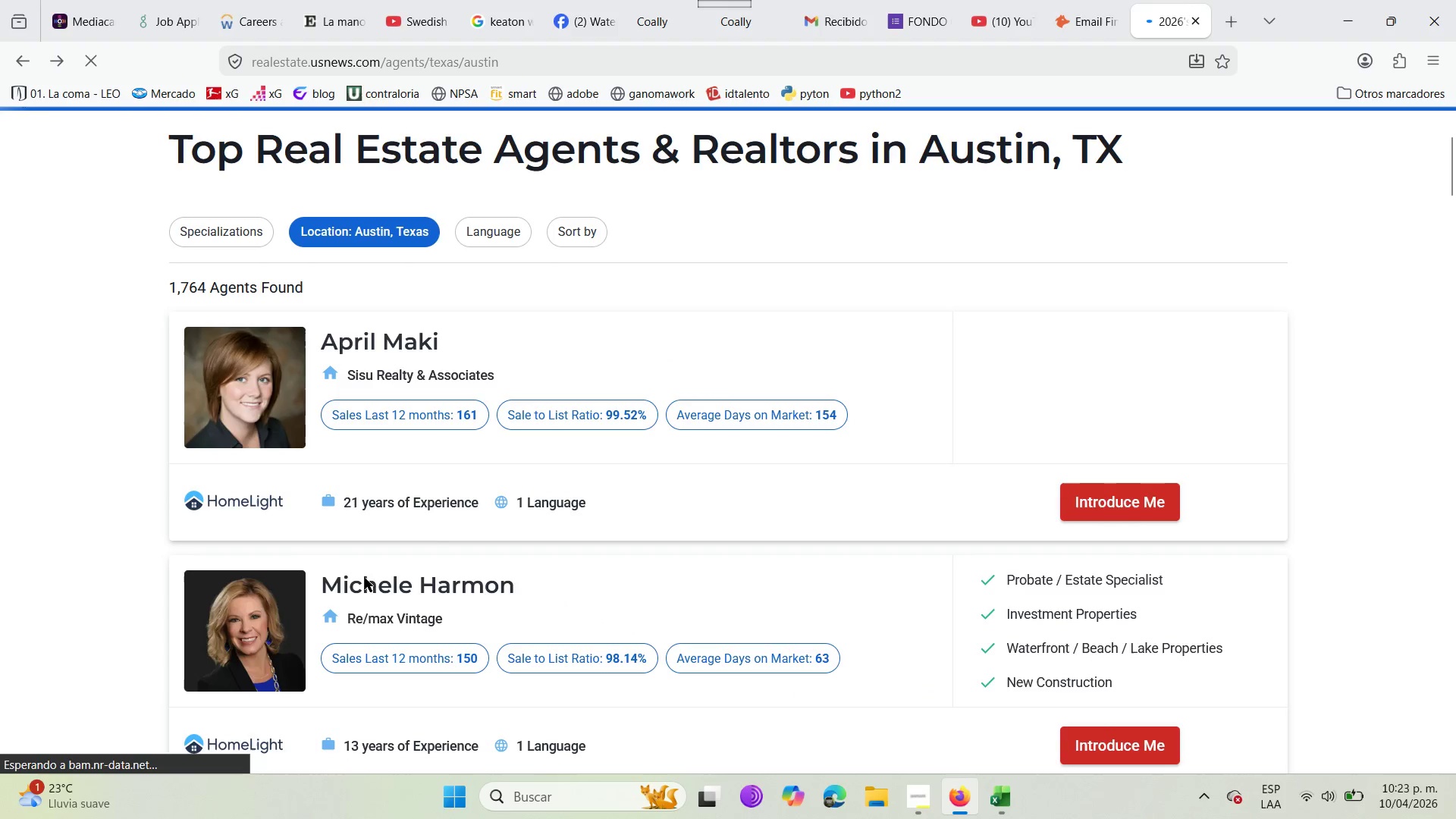 
scroll: coordinate [377, 623], scroll_direction: down, amount: 2.0
 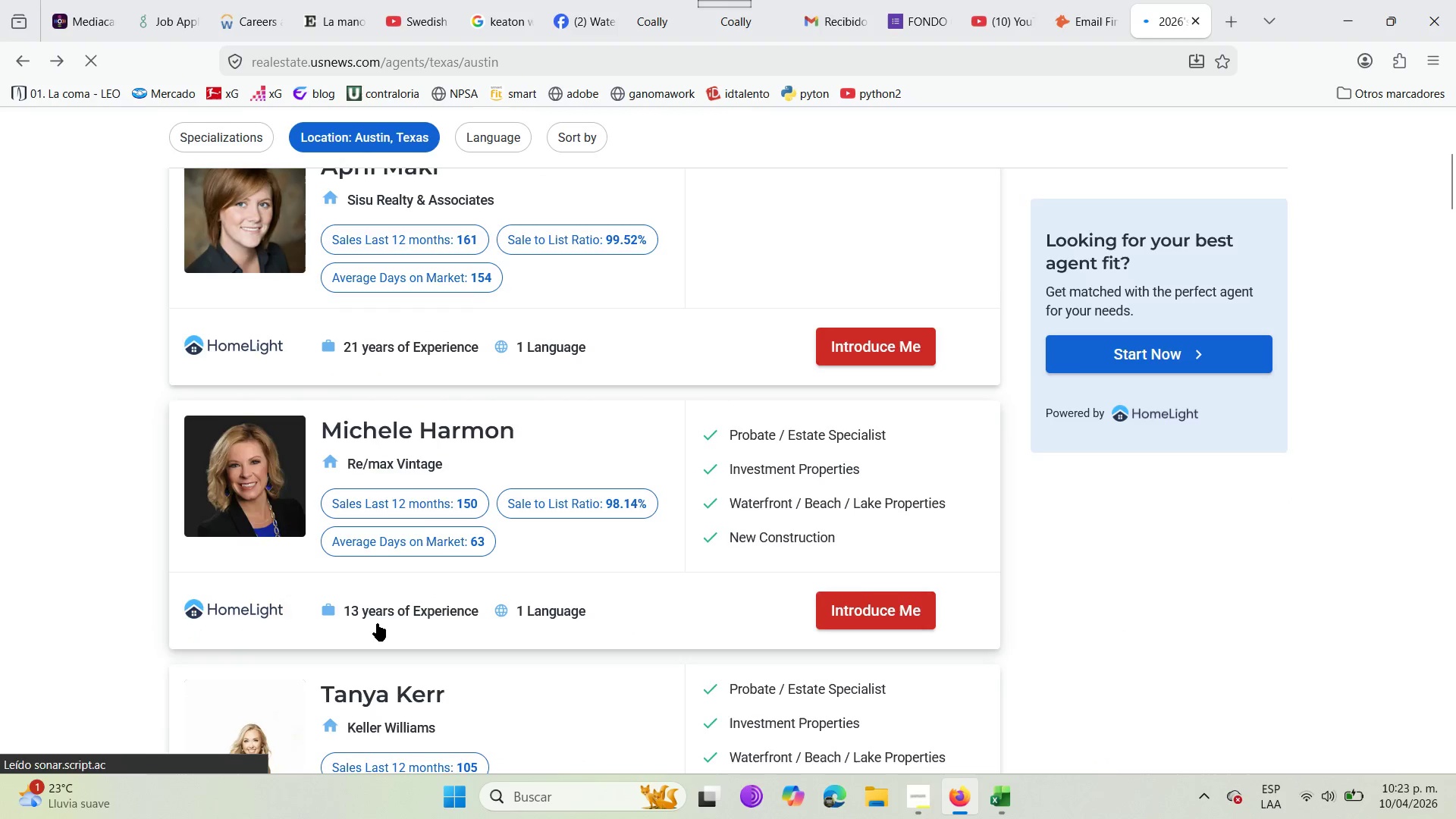 
scroll: coordinate [377, 623], scroll_direction: up, amount: 3.0
 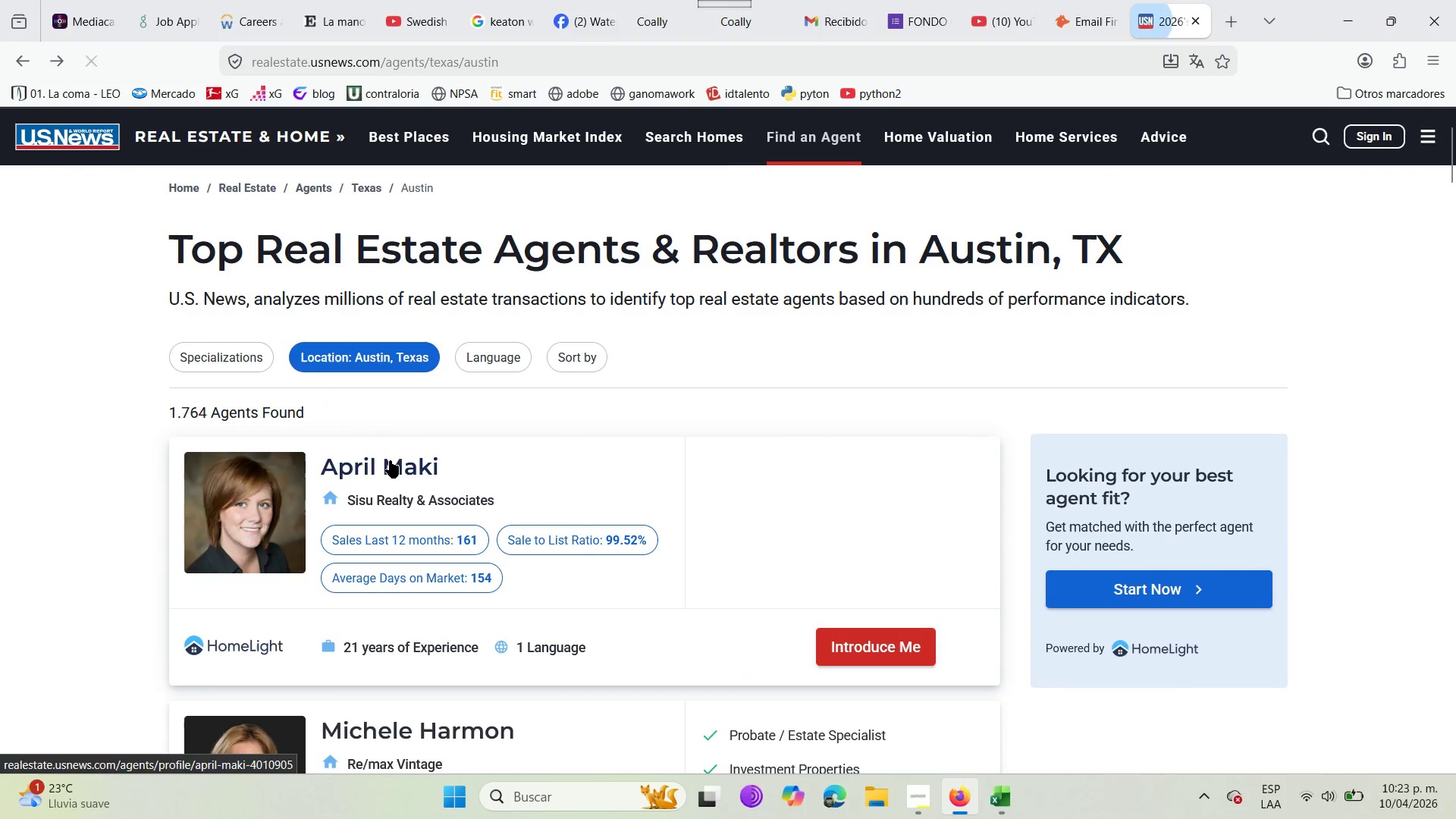 
left_click([391, 460])
 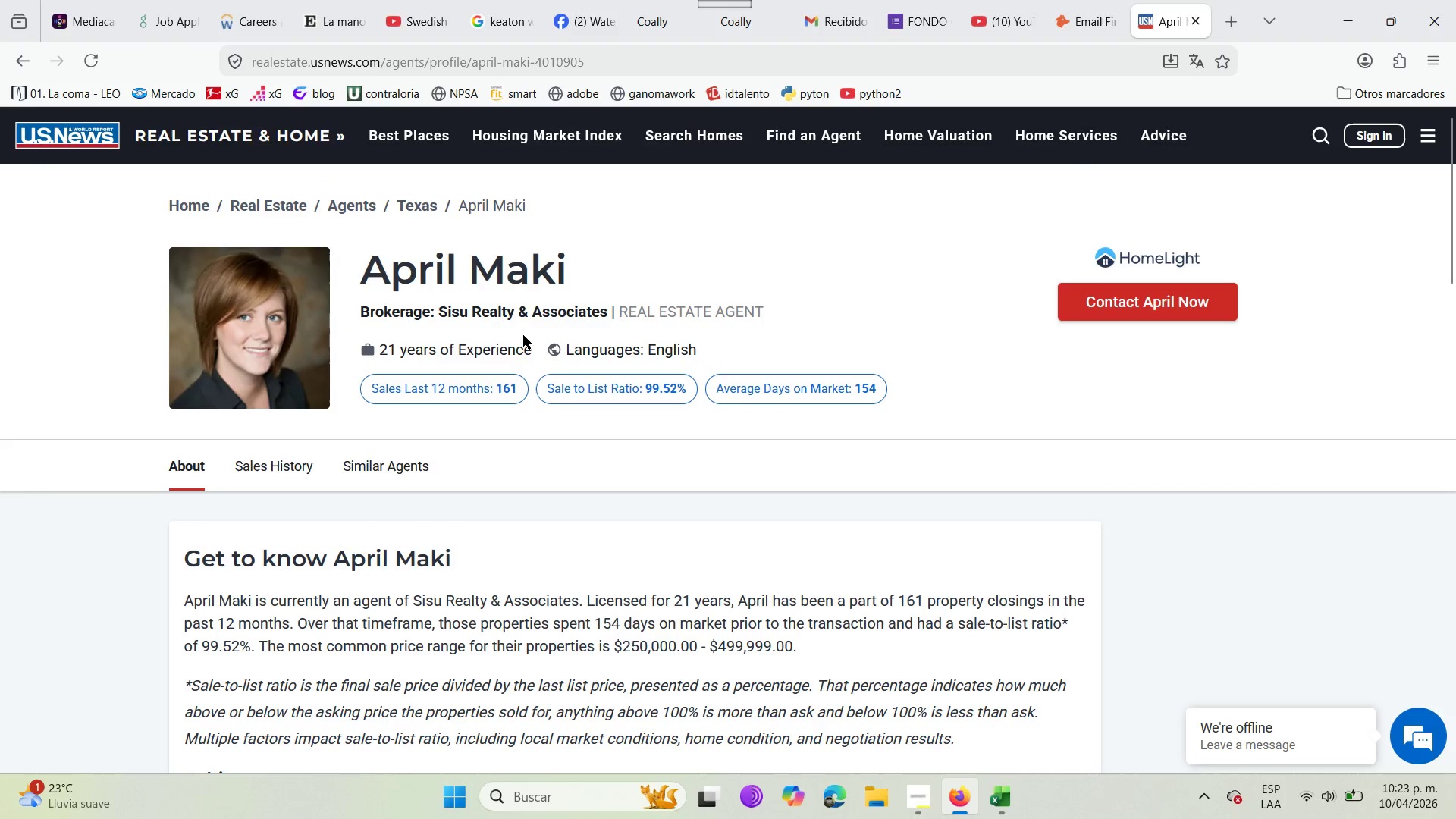 
wait(5.78)
 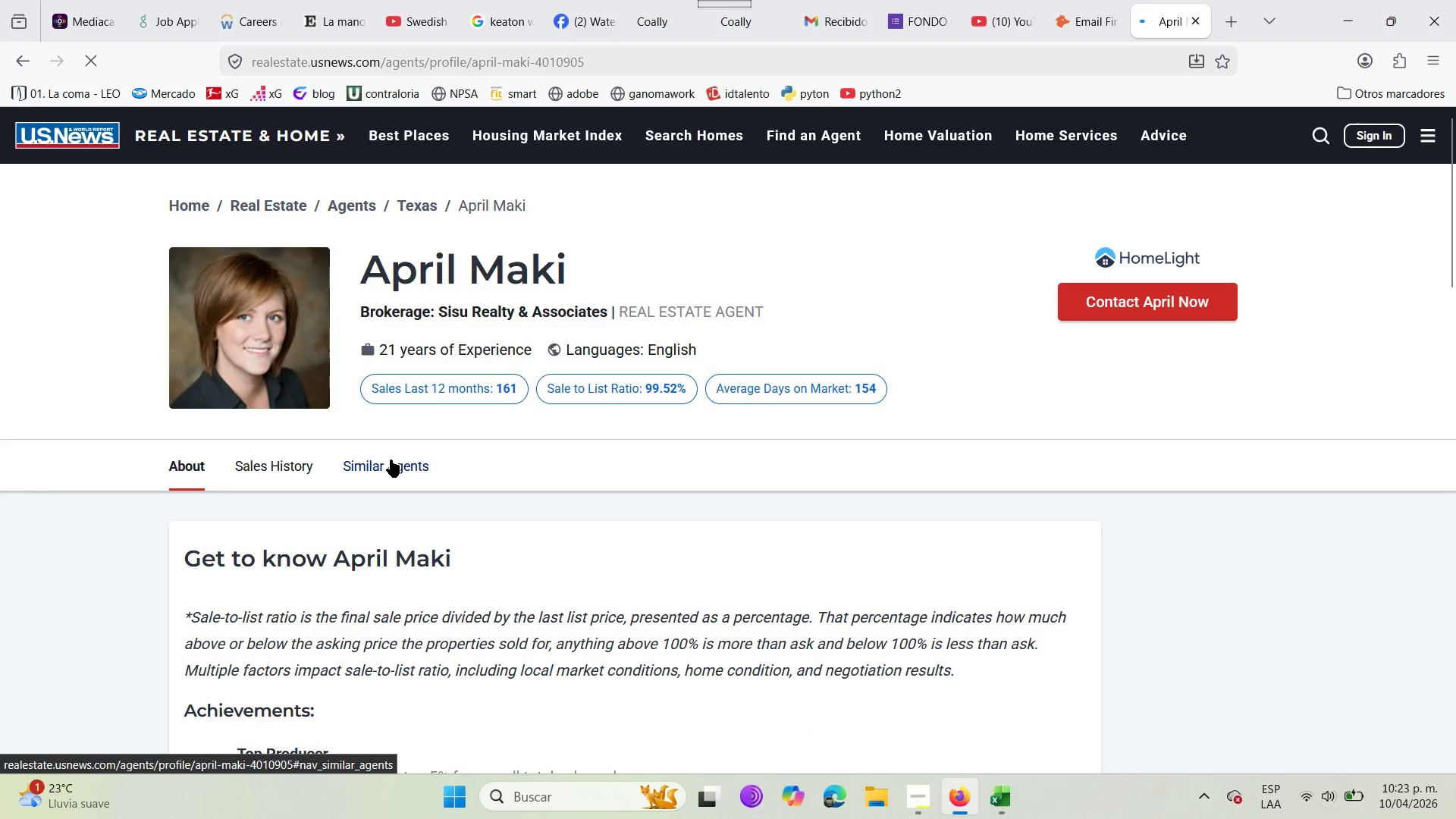 
left_click_drag(start_coordinate=[441, 309], to_coordinate=[463, 311])
 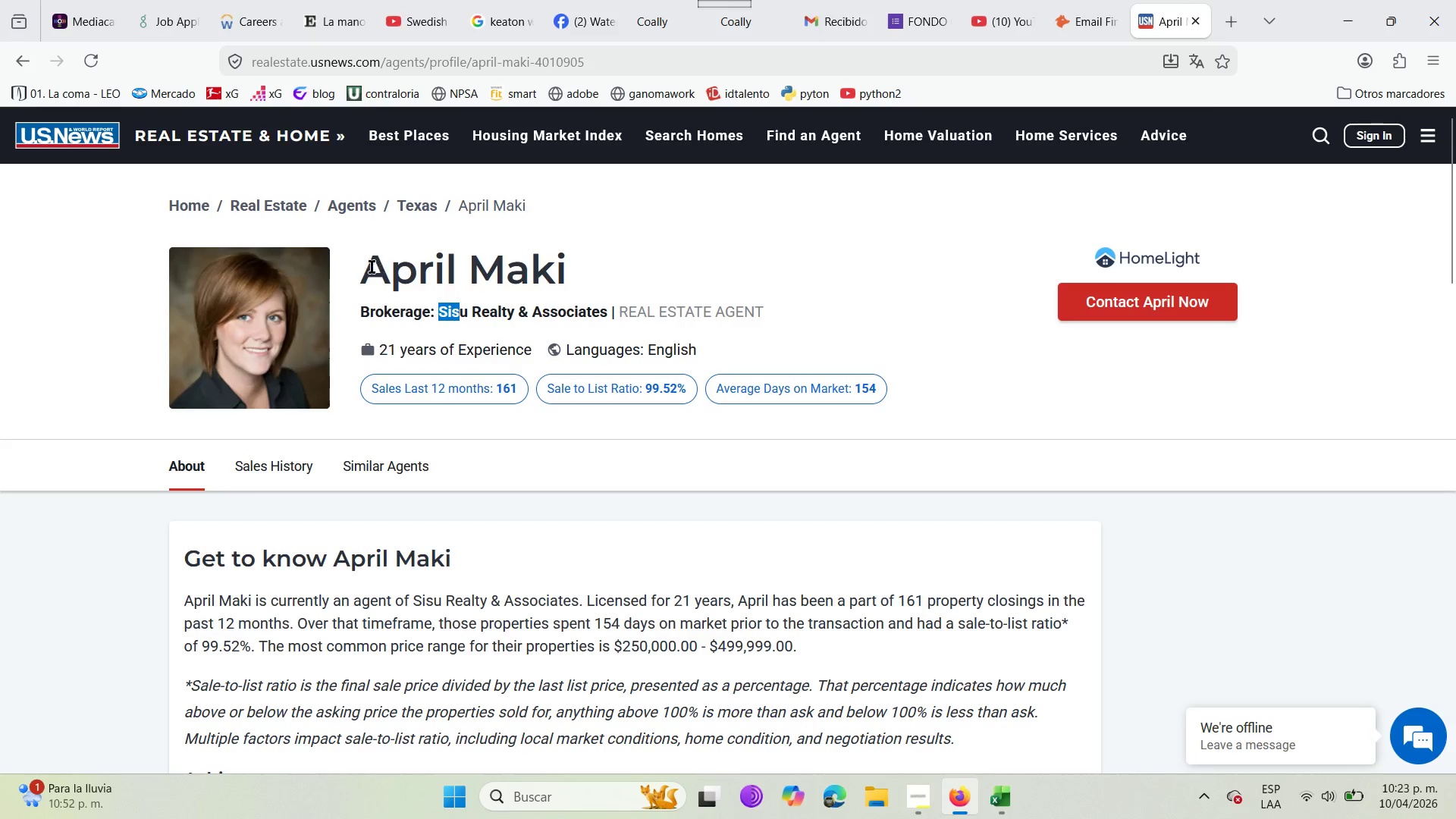 
left_click_drag(start_coordinate=[362, 269], to_coordinate=[569, 286])
 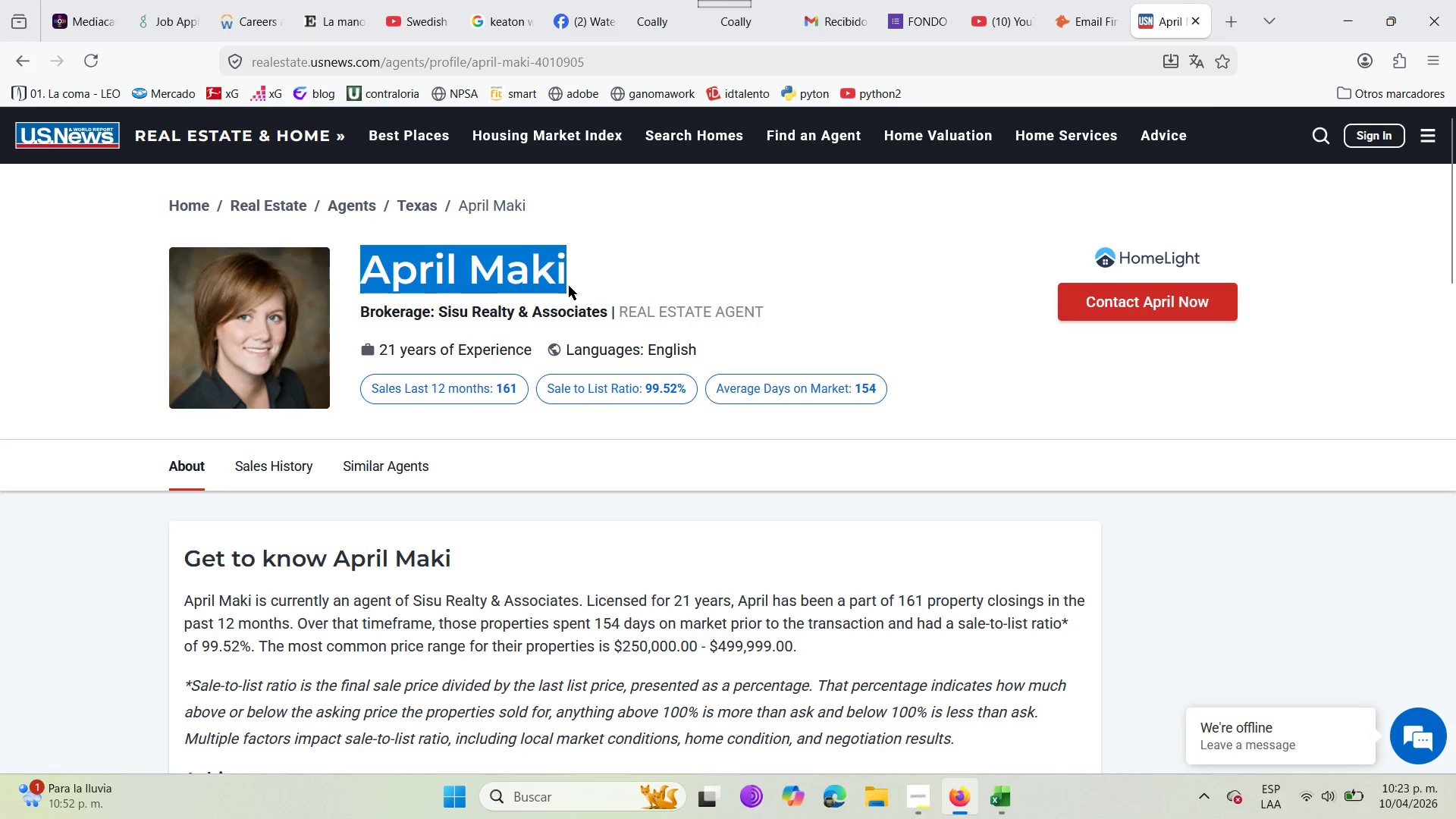 
key(Control+C)
 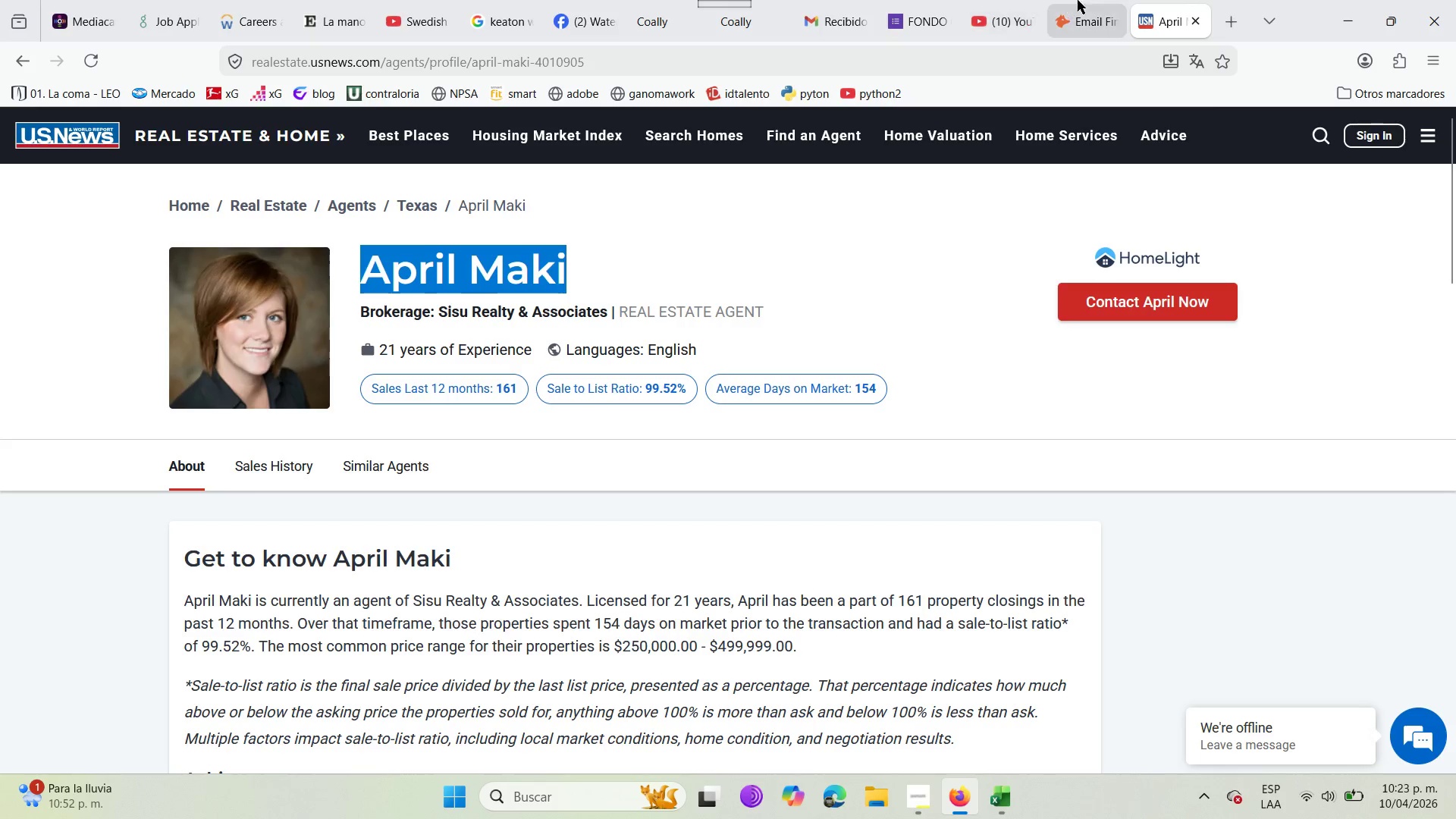 
left_click([1108, 0])
 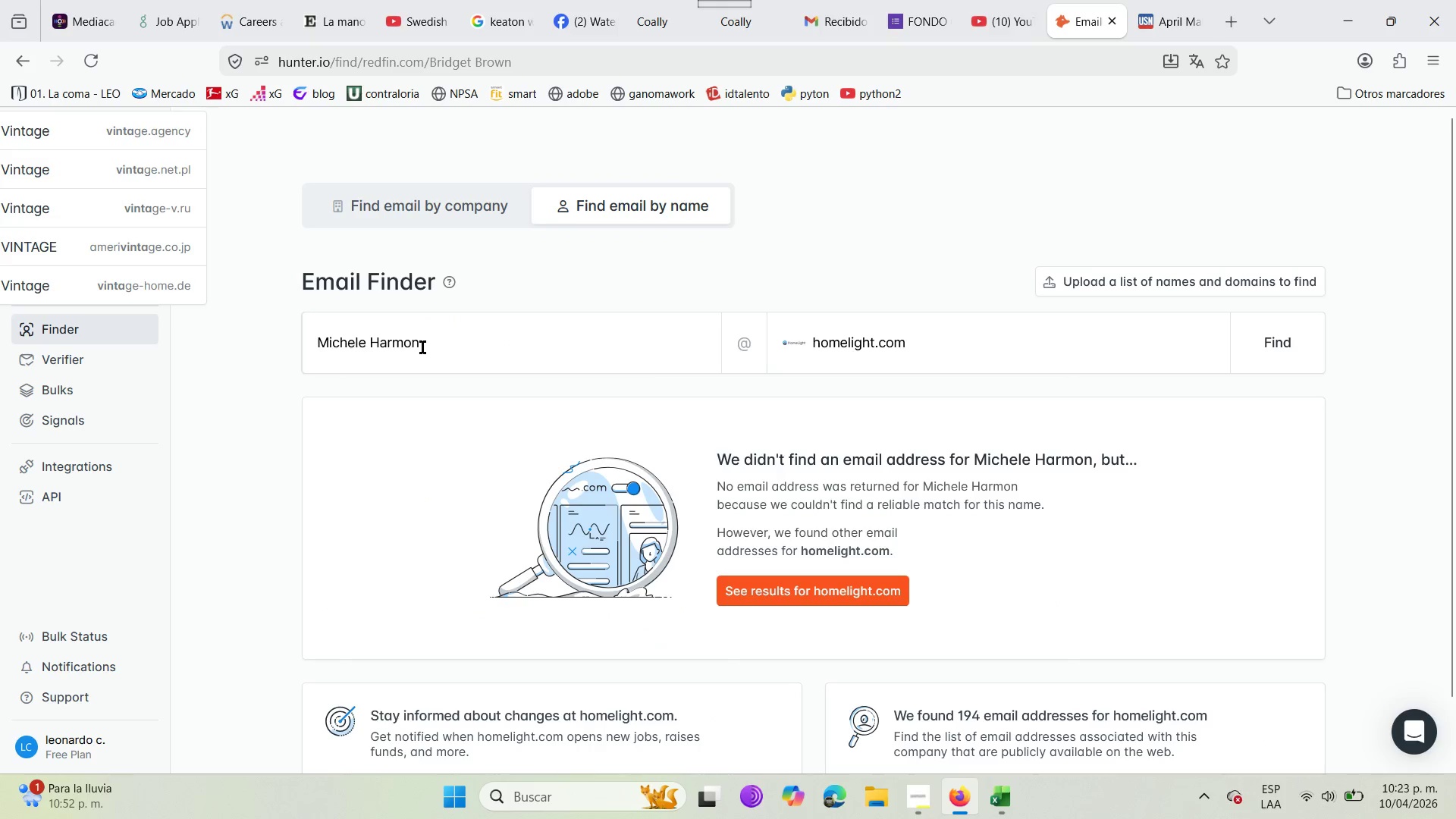 
left_click_drag(start_coordinate=[449, 340], to_coordinate=[210, 376])
 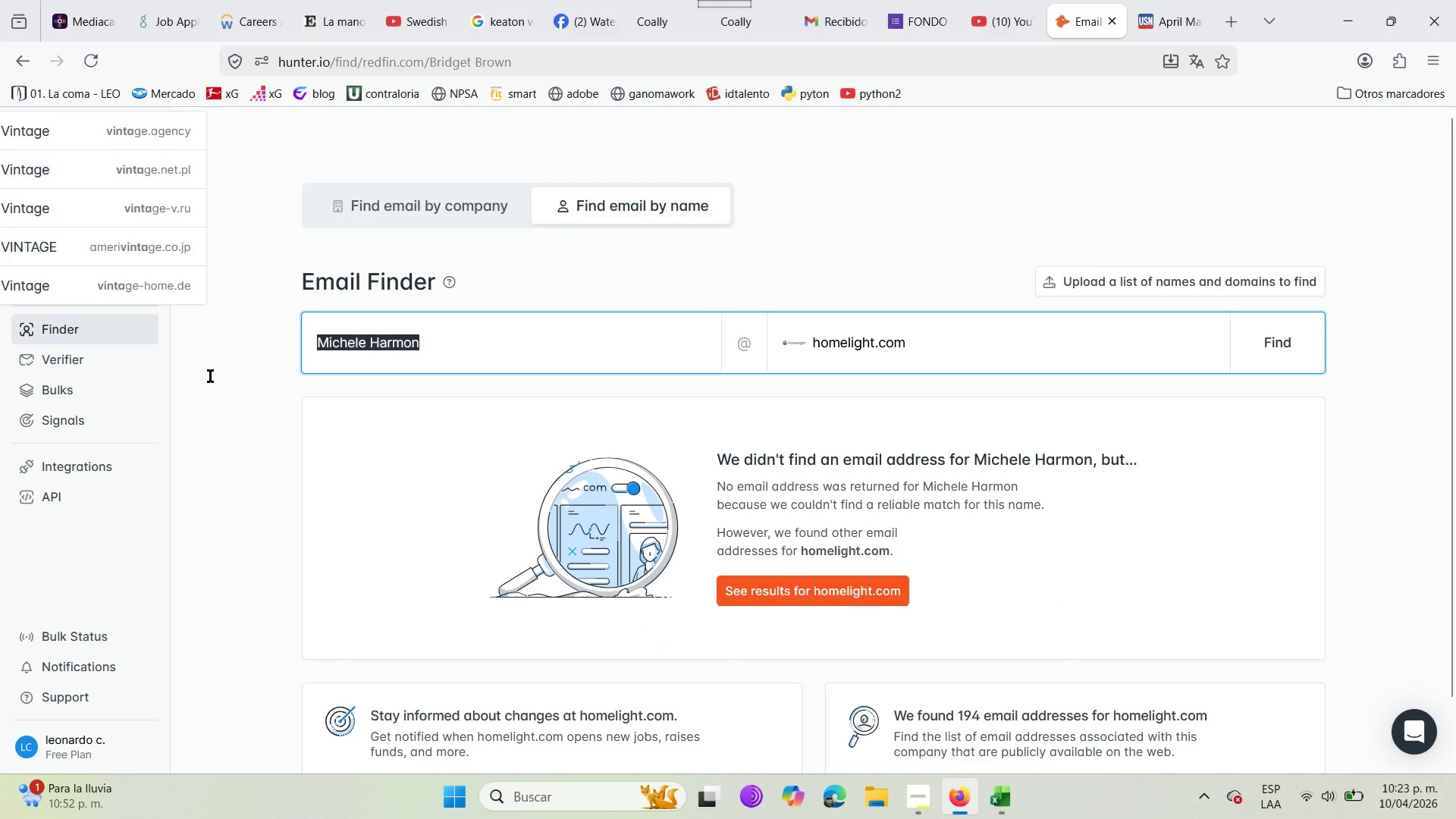 
key(Backspace)
 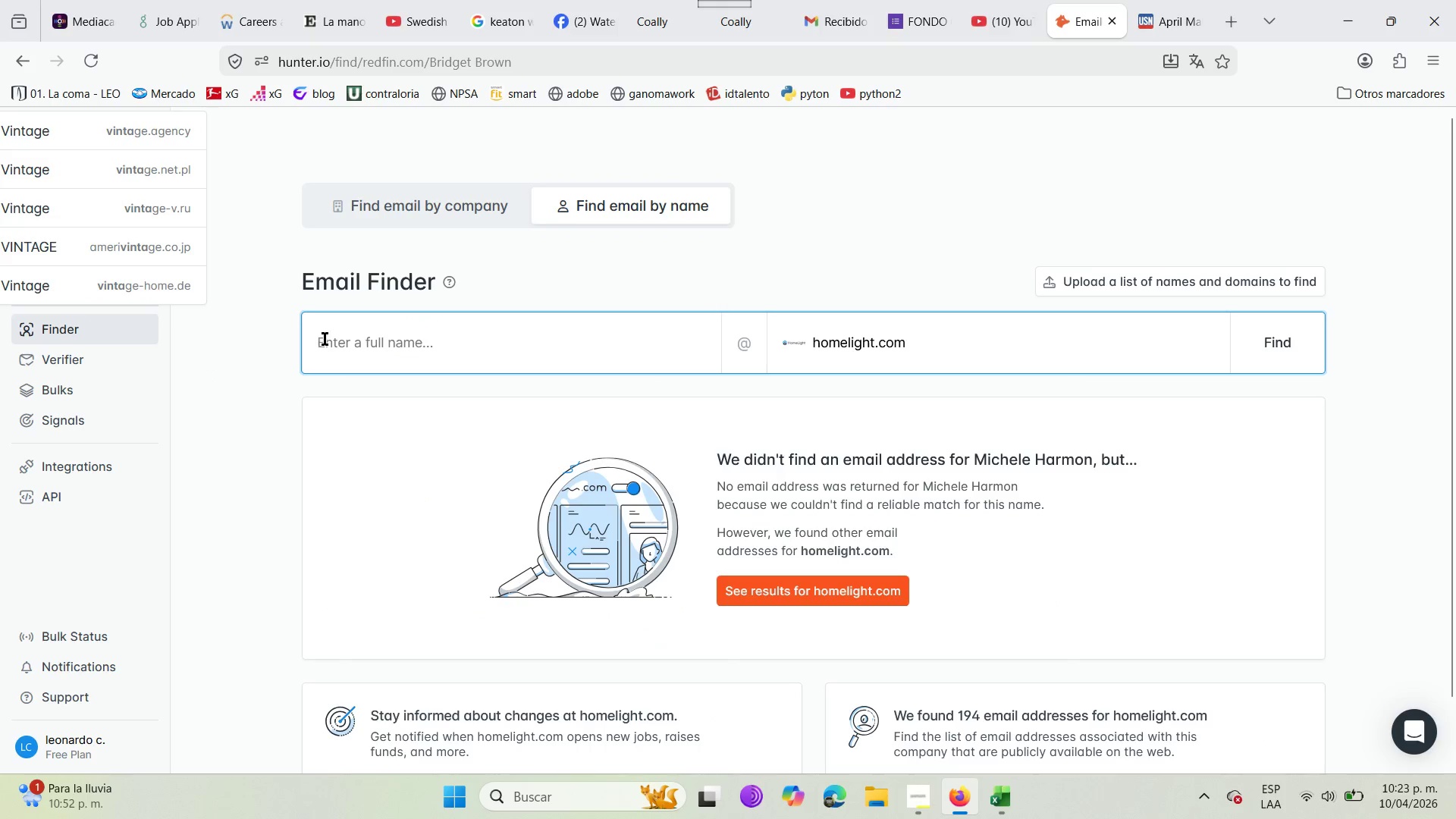 
left_click([326, 337])
 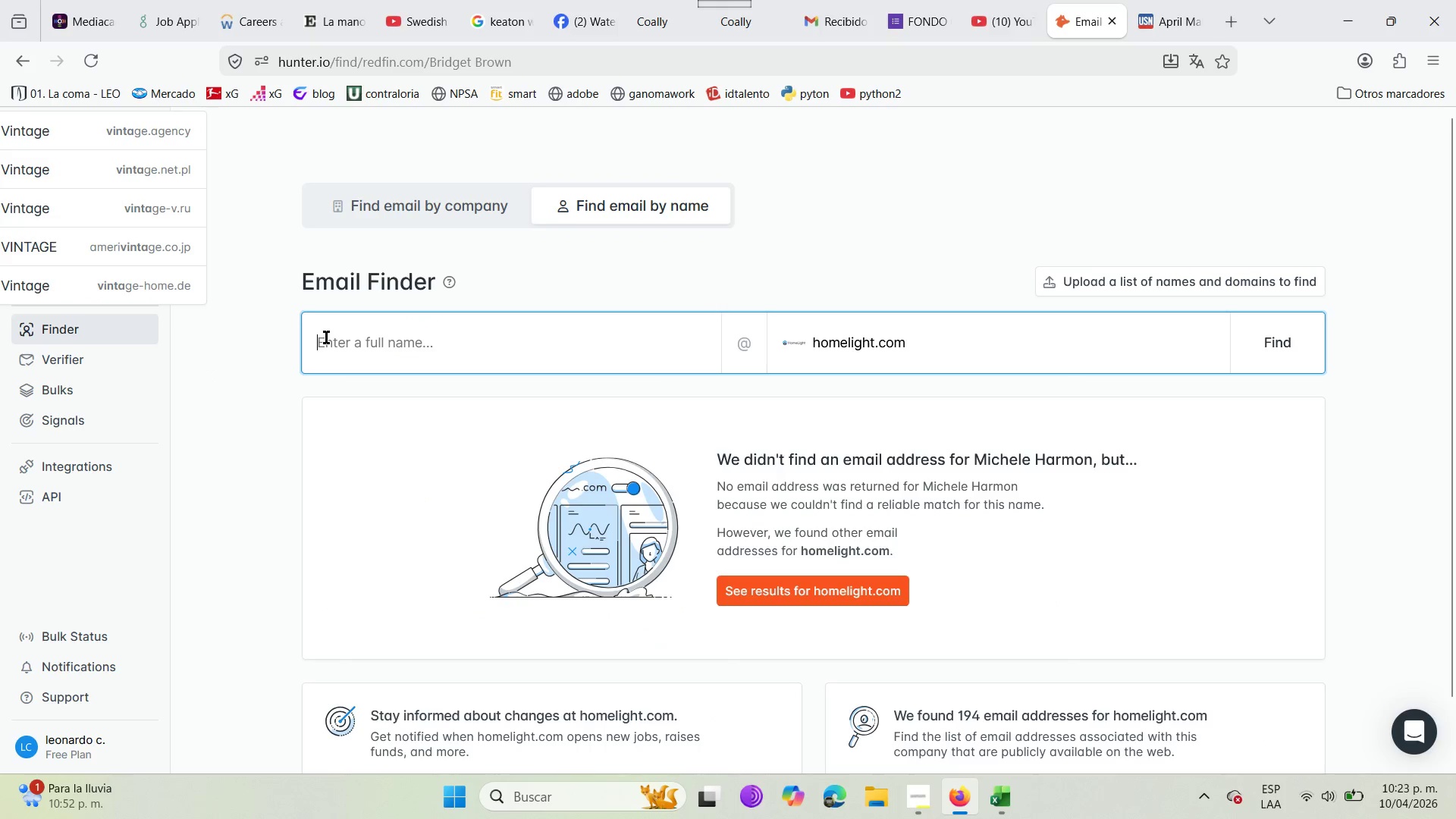 
key(Control+V)
 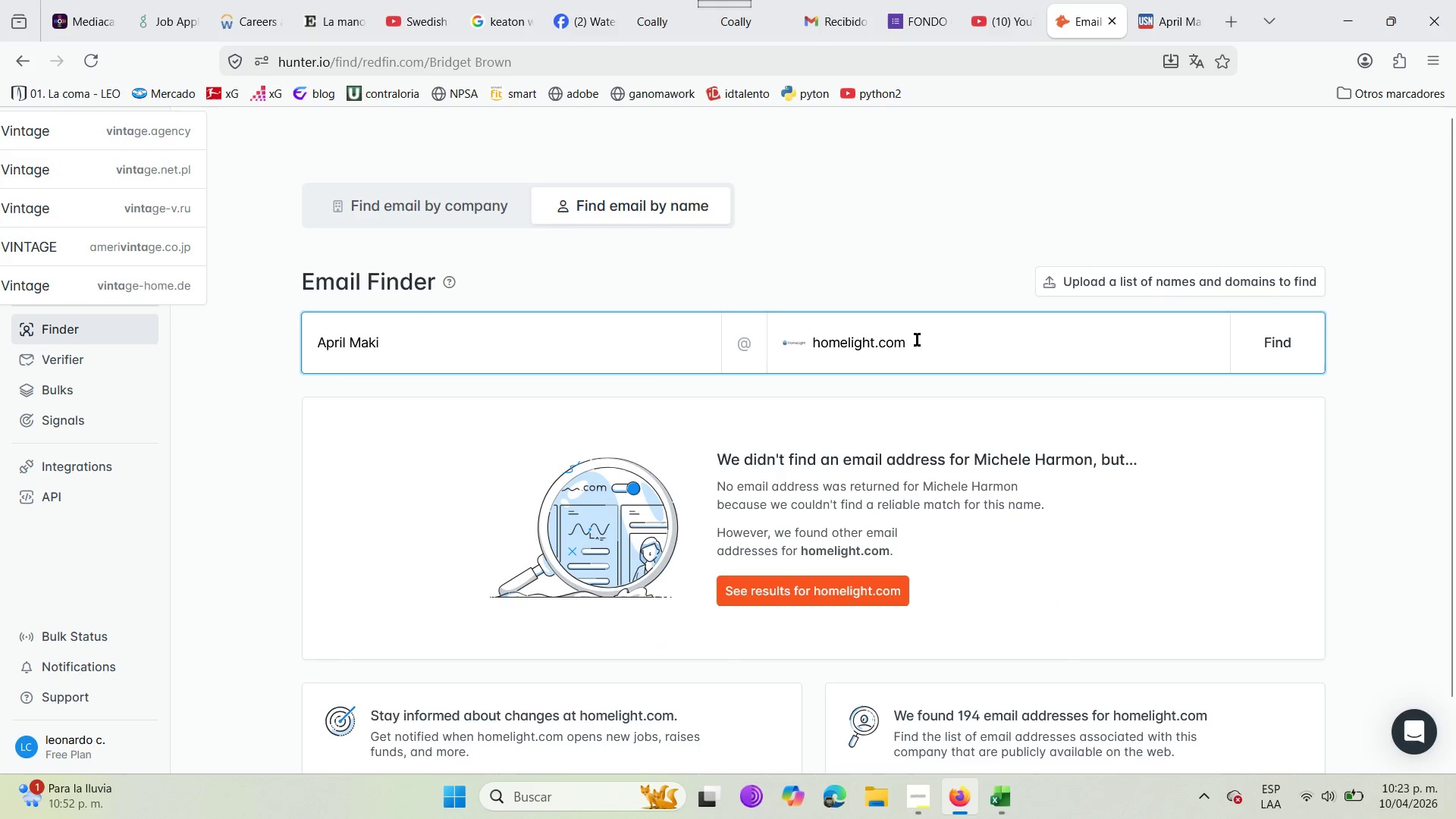 
left_click_drag(start_coordinate=[923, 340], to_coordinate=[727, 359])
 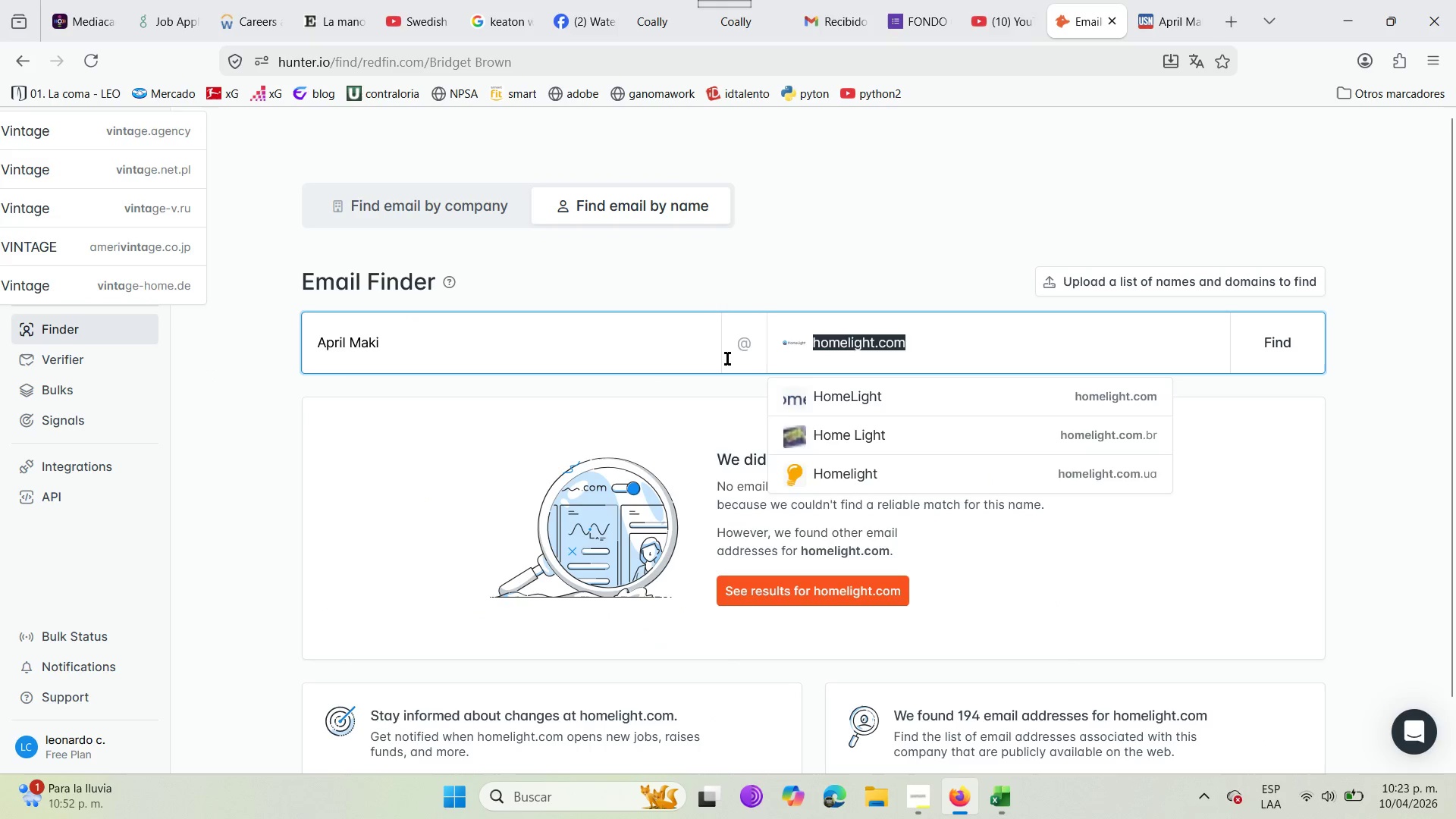 
key(Backspace)
 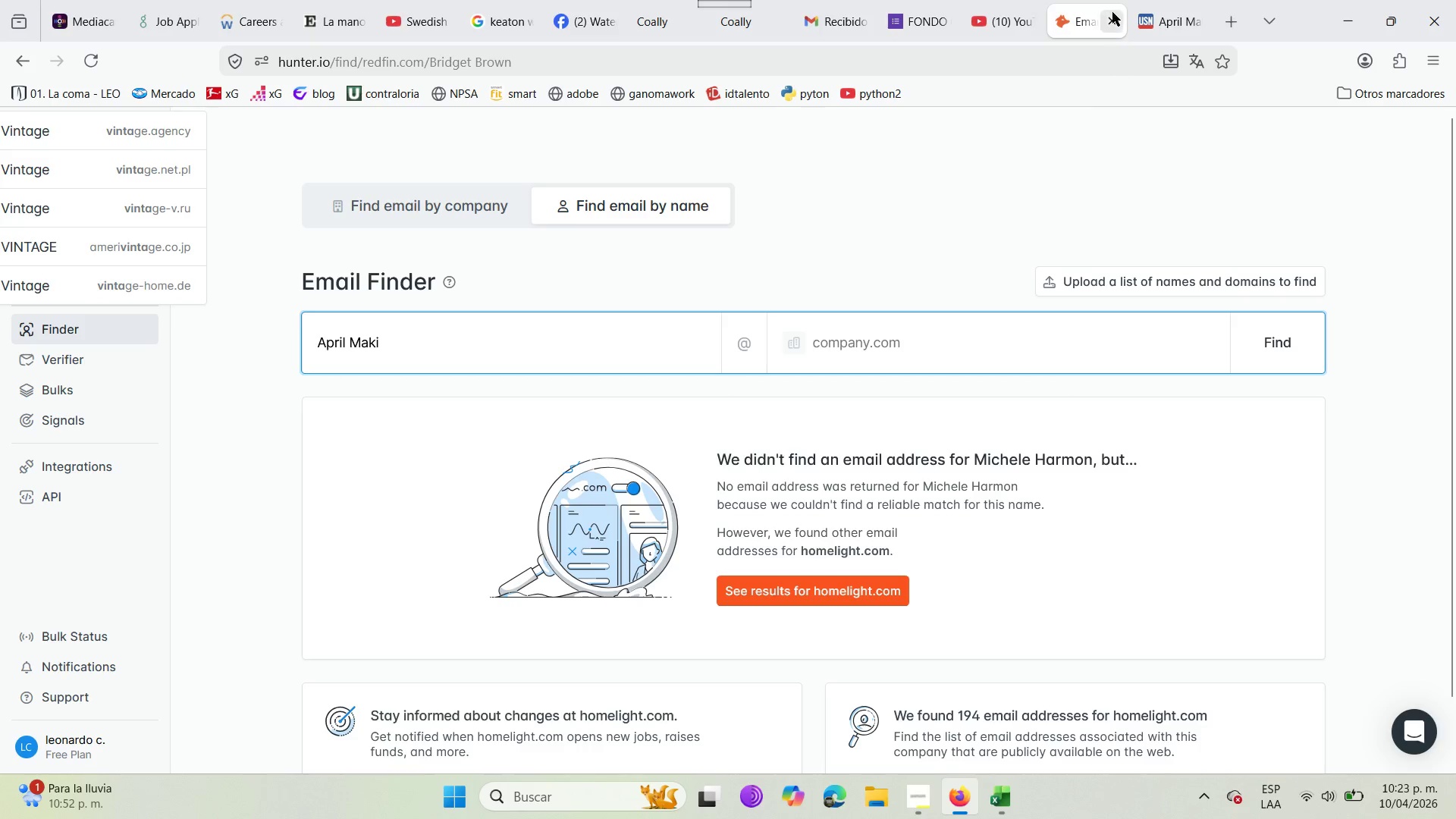 
left_click([1156, 0])
 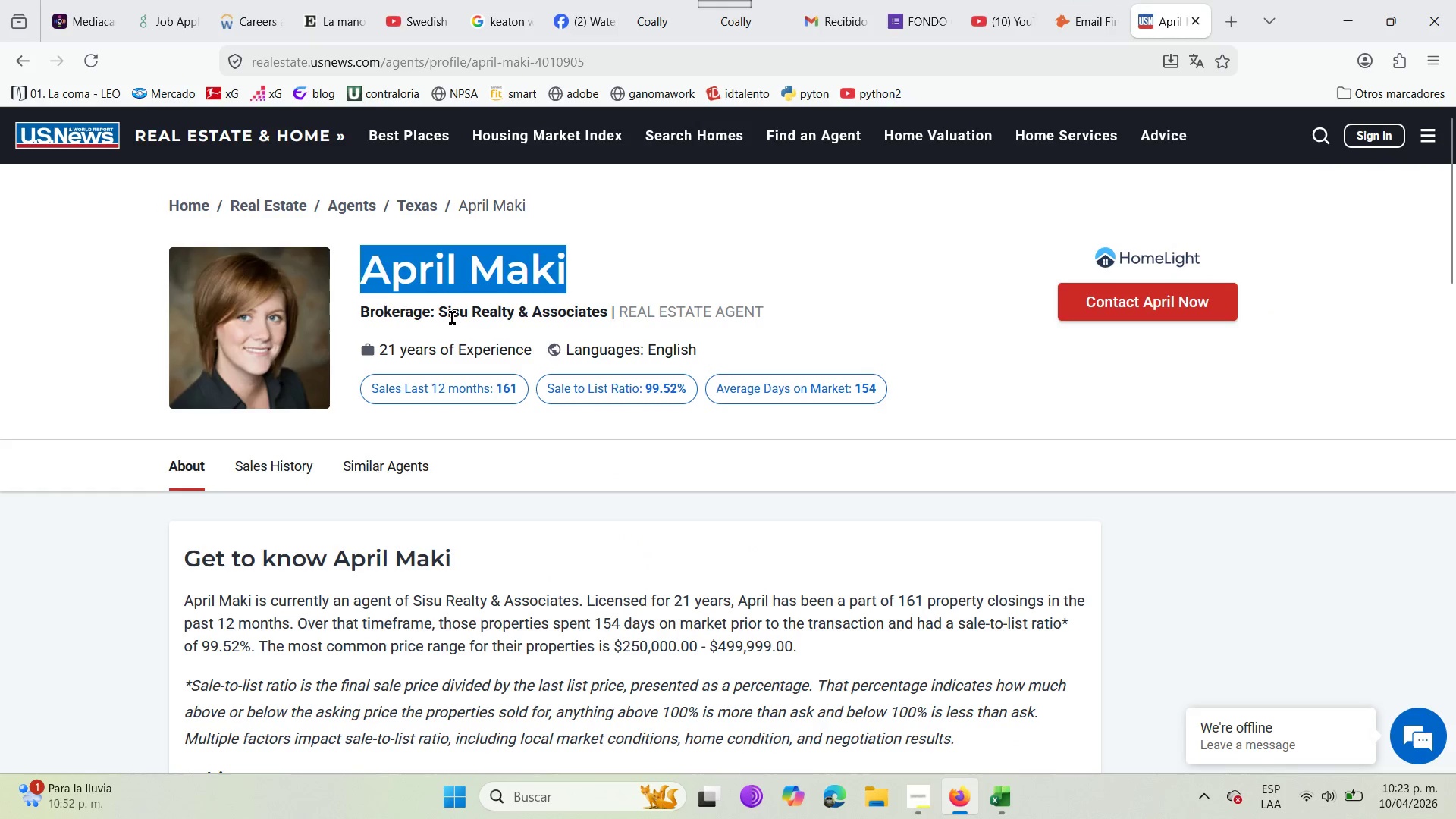 
left_click([1087, 0])
 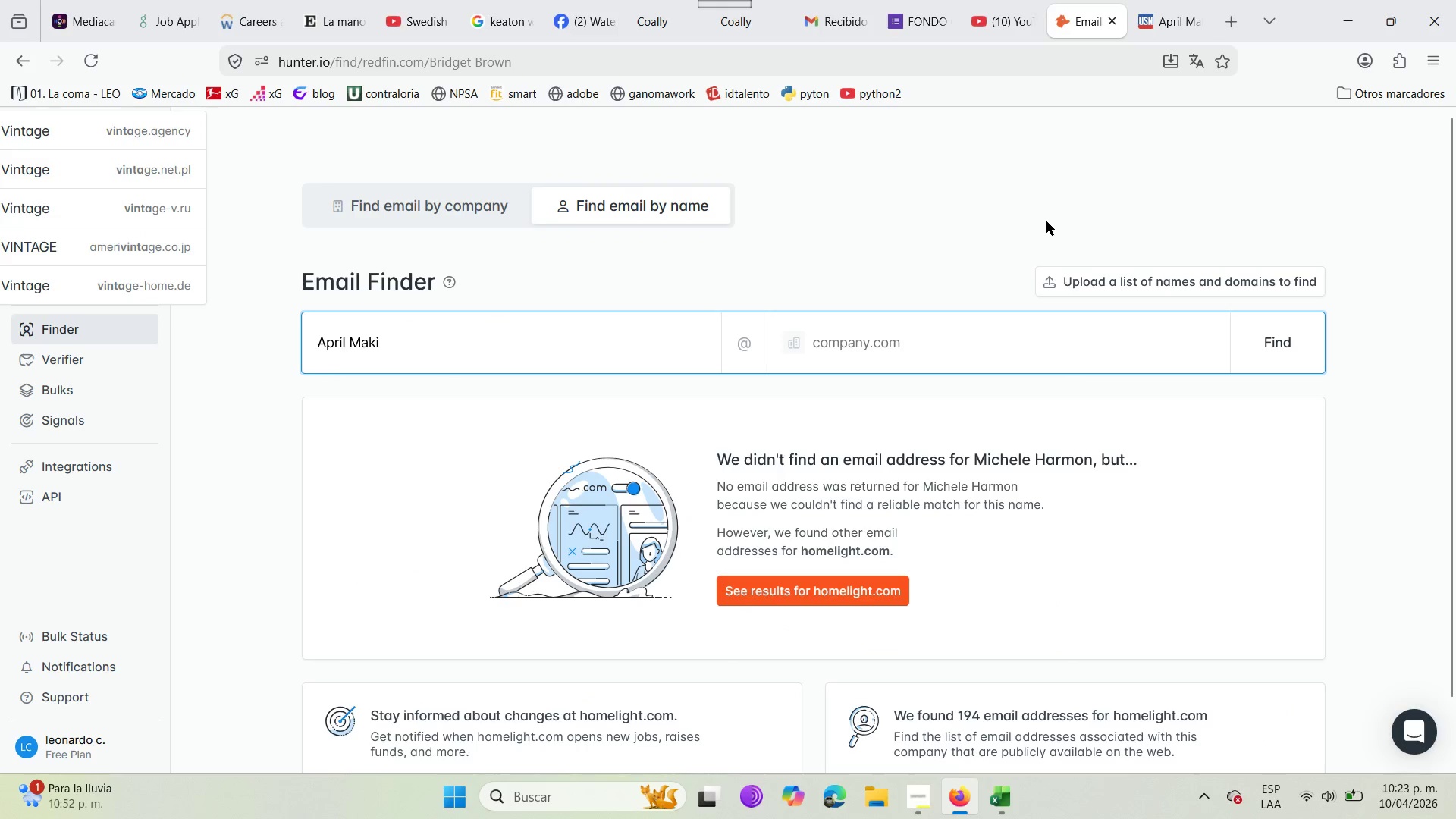 
type(sisu)
 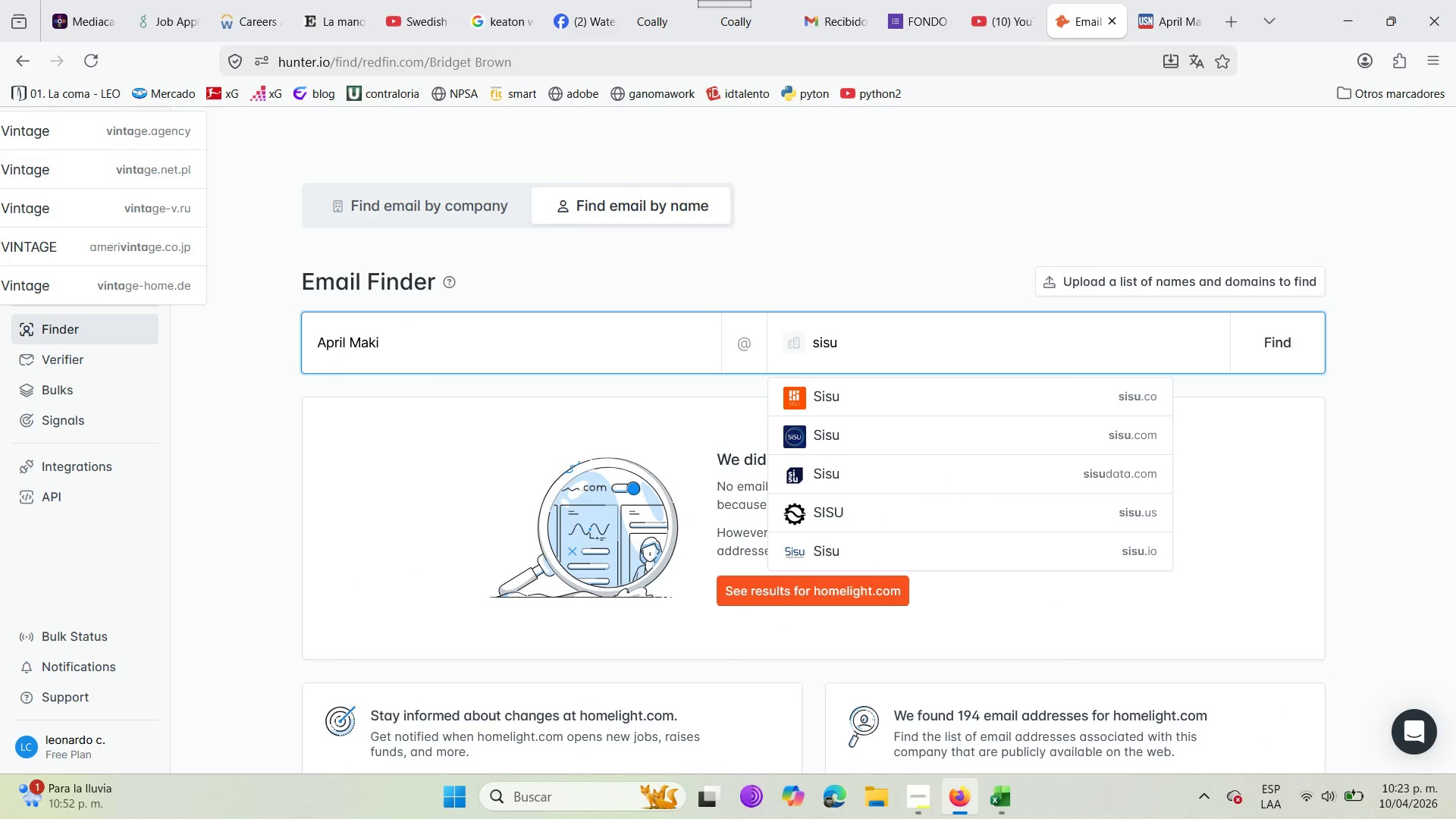 
type(real)
 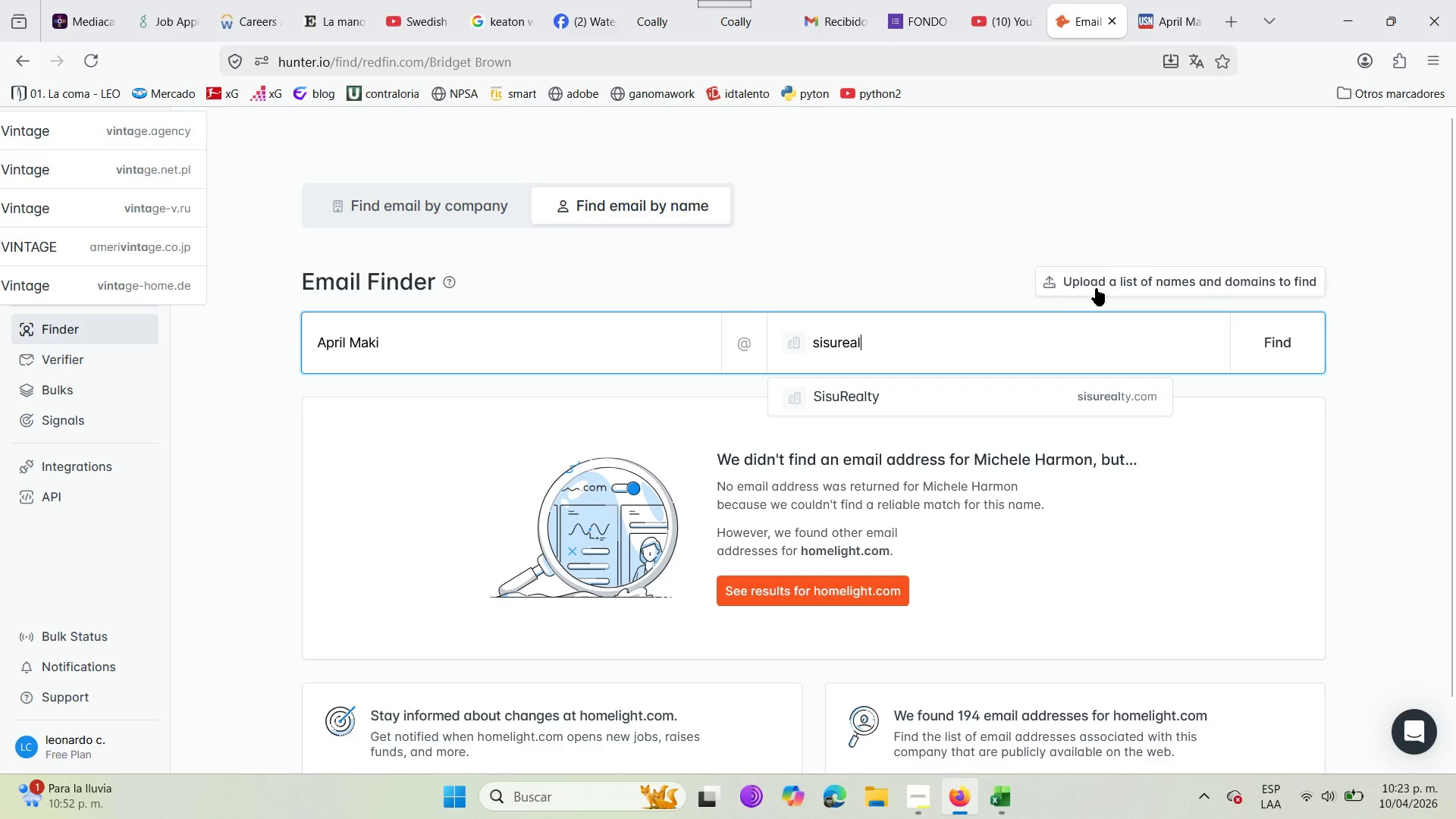 
left_click([991, 410])
 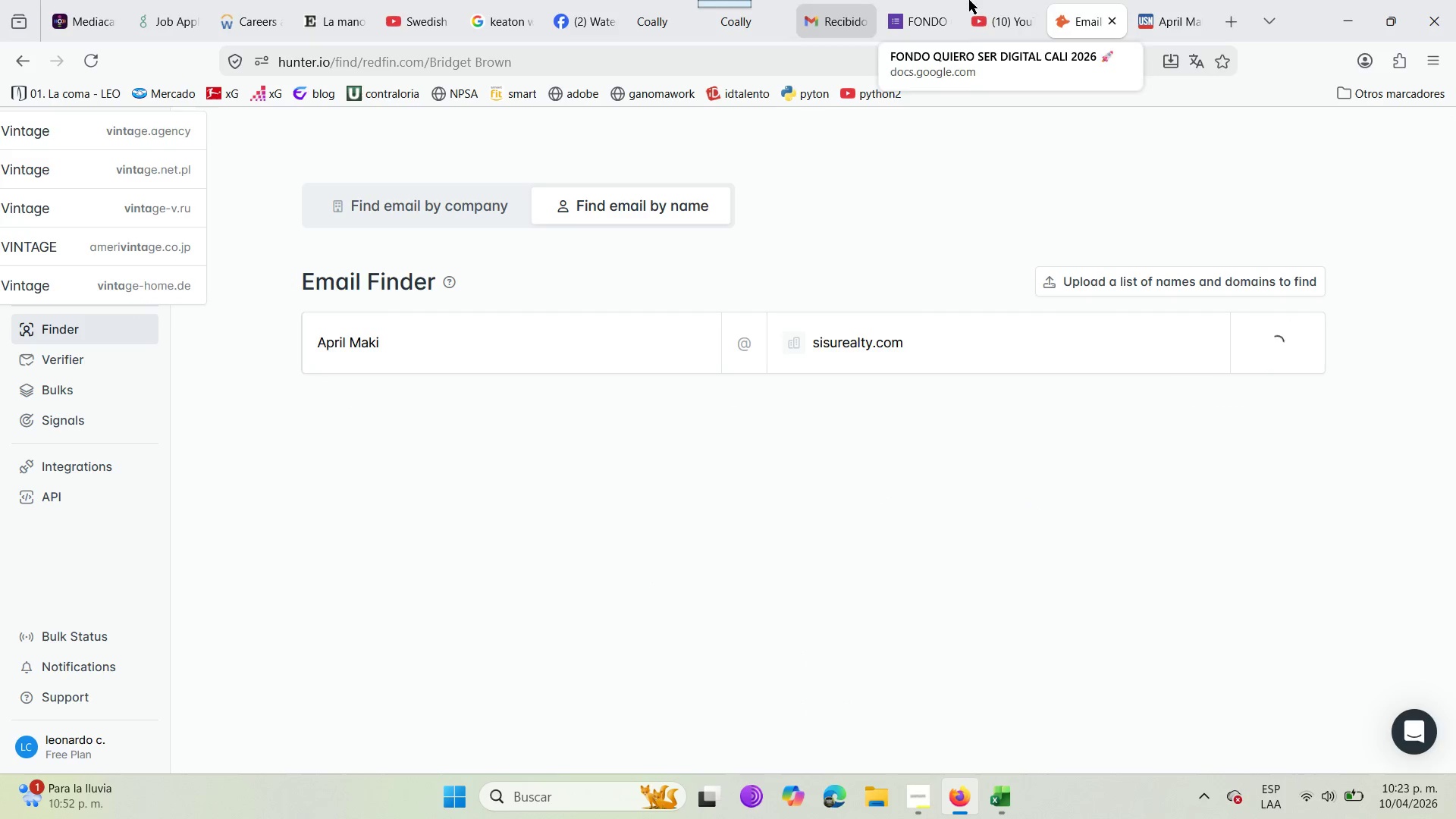 
left_click([1154, 0])
 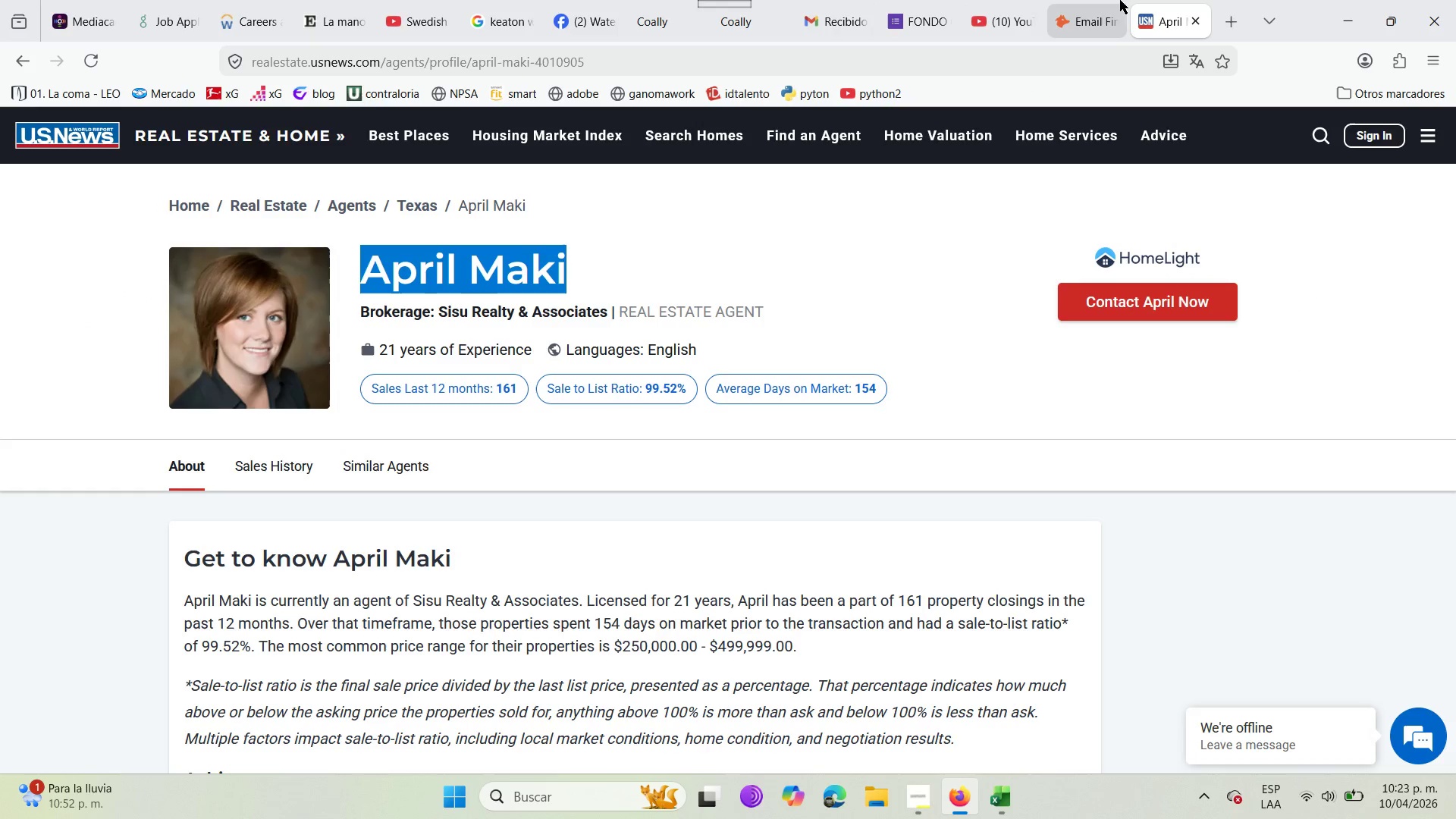 
left_click([1061, 0])
 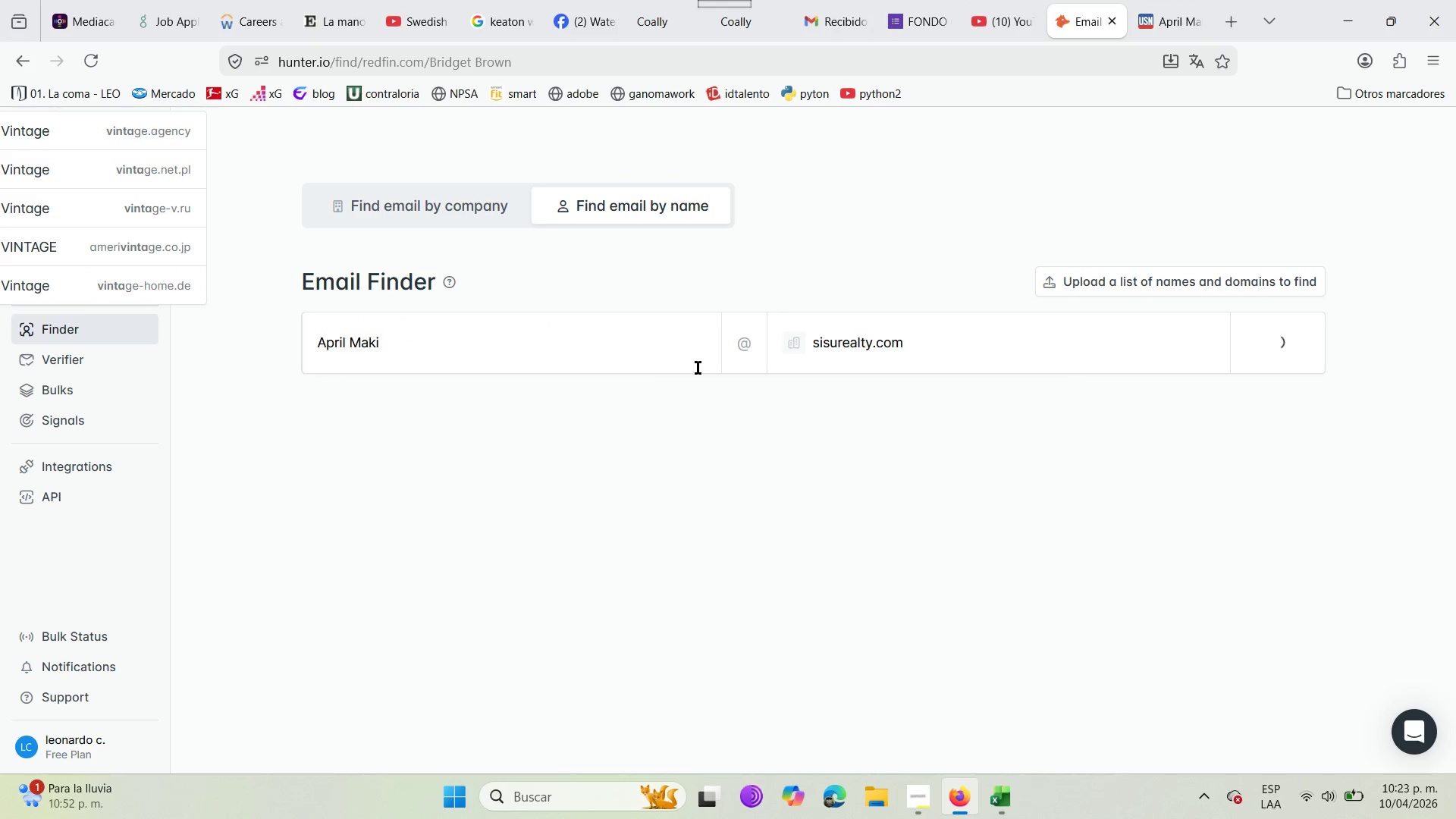 
left_click([1161, 5])
 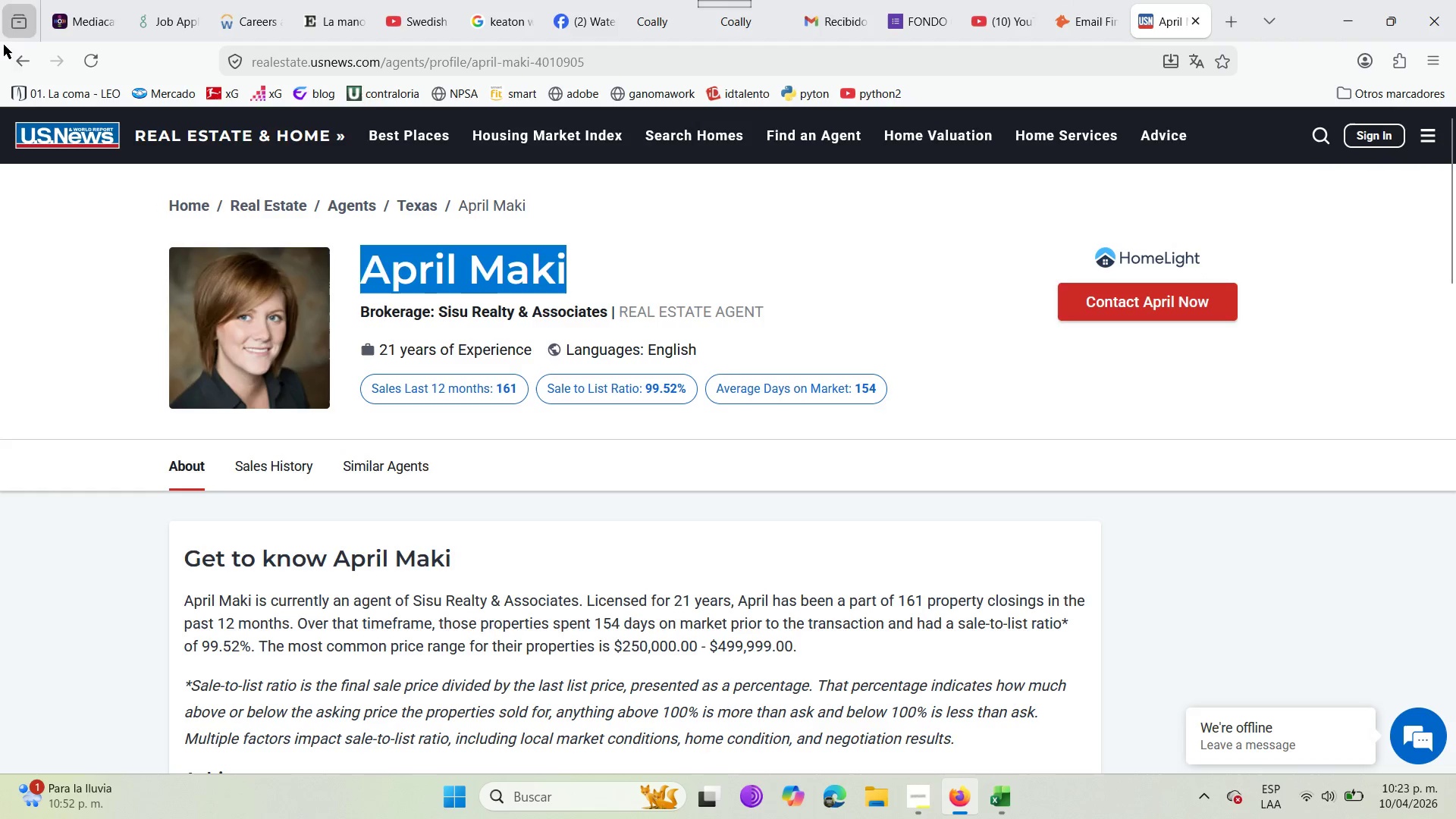 
left_click([14, 61])
 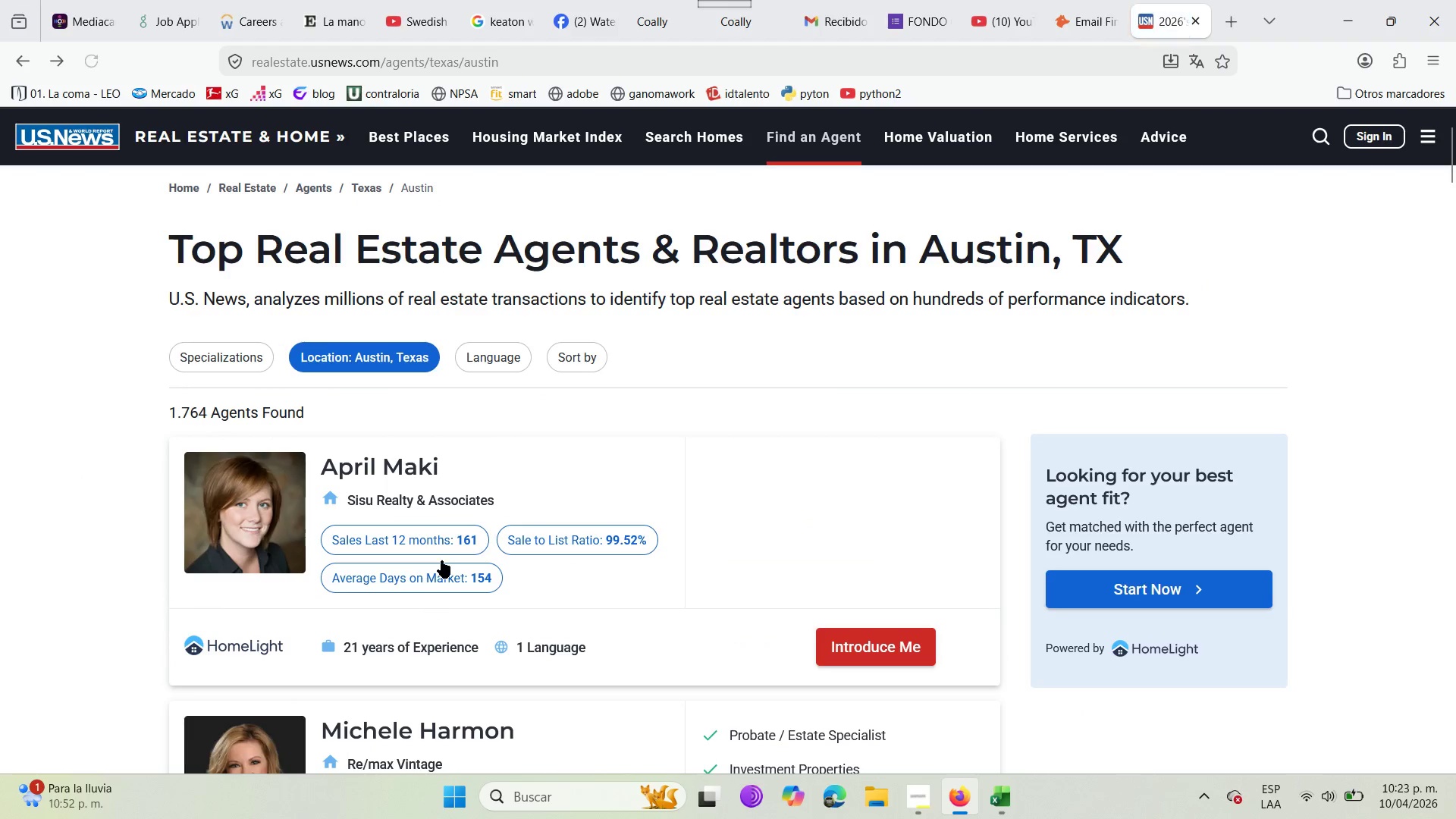 
scroll: coordinate [441, 560], scroll_direction: down, amount: 4.0
 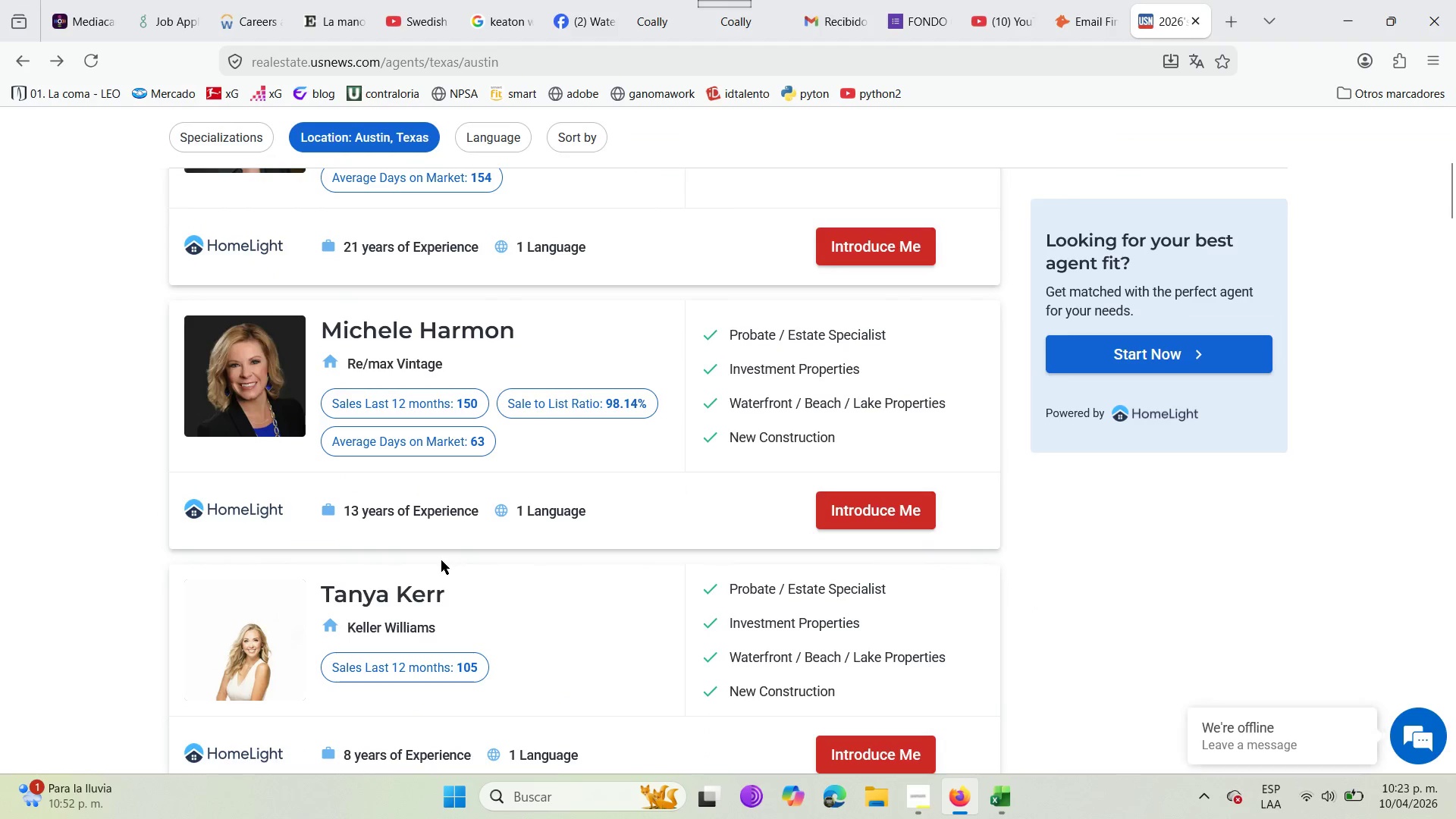 
scroll: coordinate [441, 560], scroll_direction: up, amount: 5.0
 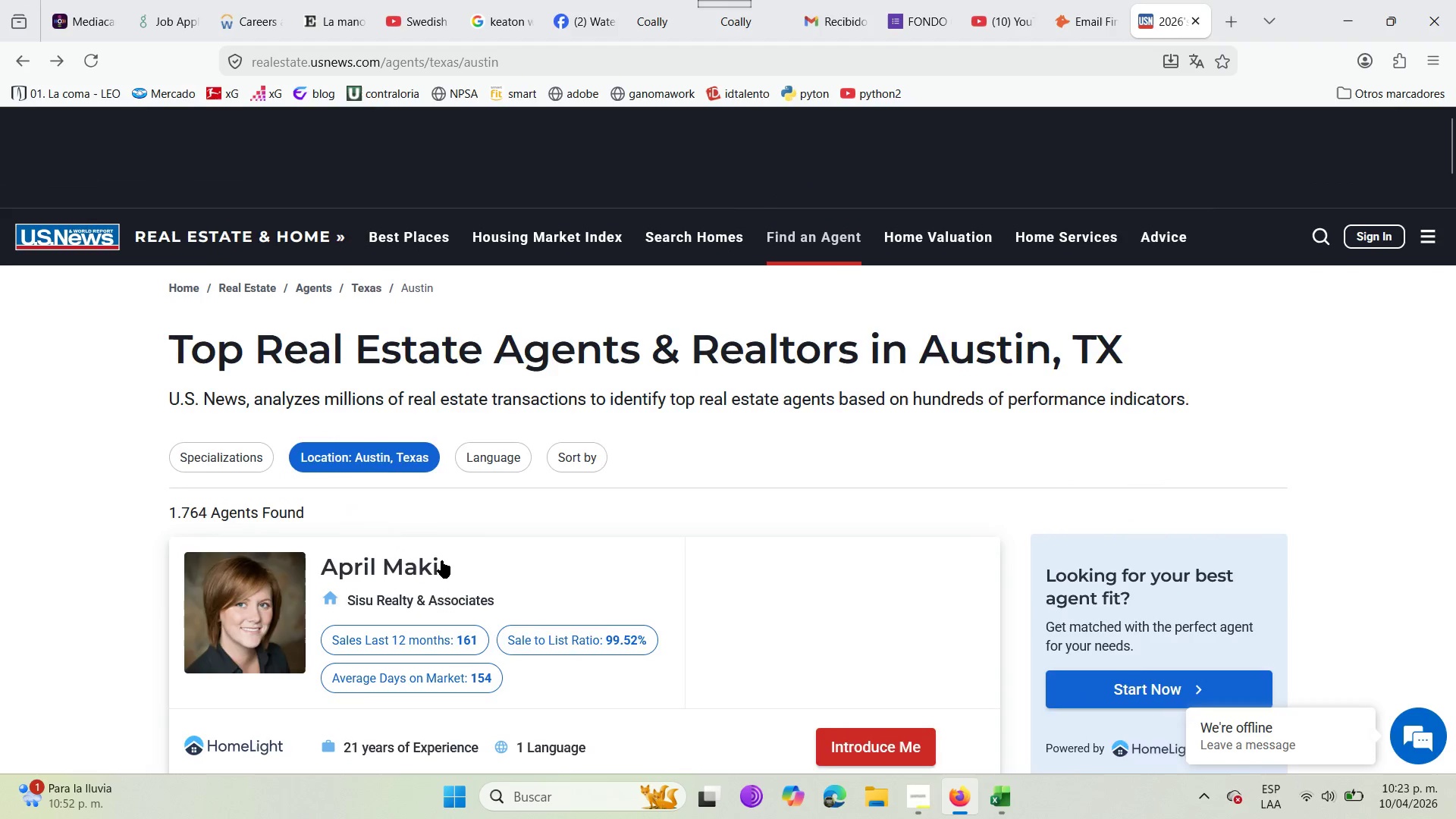 
scroll: coordinate [441, 560], scroll_direction: down, amount: 5.0
 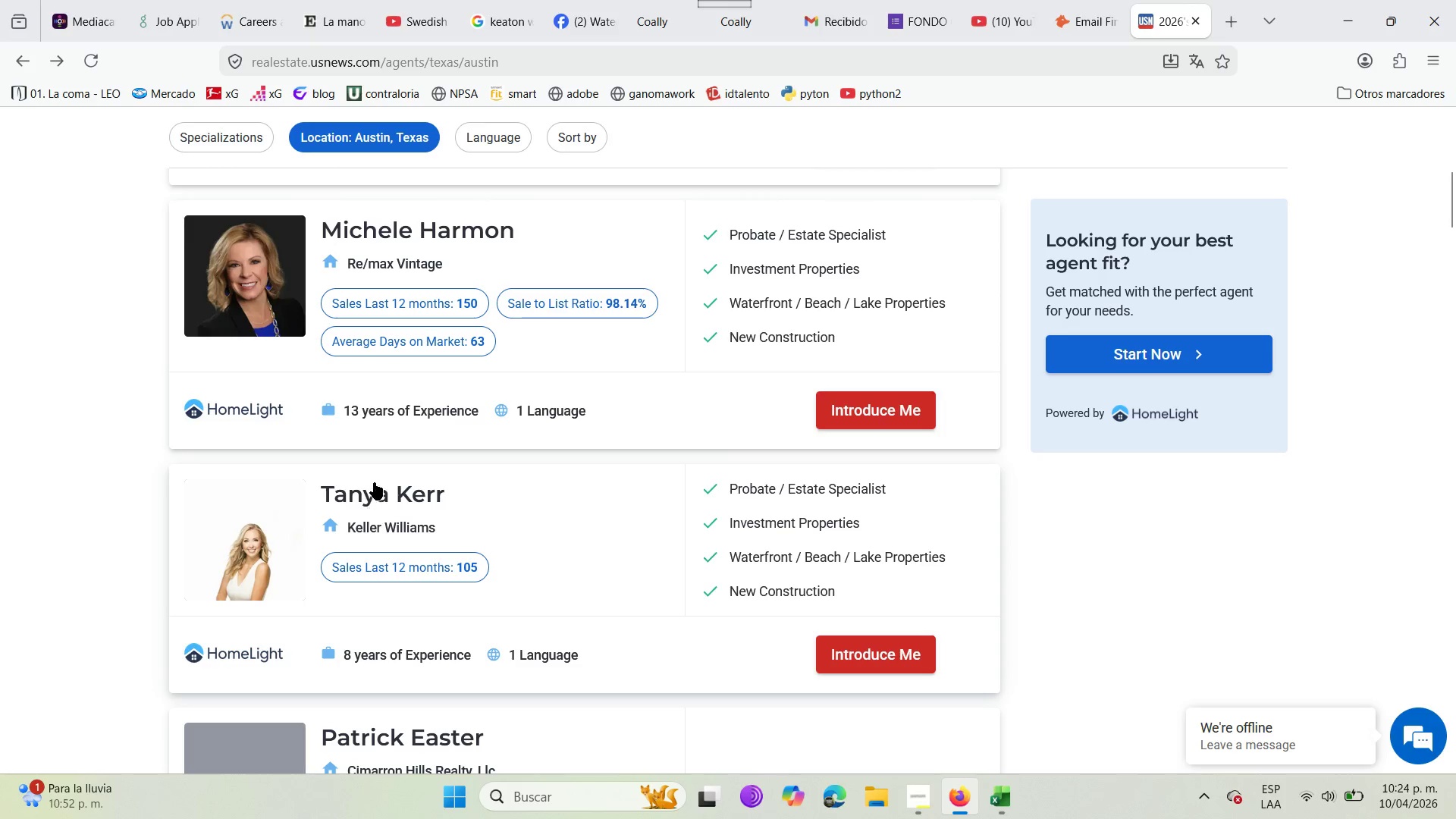 
left_click([376, 475])
 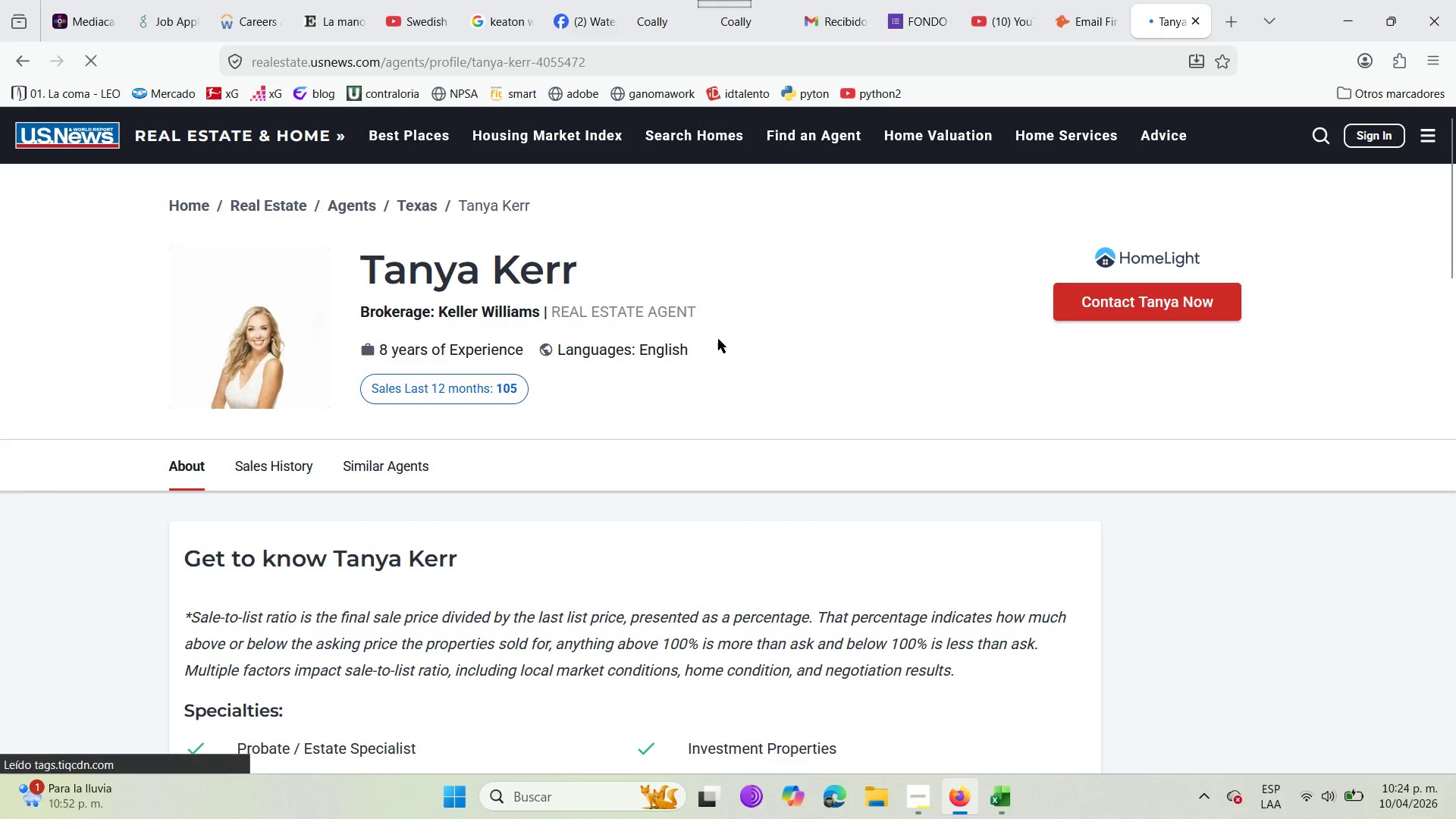 
left_click_drag(start_coordinate=[599, 280], to_coordinate=[308, 247])
 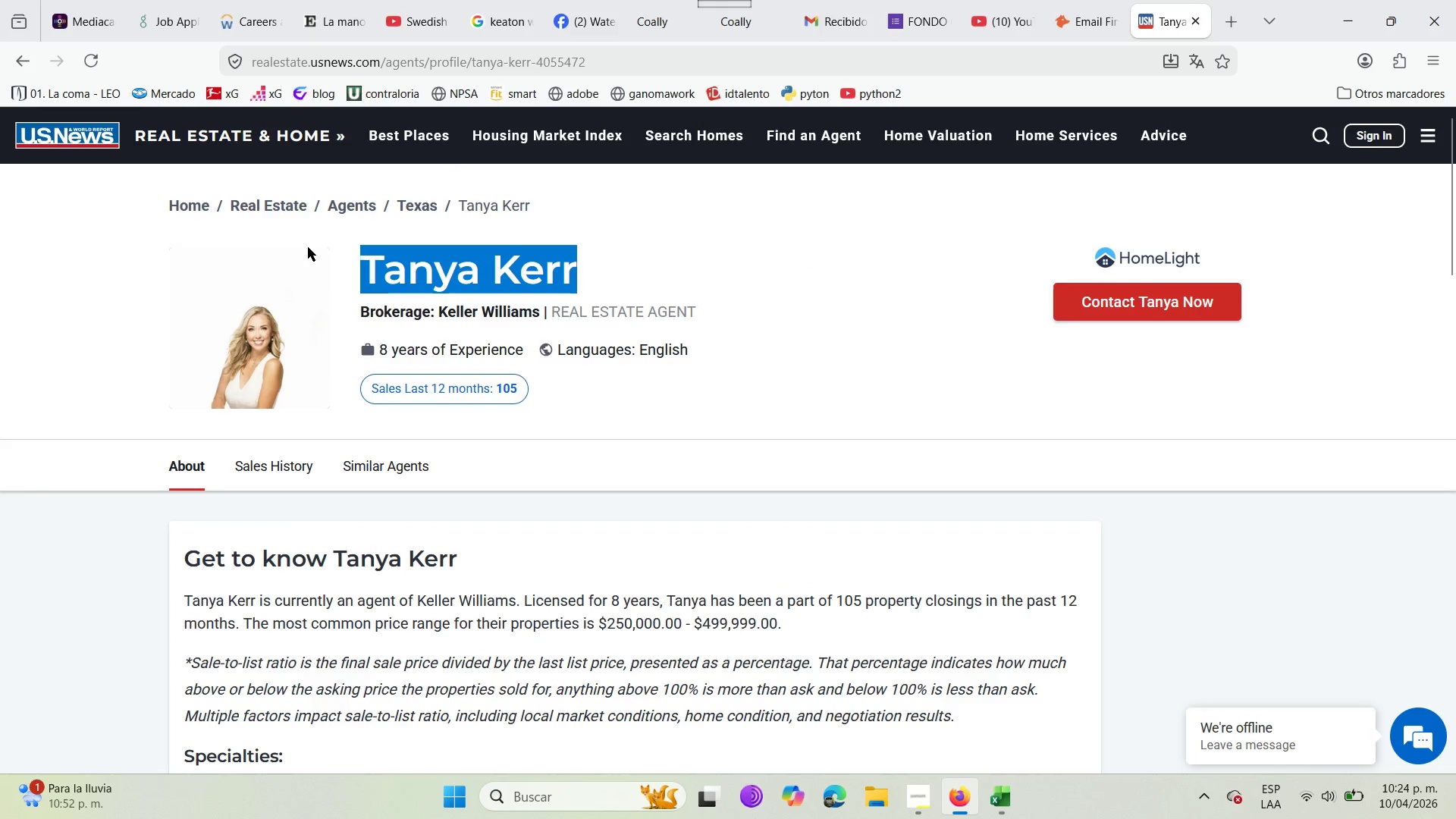 
hold_key(key=ControlLeft, duration=1.5)
 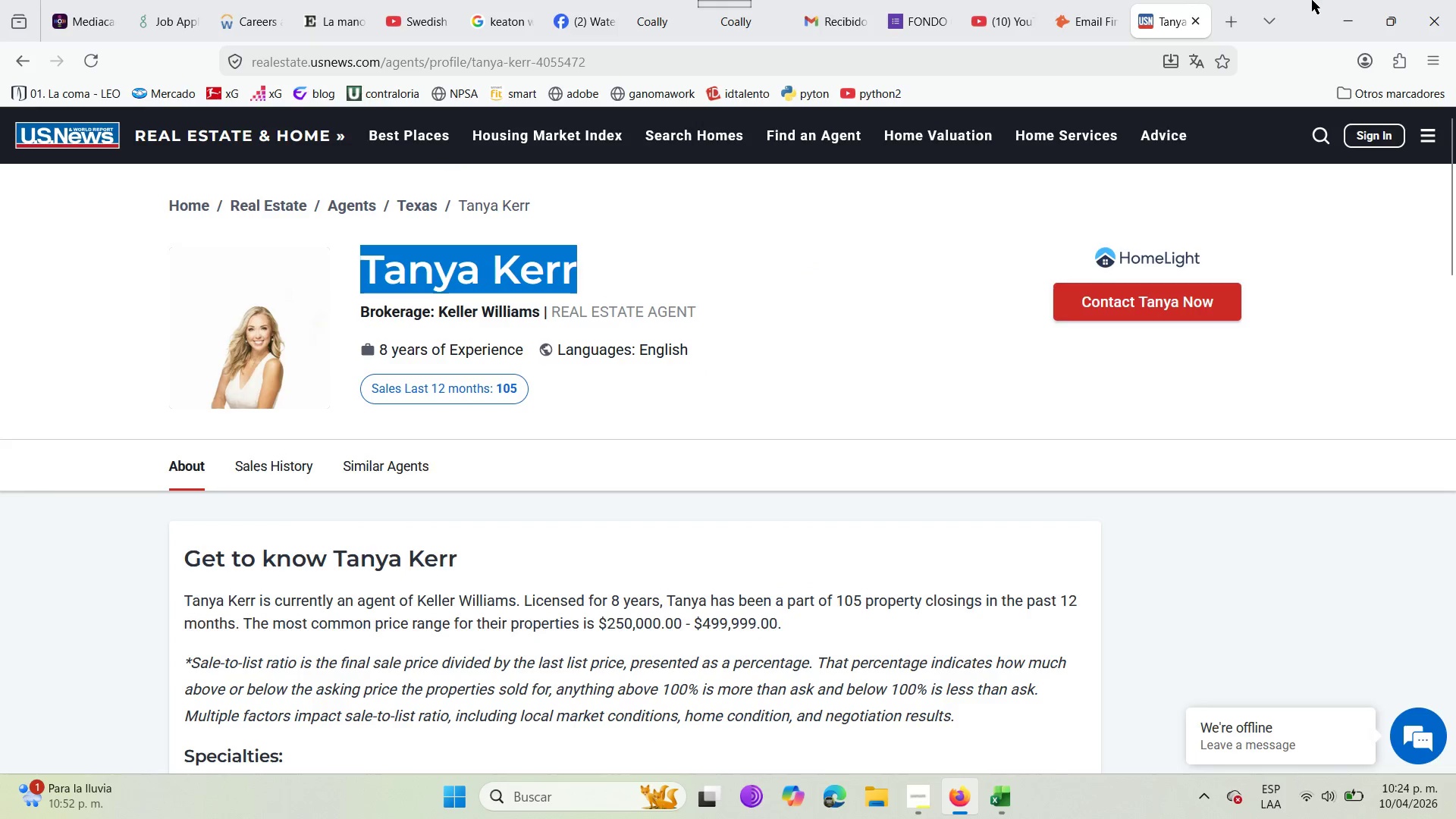 
key(Control+ControlLeft)
 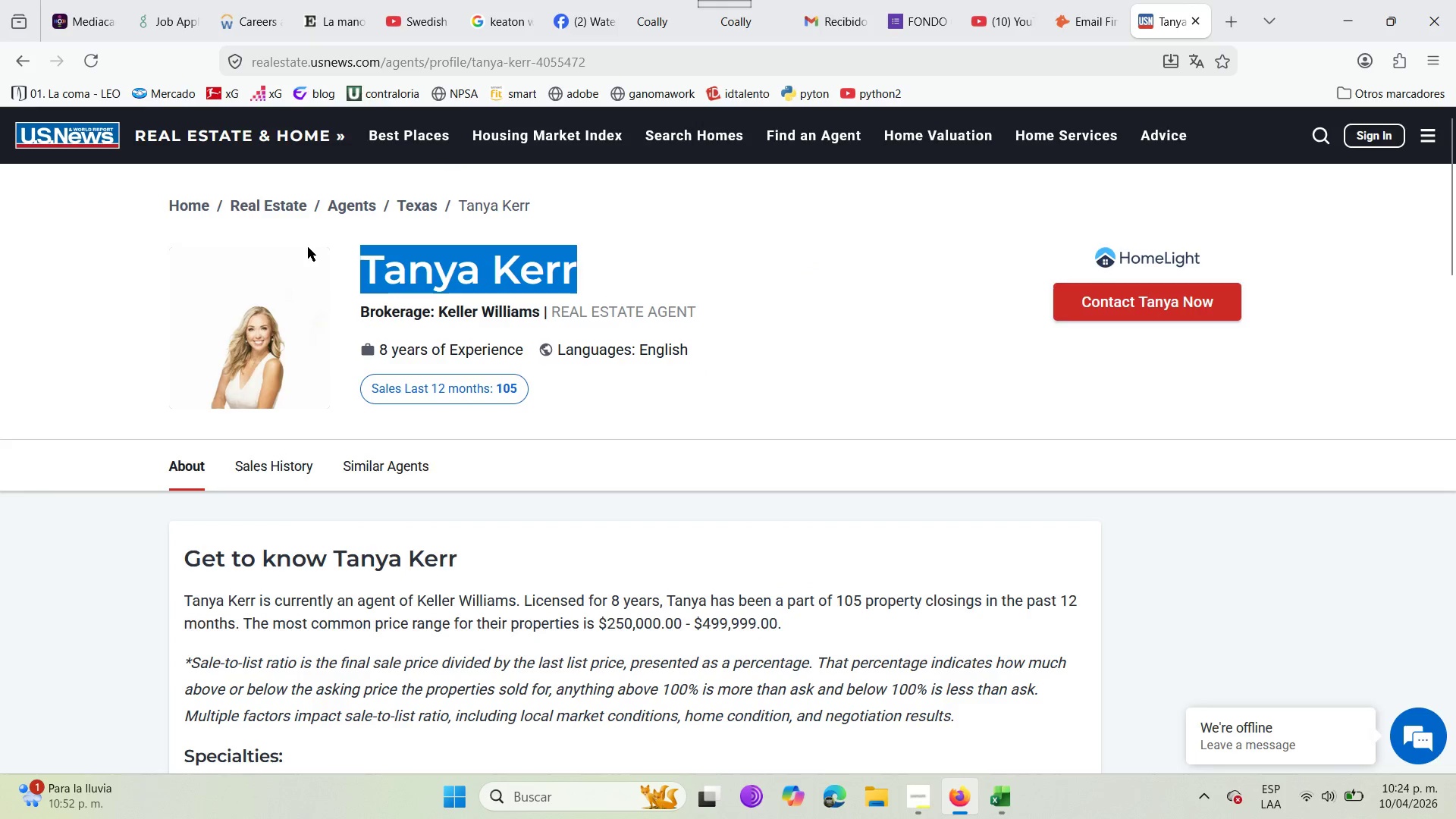 
key(Control+C)
 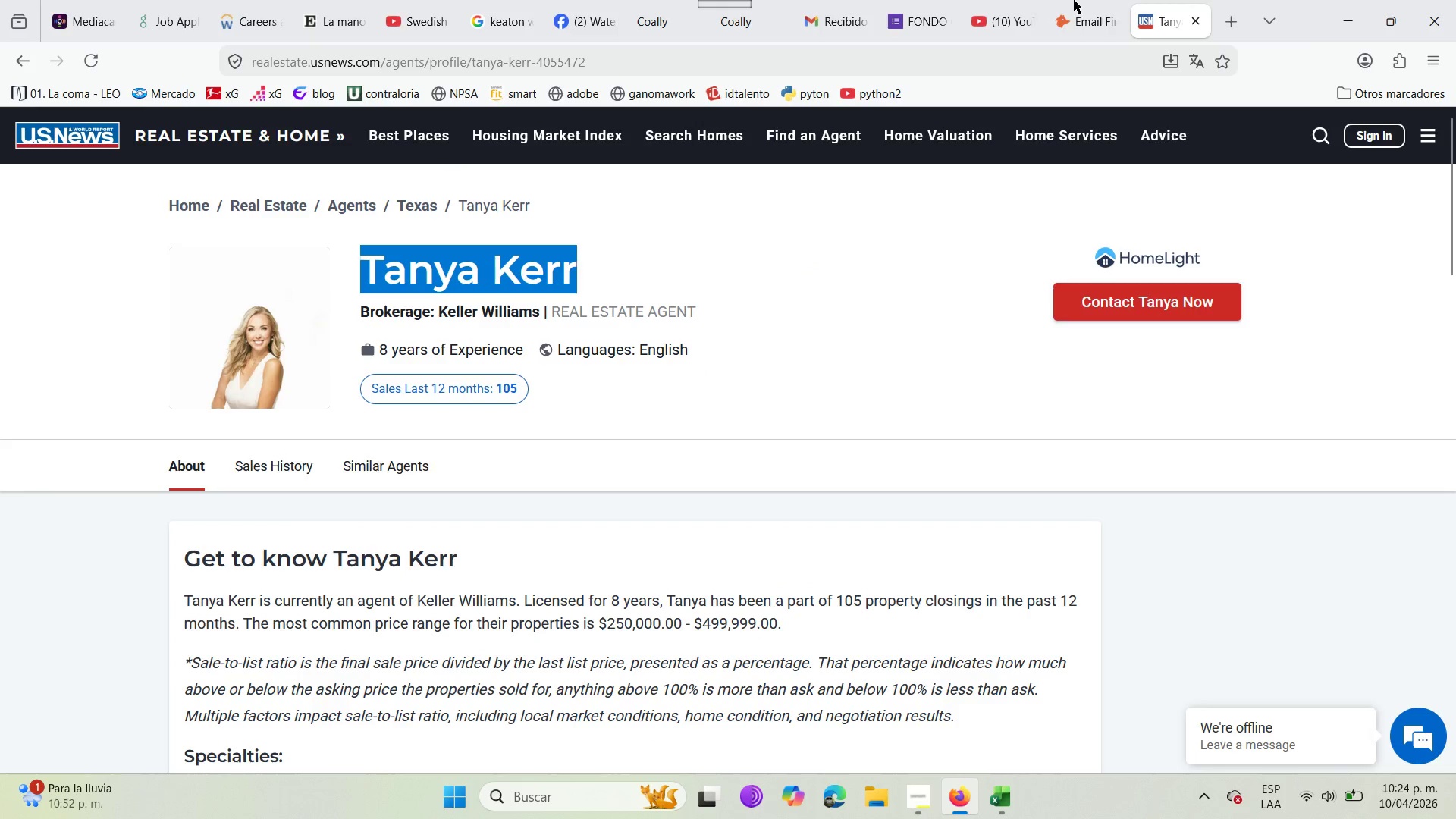 
left_click([1065, 0])
 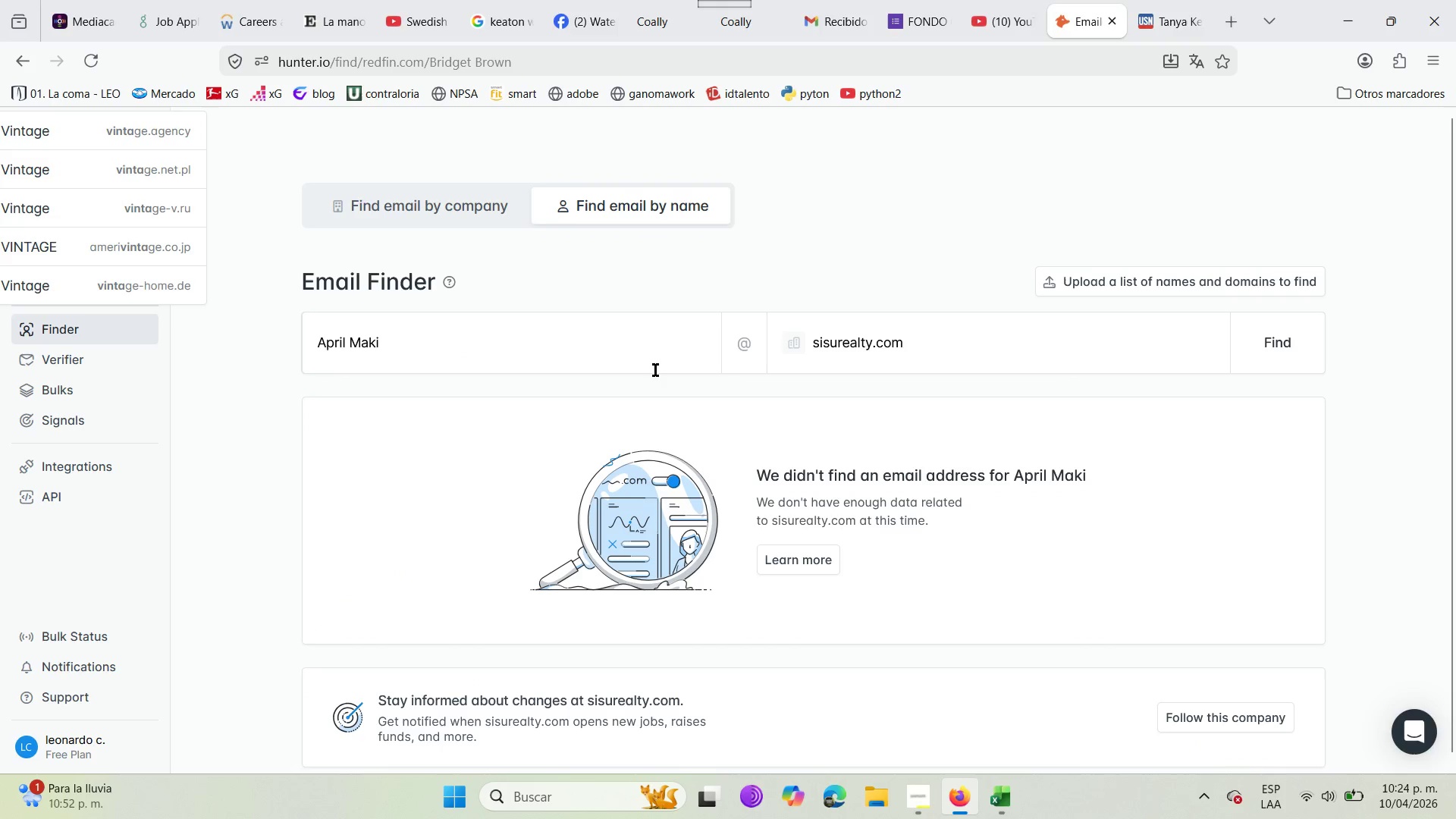 
left_click_drag(start_coordinate=[647, 369], to_coordinate=[290, 350])
 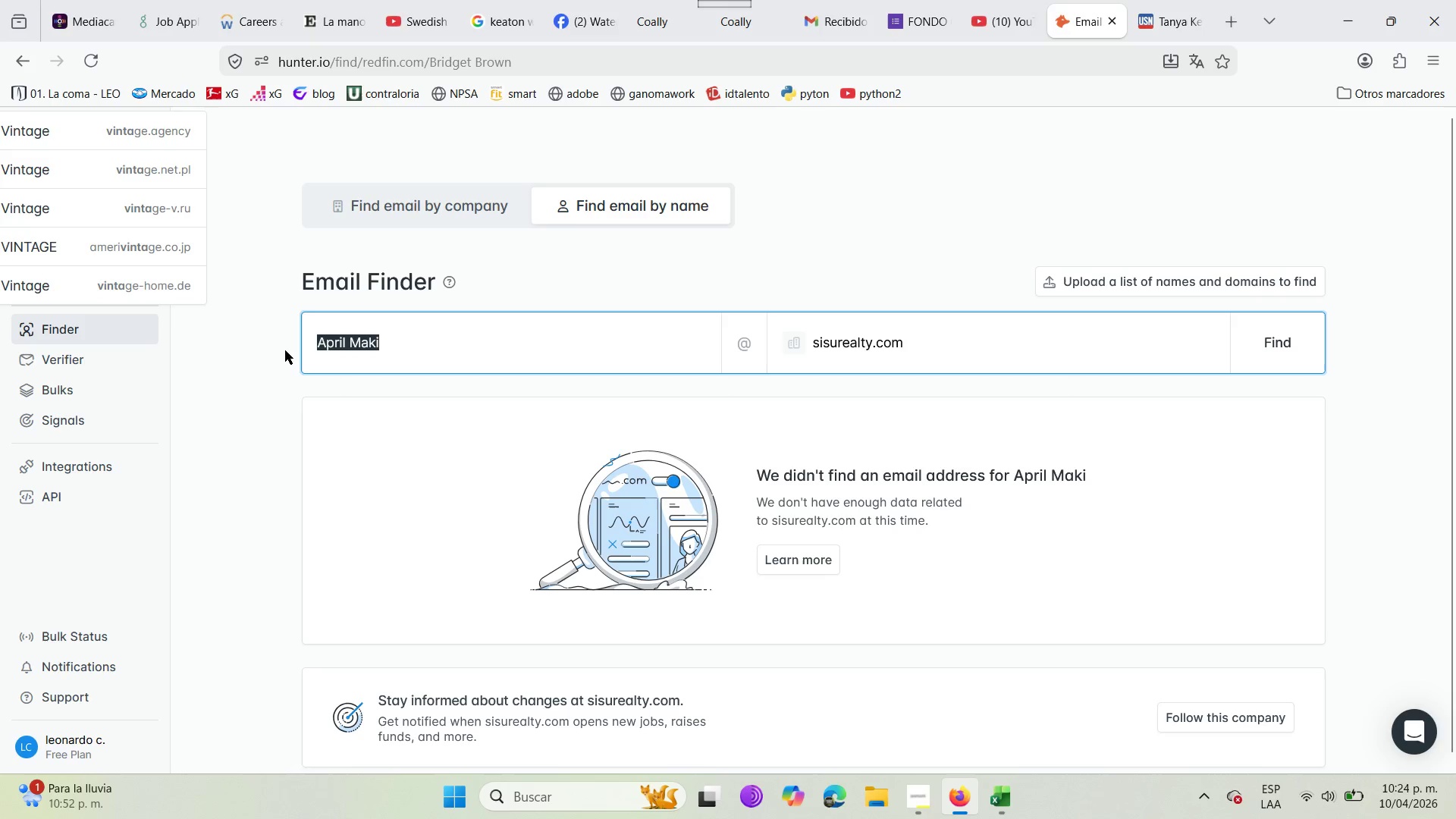 
key(Backspace)
 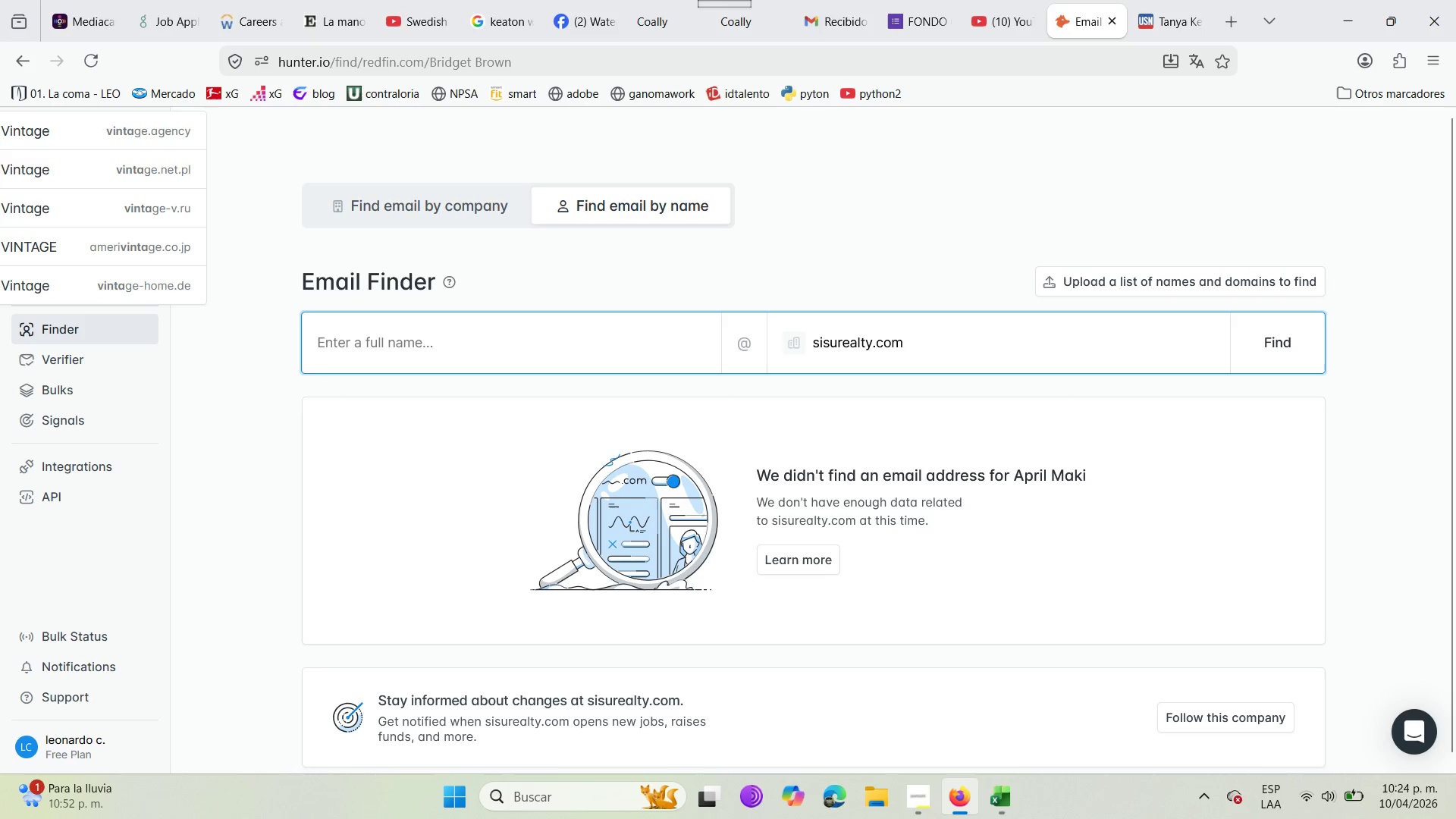 
key(Control+V)
 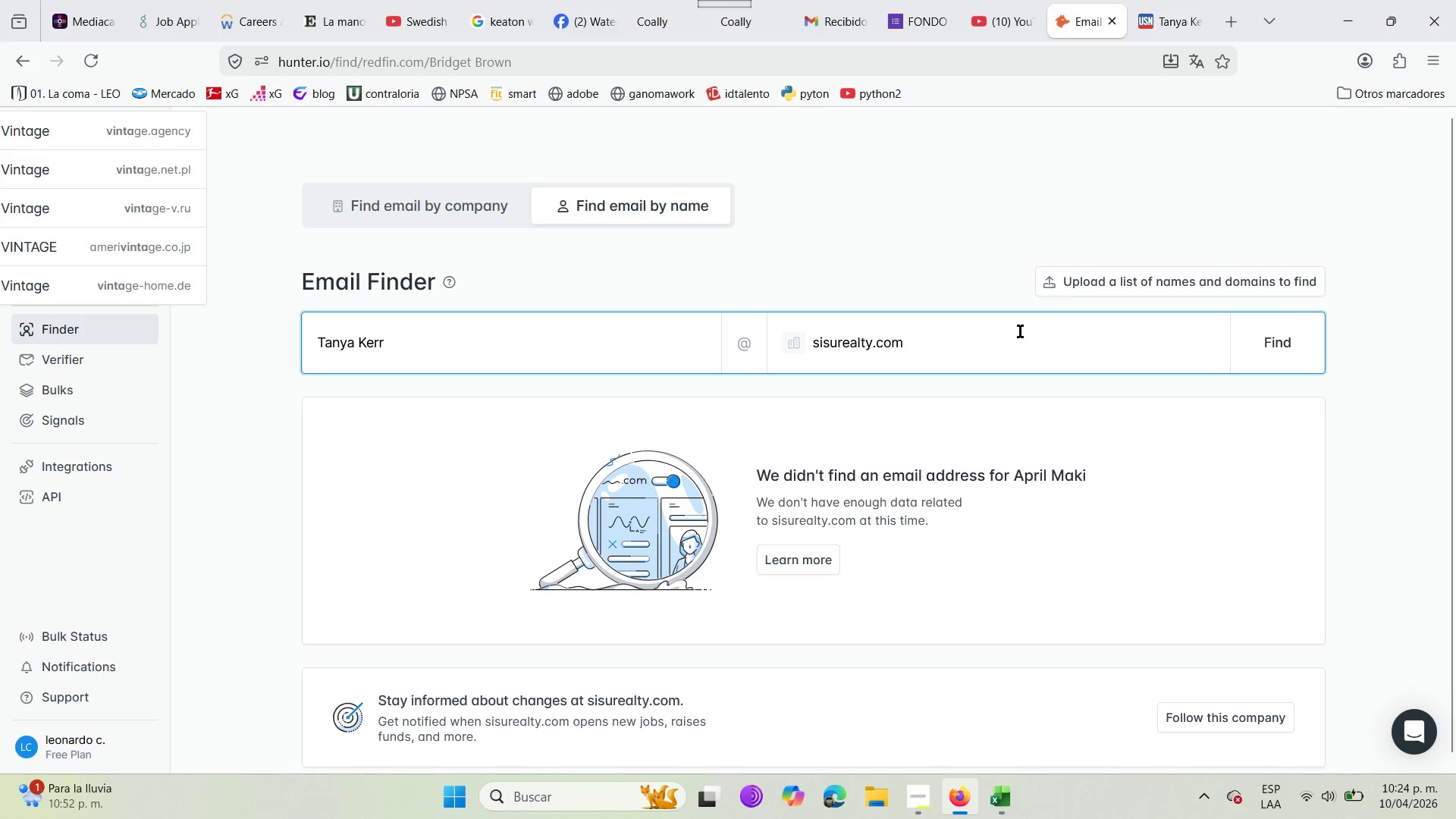 
left_click([995, 349])
 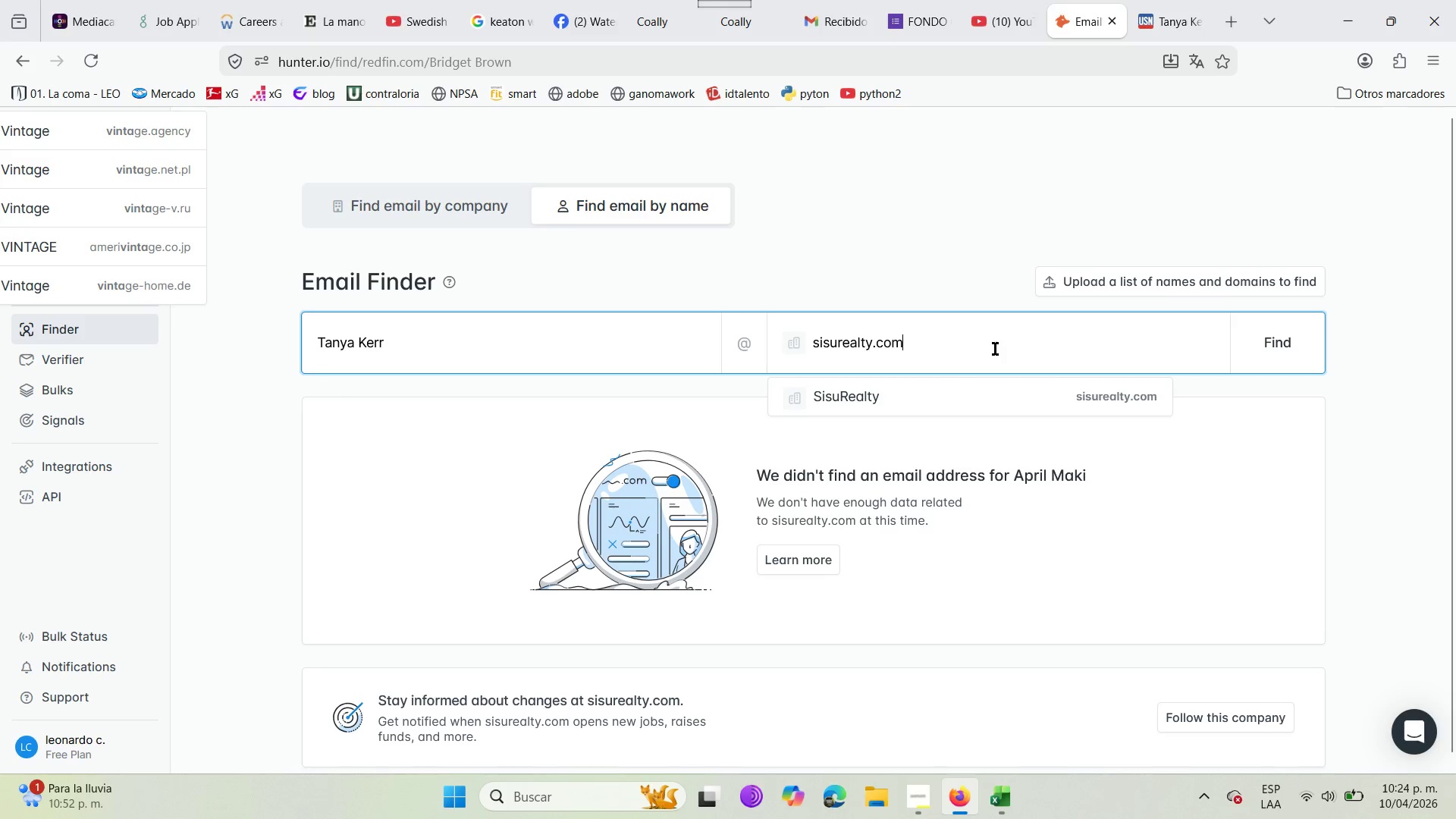 
hold_key(key=Backspace, duration=0.8)
 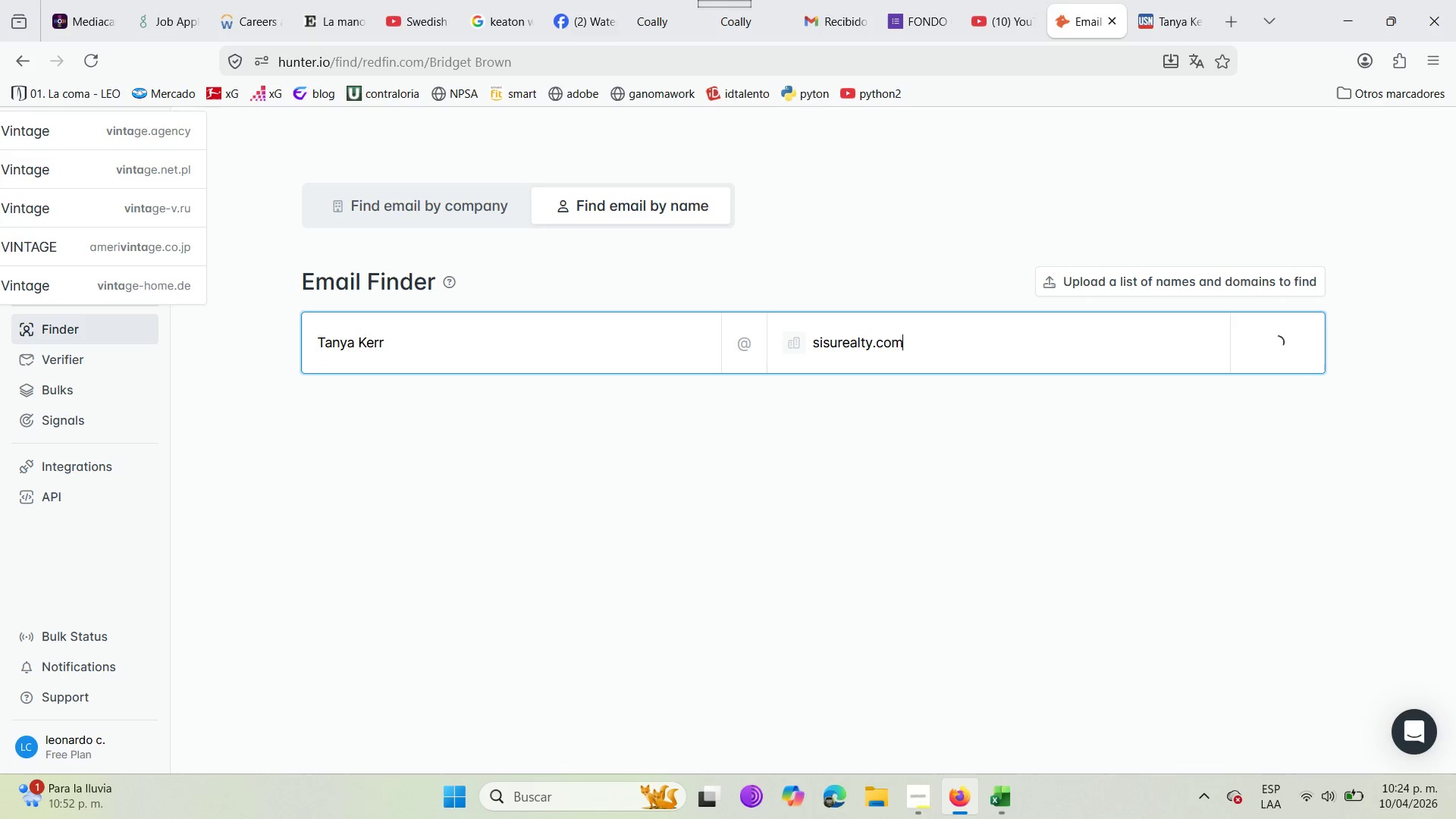 
key(Backspace)
 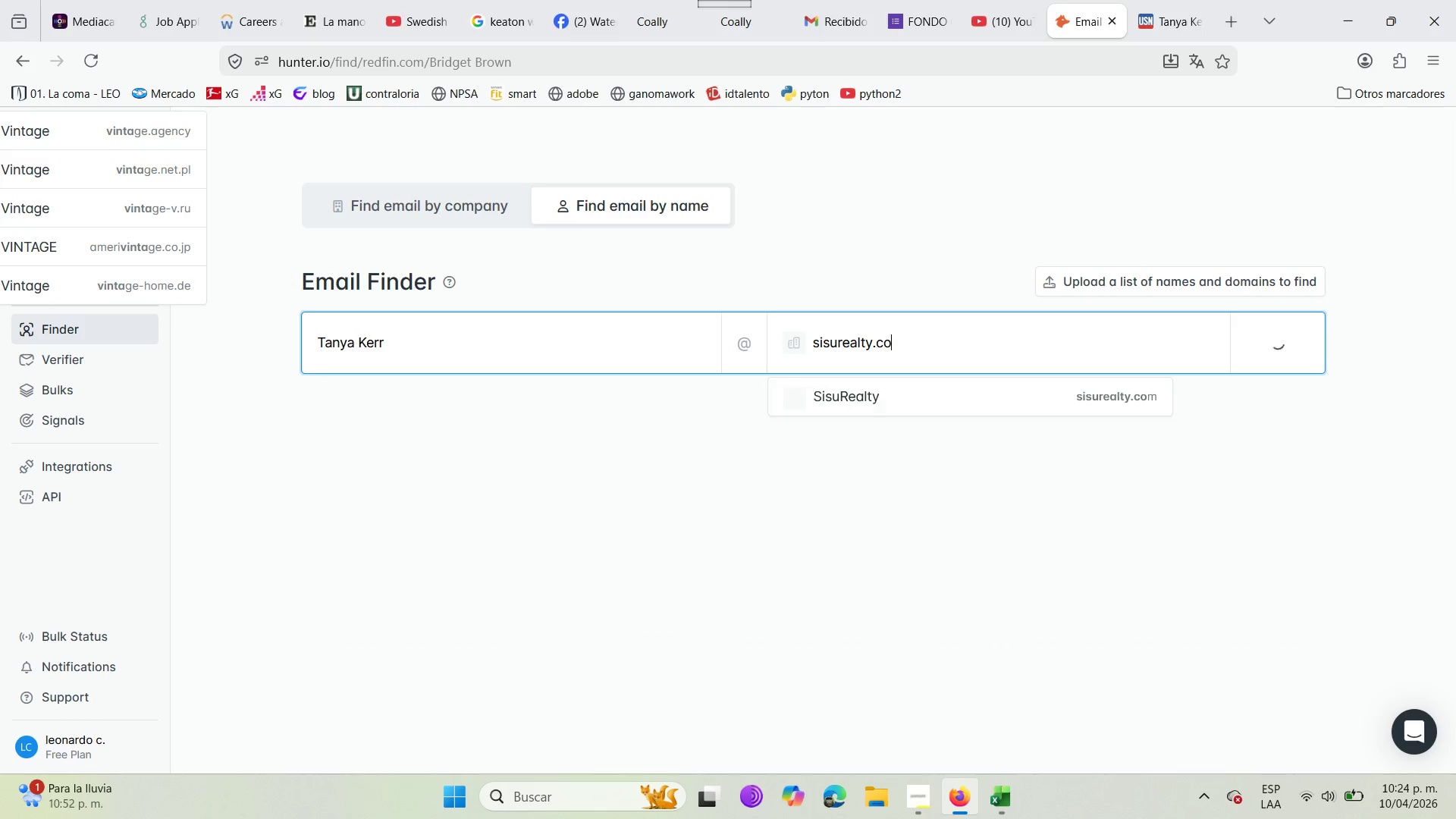 
key(Backspace)
 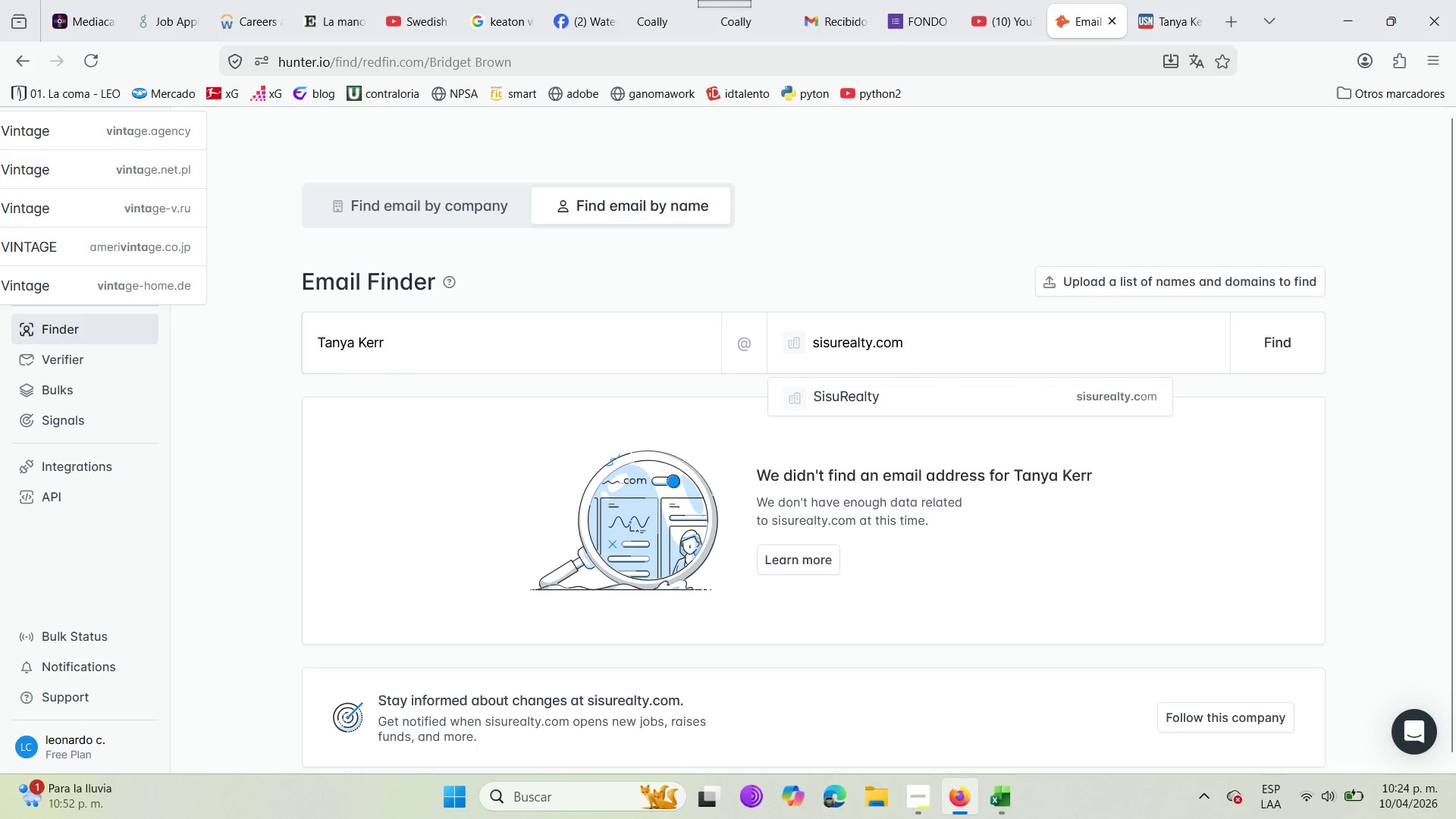 
key(Backspace)
 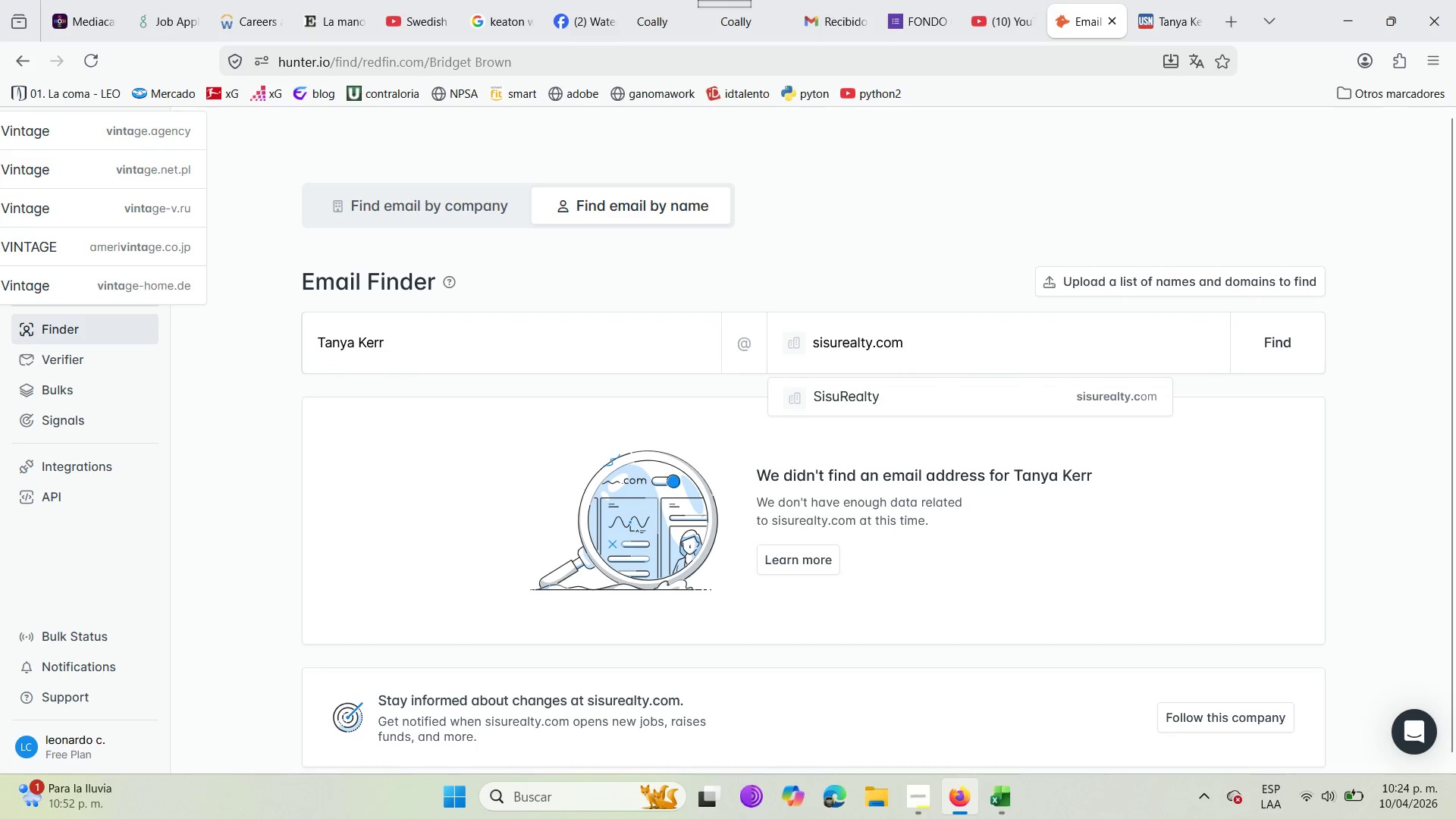 
key(Backspace)
 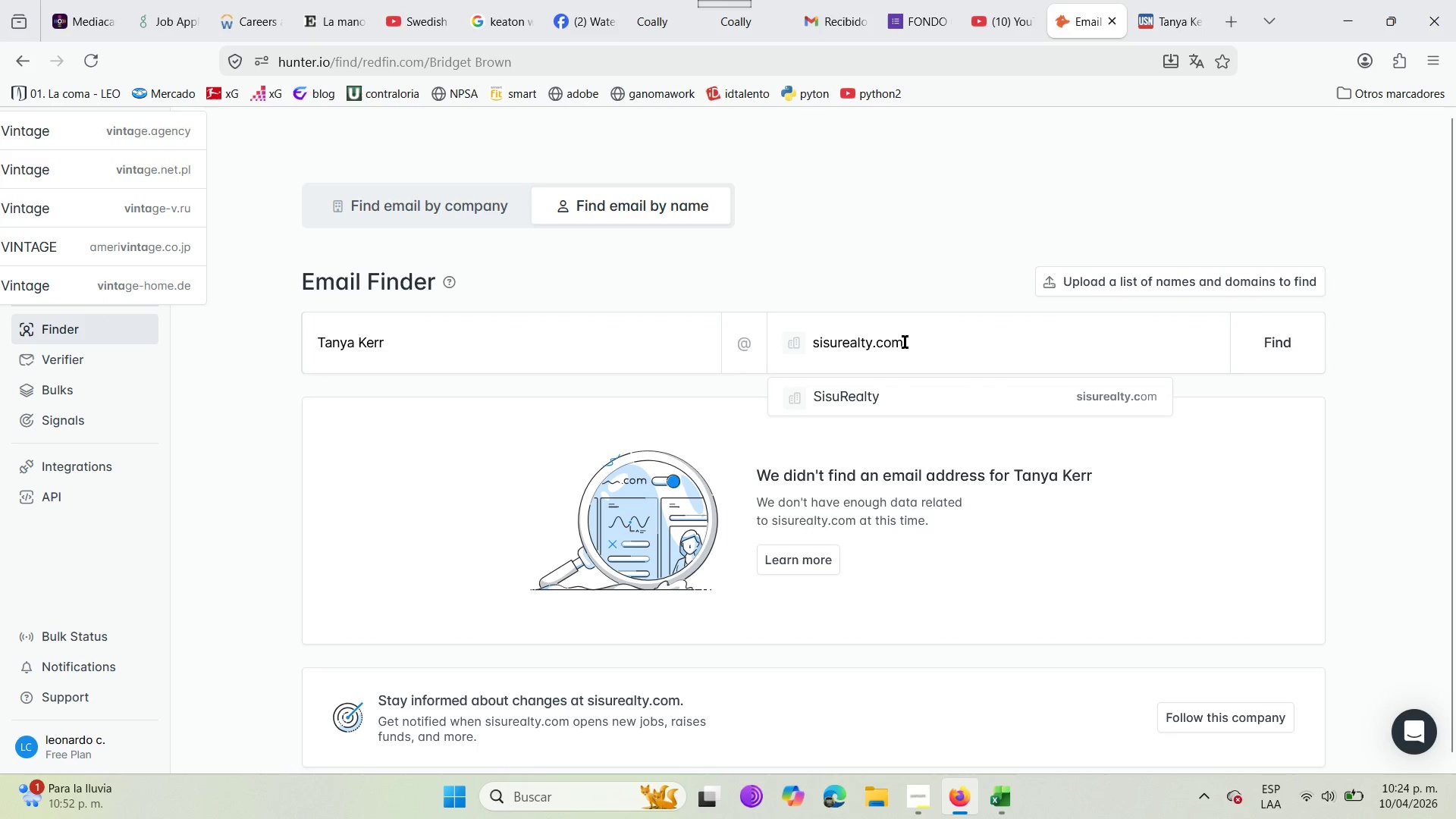 
hold_key(key=Backspace, duration=0.69)
 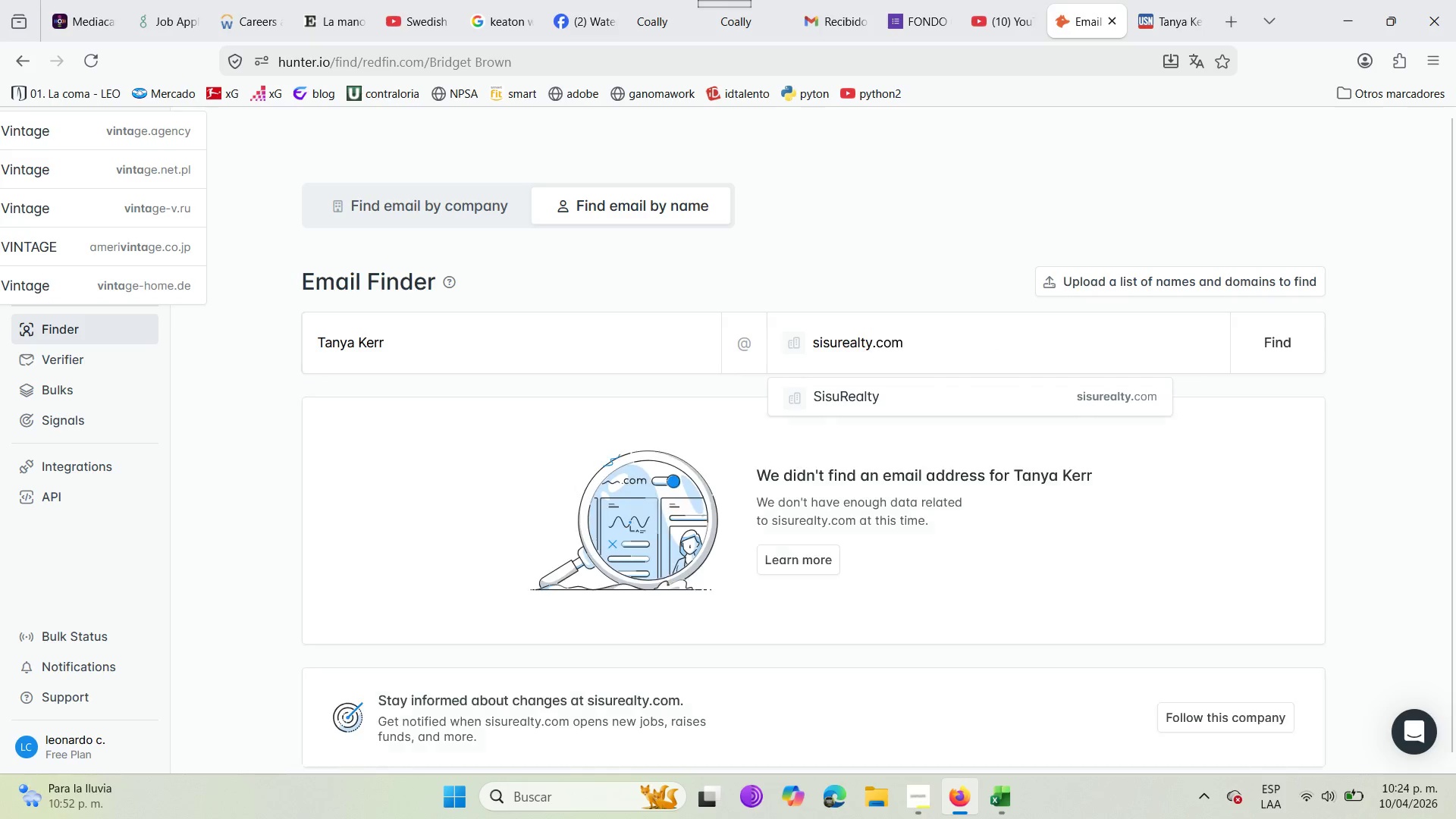 
key(Backspace)
 